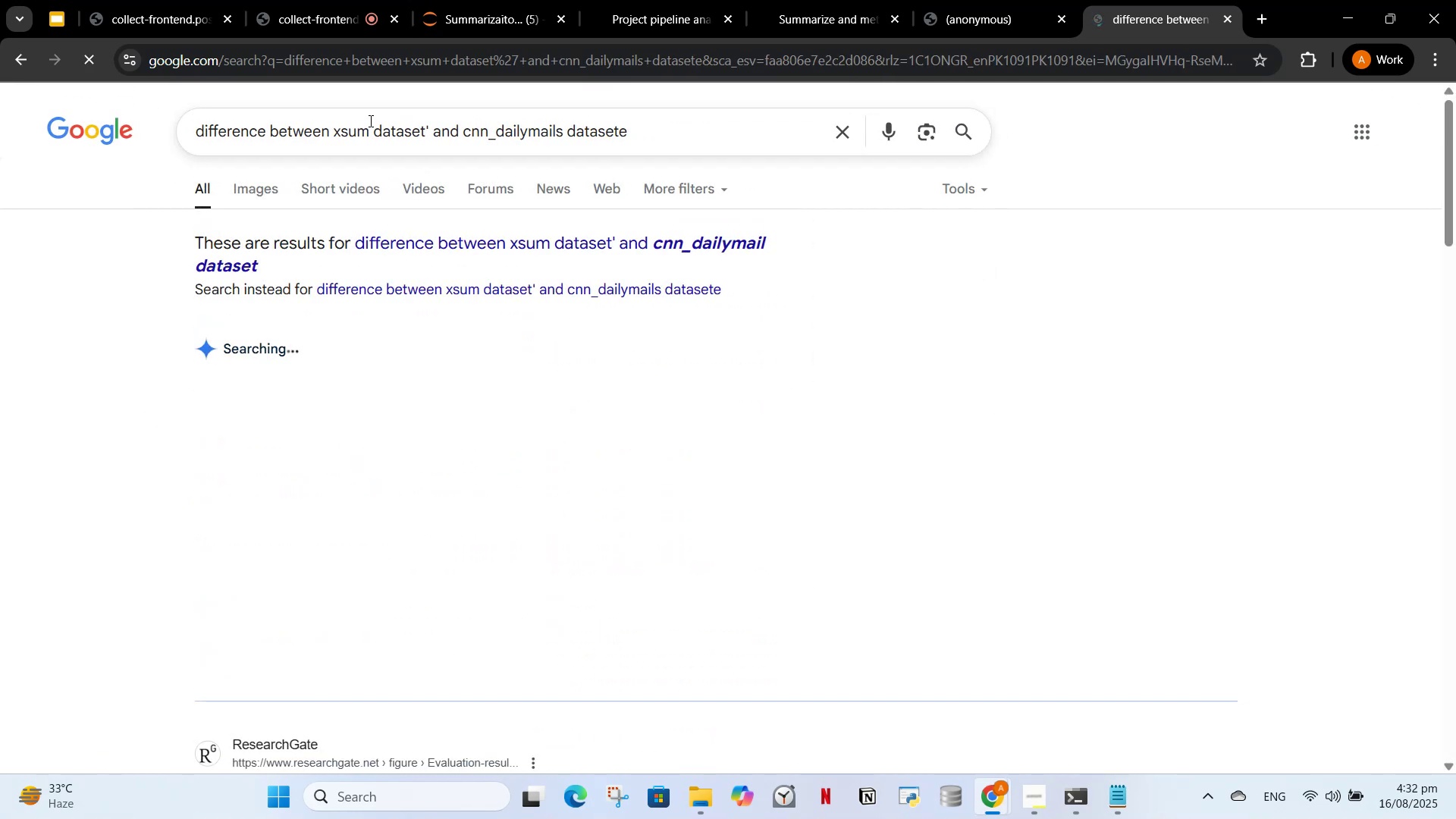 
left_click([414, 668])
 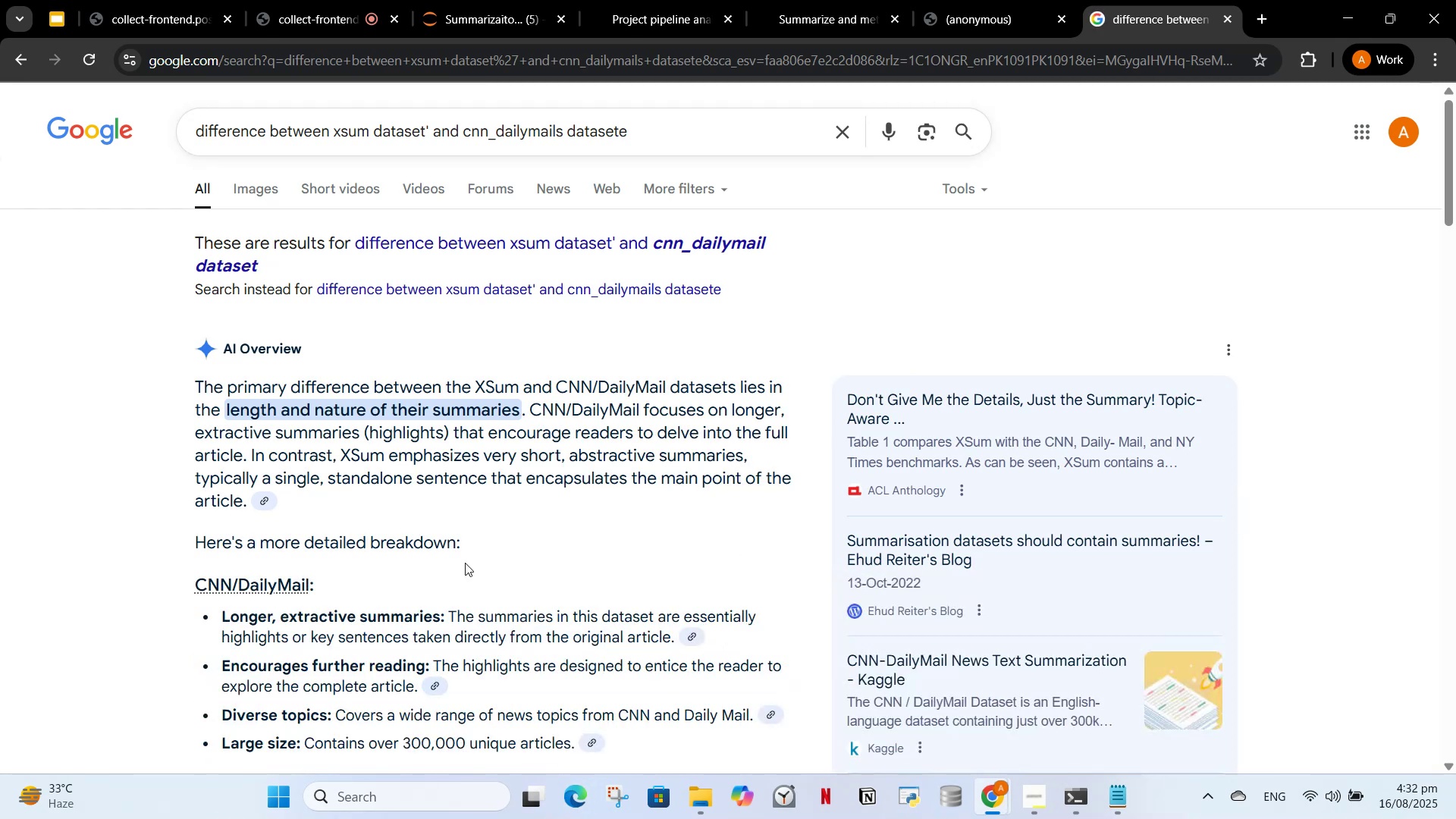 
scroll: coordinate [457, 558], scroll_direction: down, amount: 5.0
 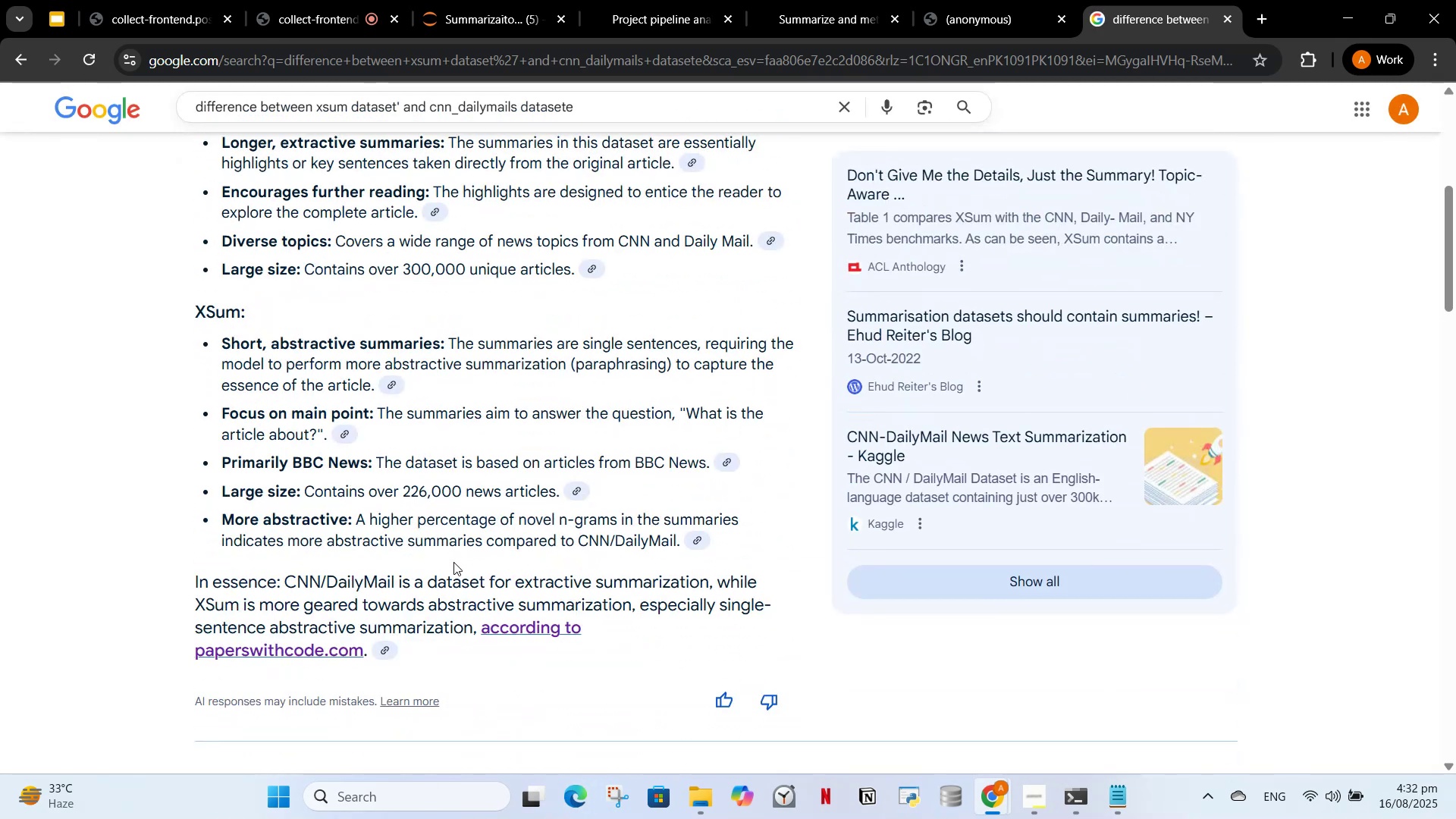 
scroll: coordinate [463, 587], scroll_direction: up, amount: 4.0
 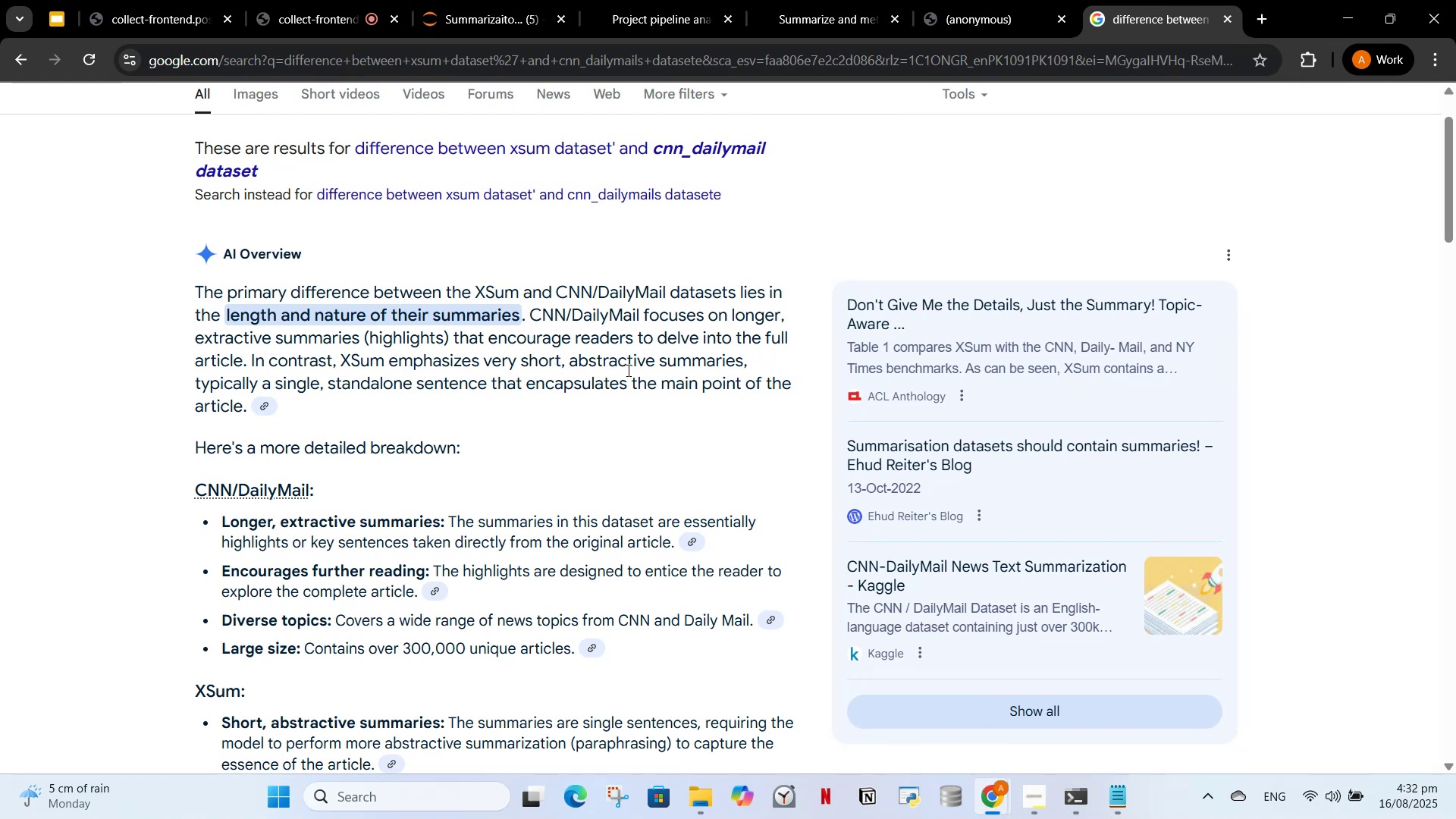 
wait(18.86)
 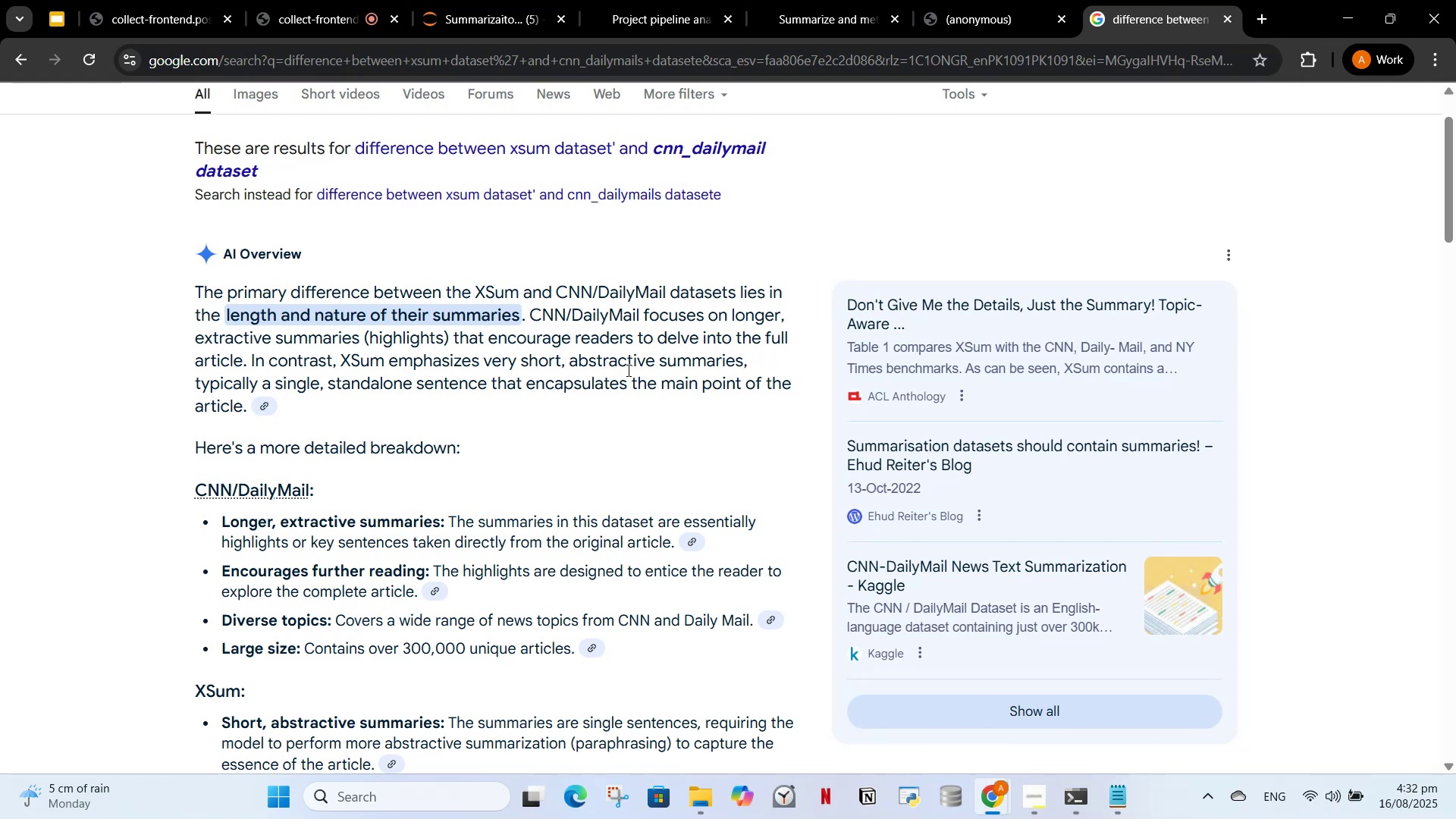 
scroll: coordinate [237, 428], scroll_direction: down, amount: 2.0
 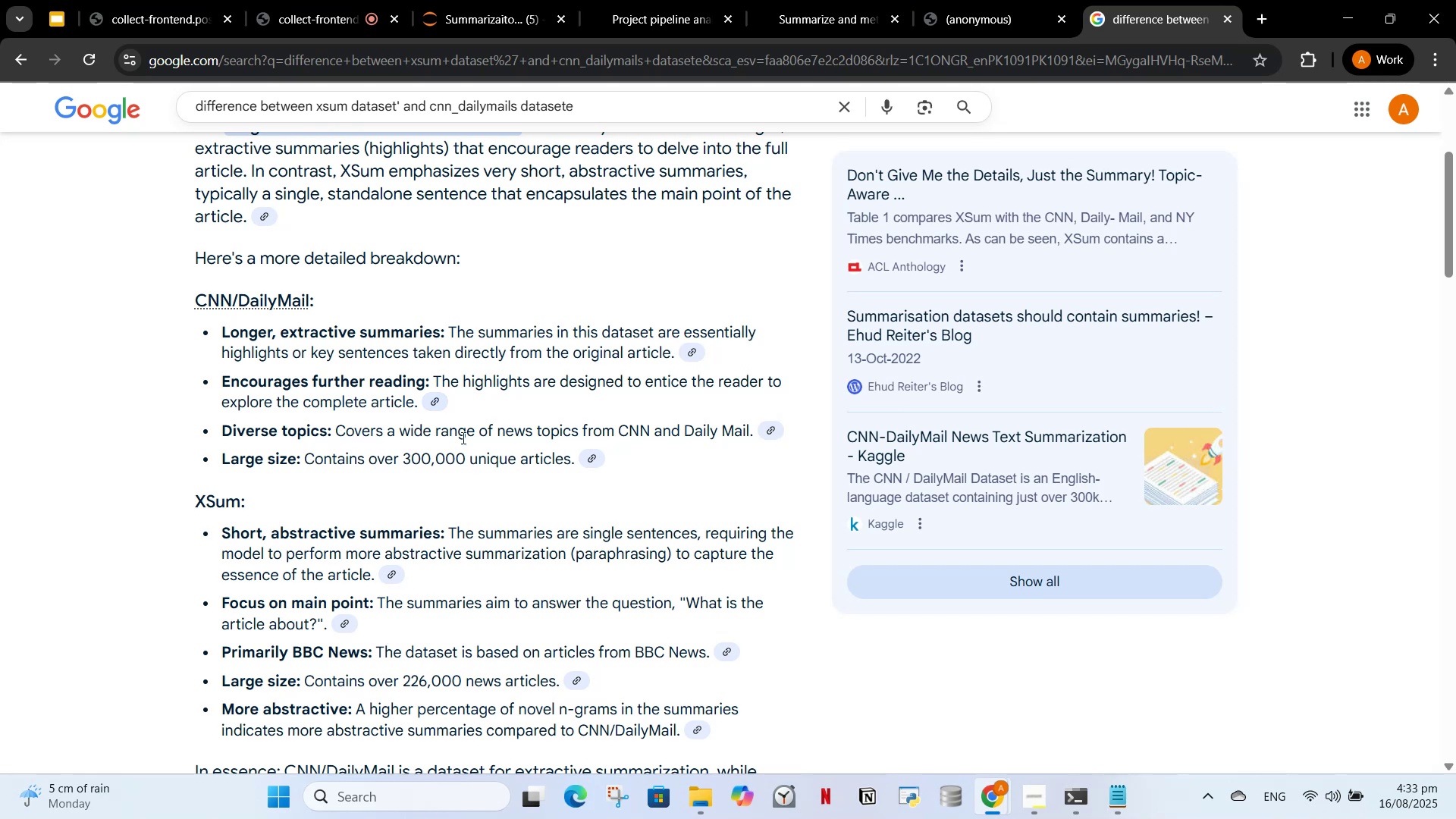 
wait(21.85)
 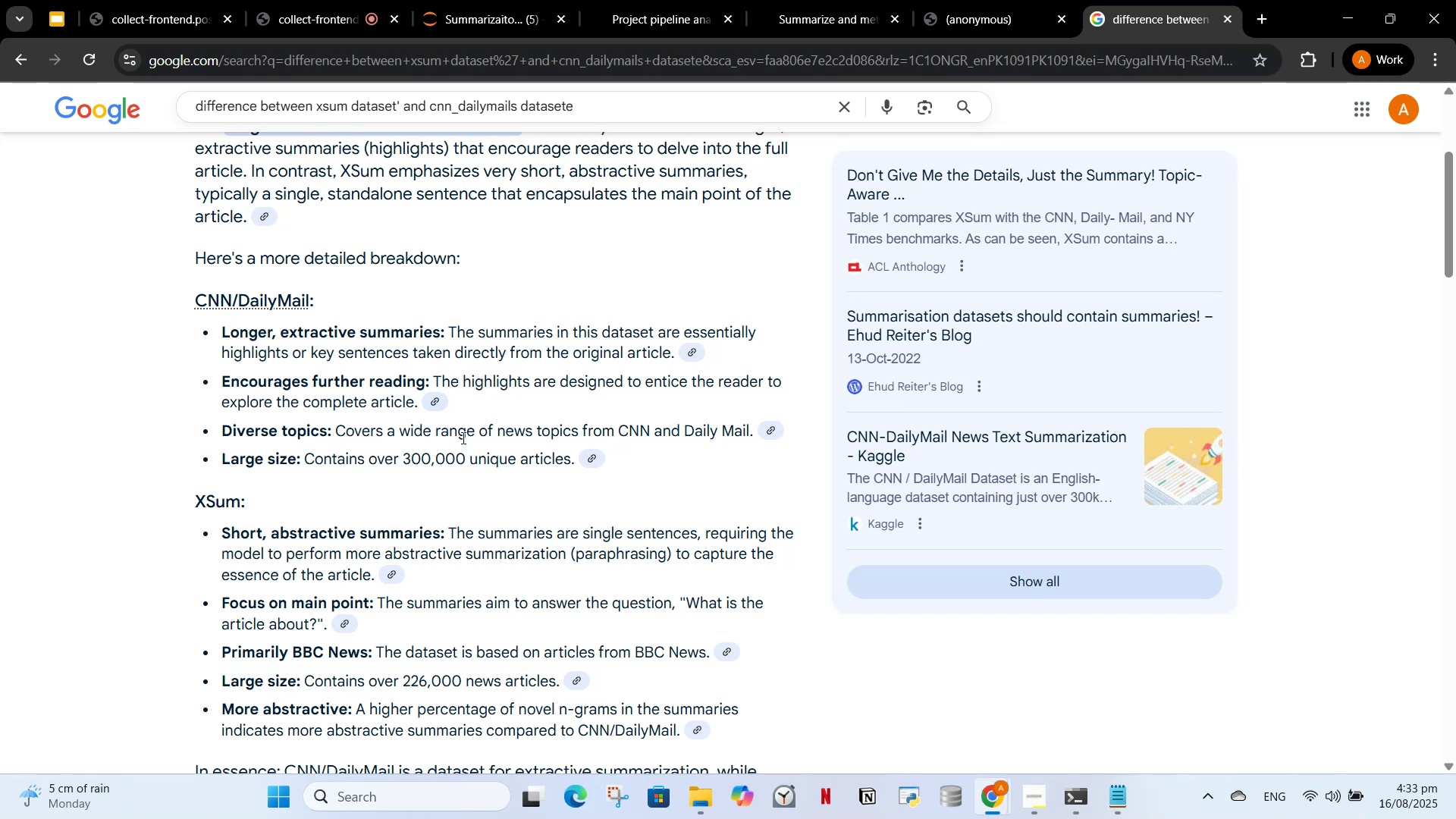 
scroll: coordinate [476, 456], scroll_direction: down, amount: 2.0
 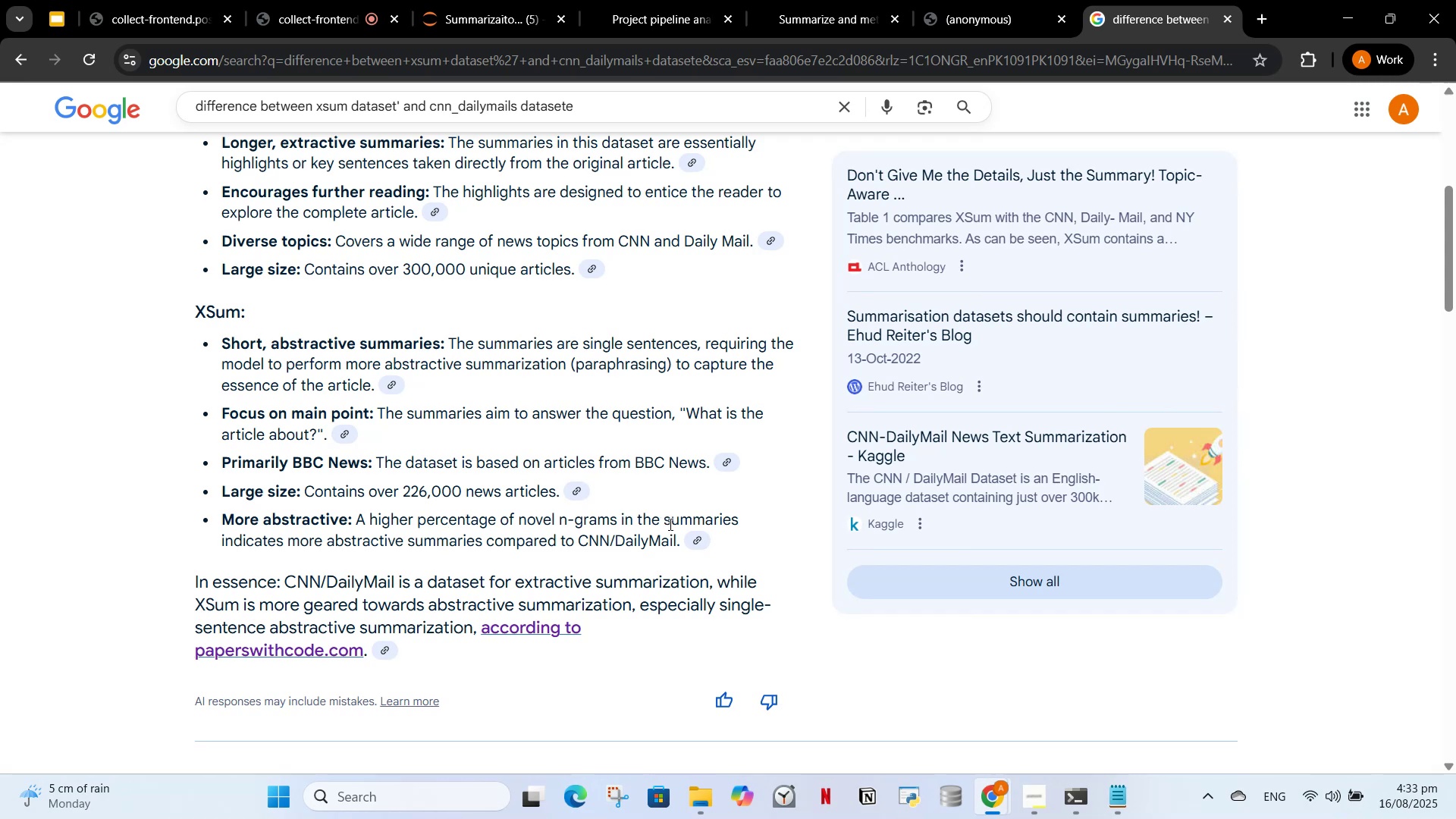 
wait(29.37)
 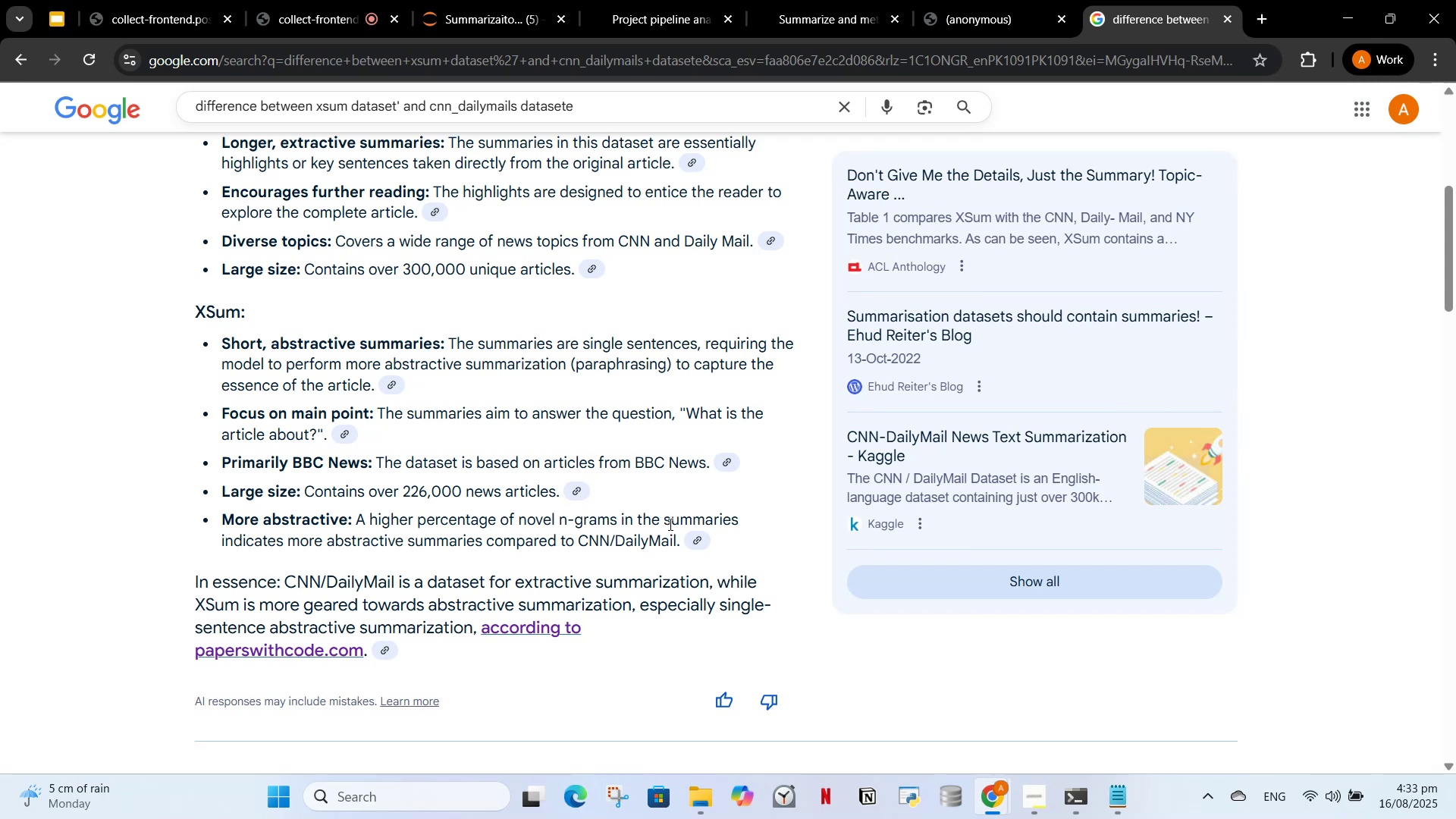 
left_click_drag(start_coordinate=[314, 105], to_coordinate=[598, 104])
 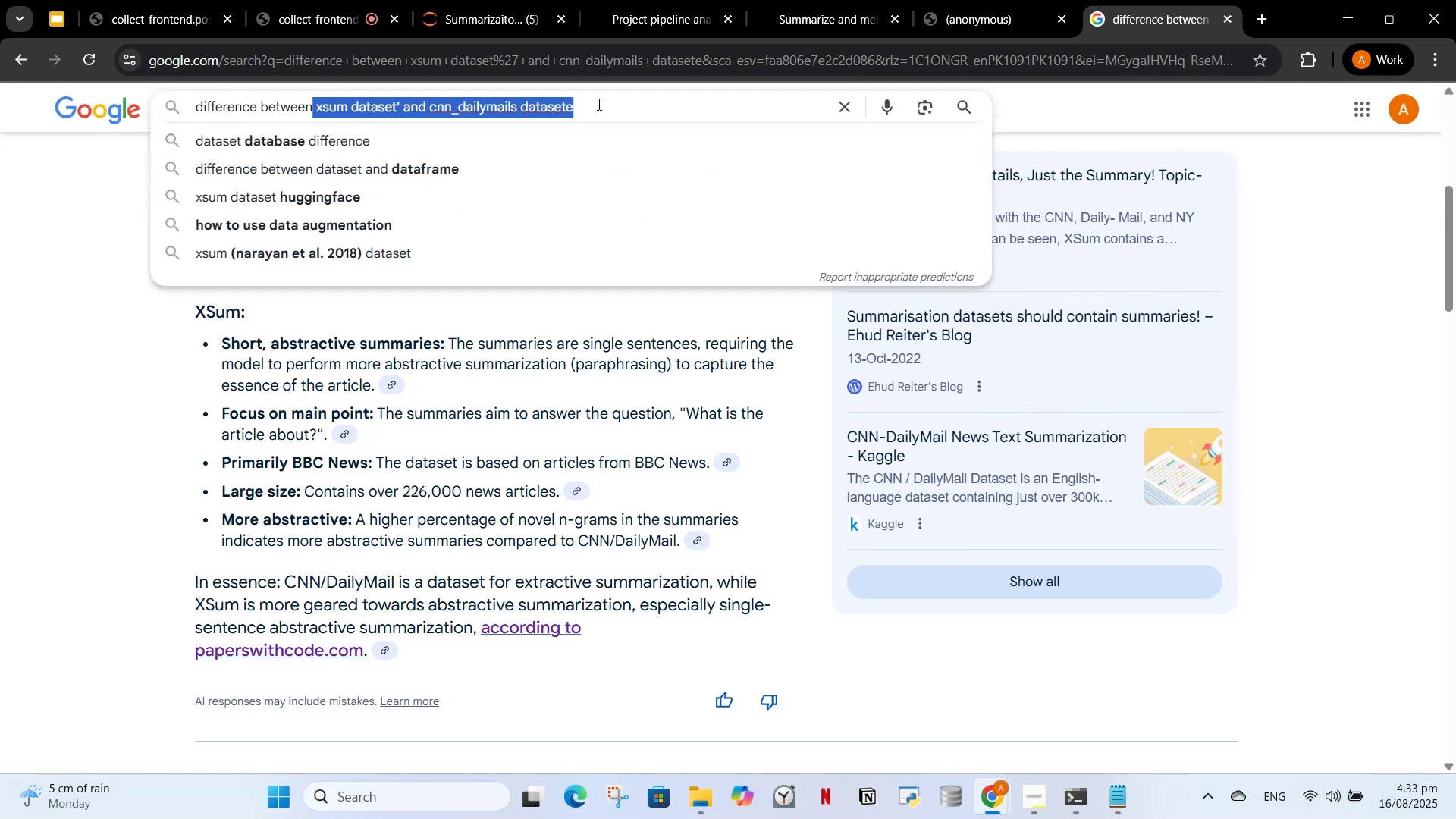 
left_click([598, 104])
 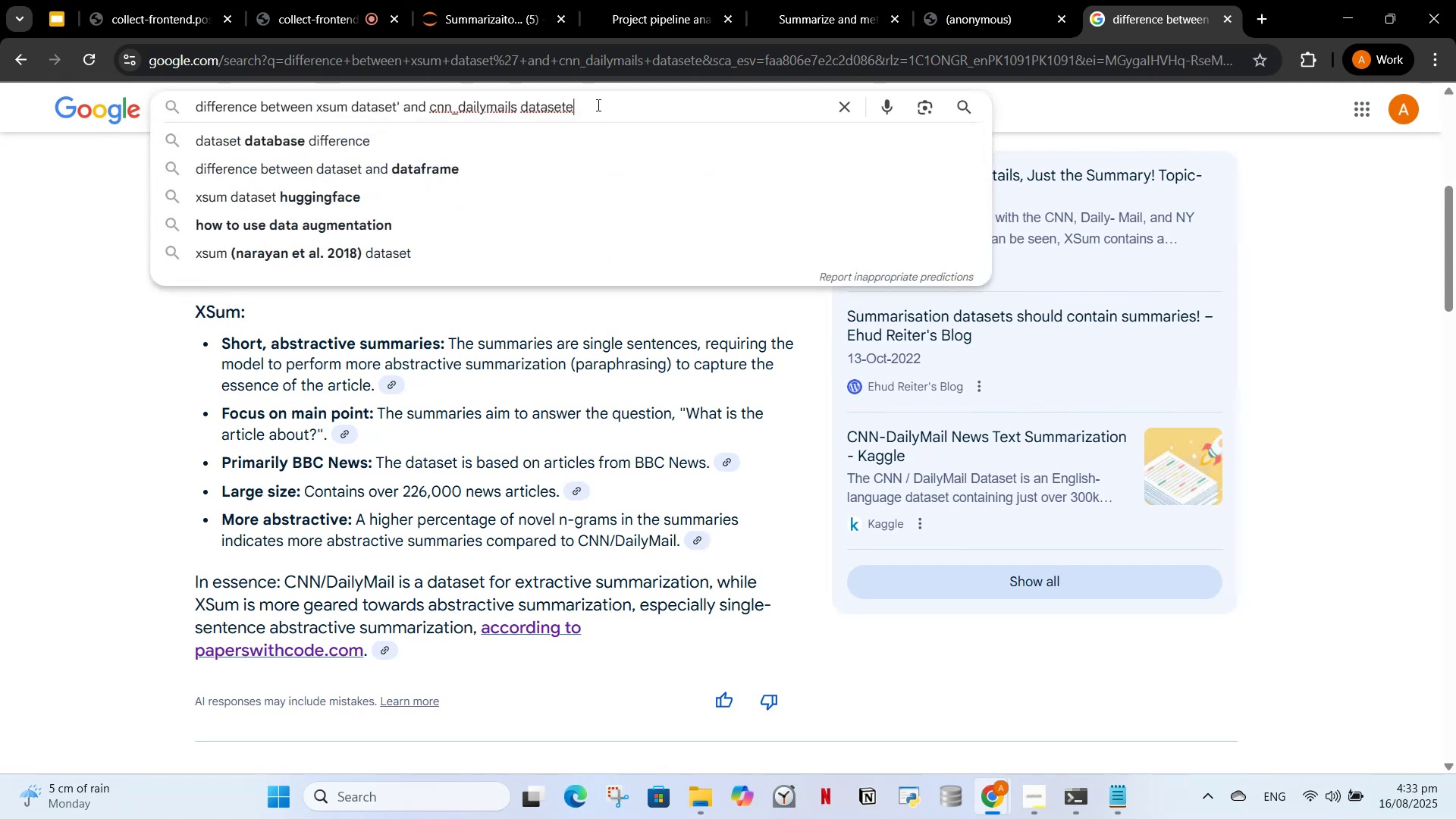 
left_click_drag(start_coordinate=[597, 105], to_coordinate=[331, 118])
 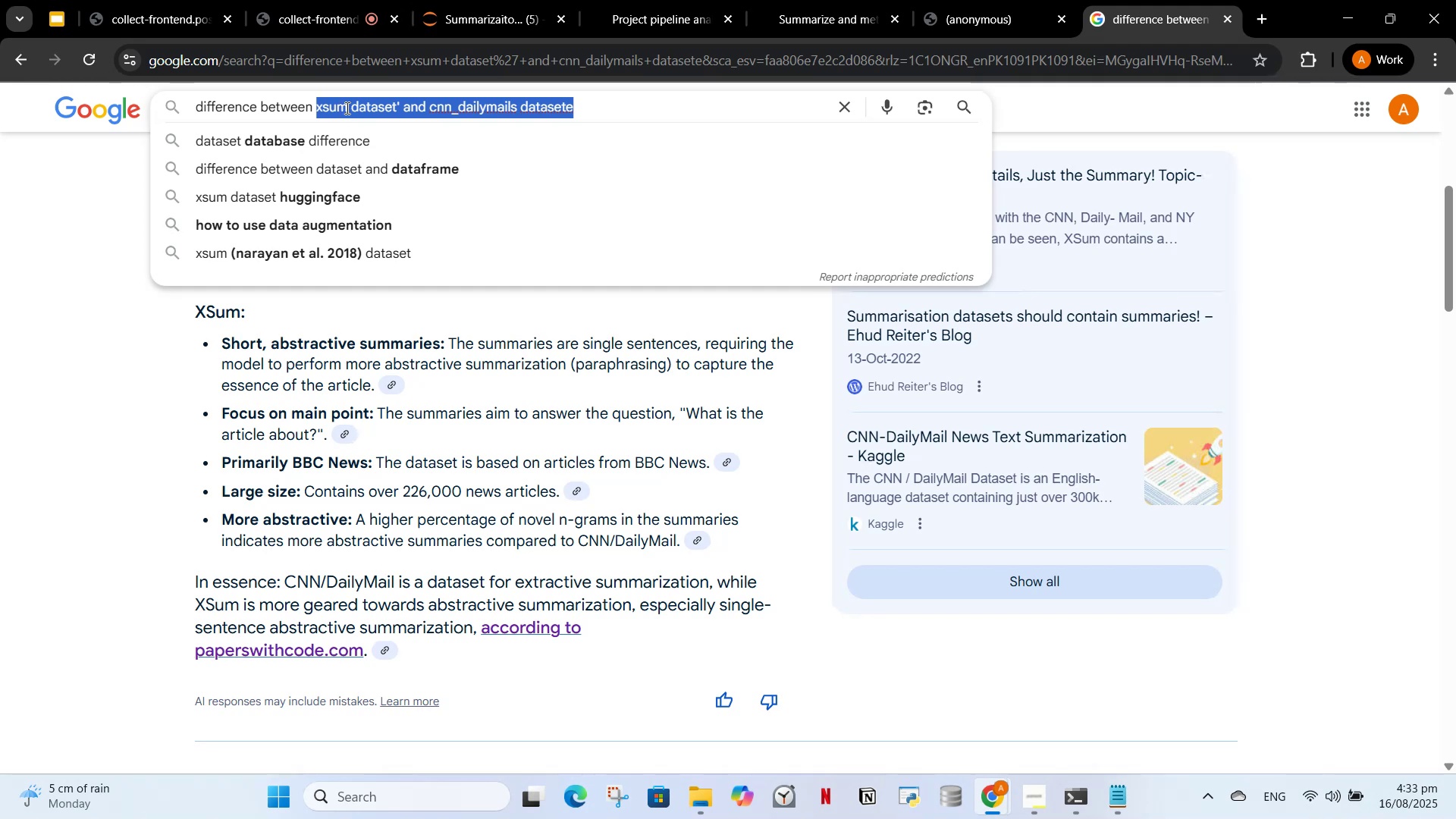 
key(Backspace)
type(BART and RO)
key(Backspace)
key(Backspace)
type(PEGASUS pre trained mode)
key(Backspace)
type(els)
 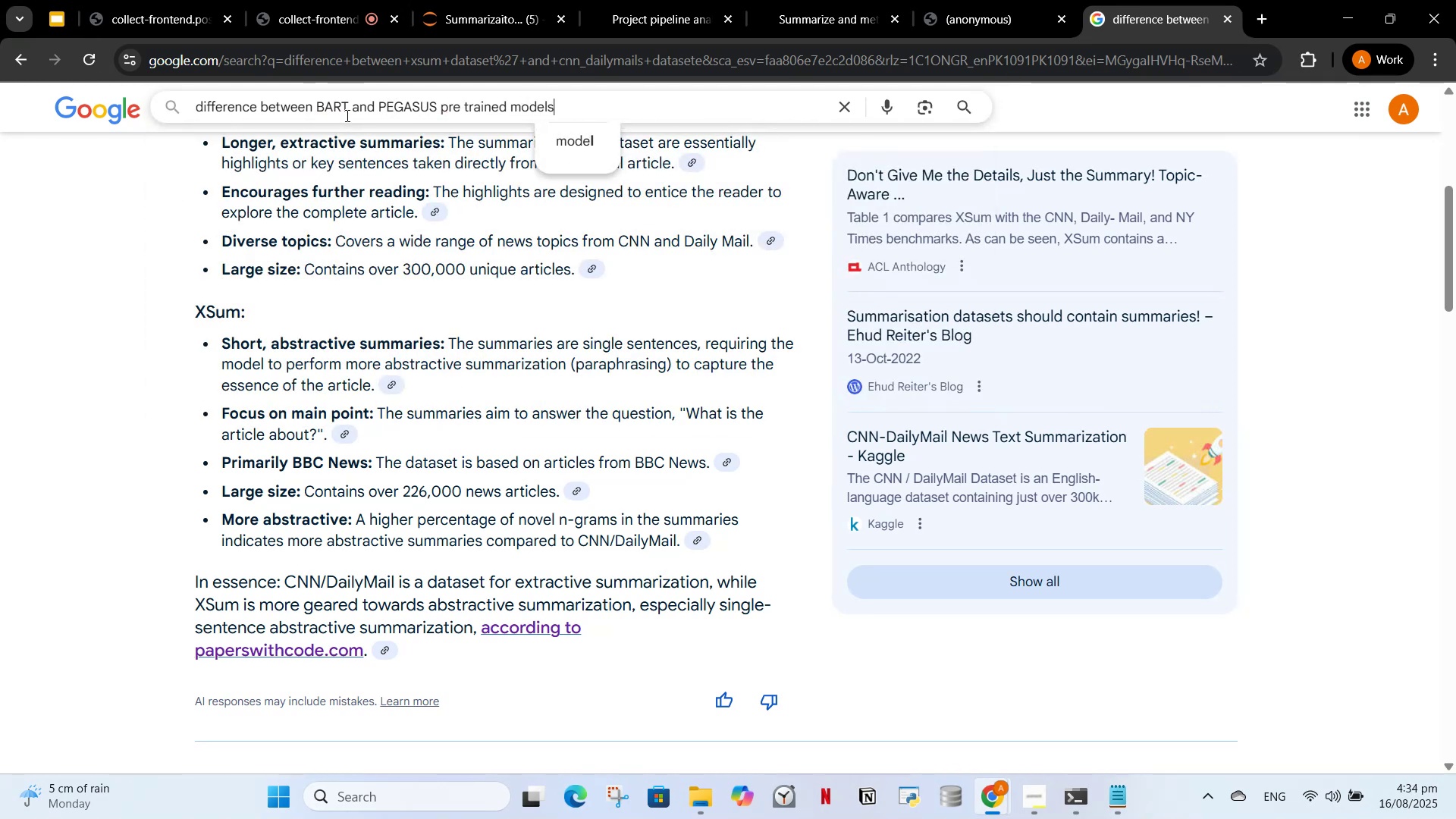 
key(Enter)
 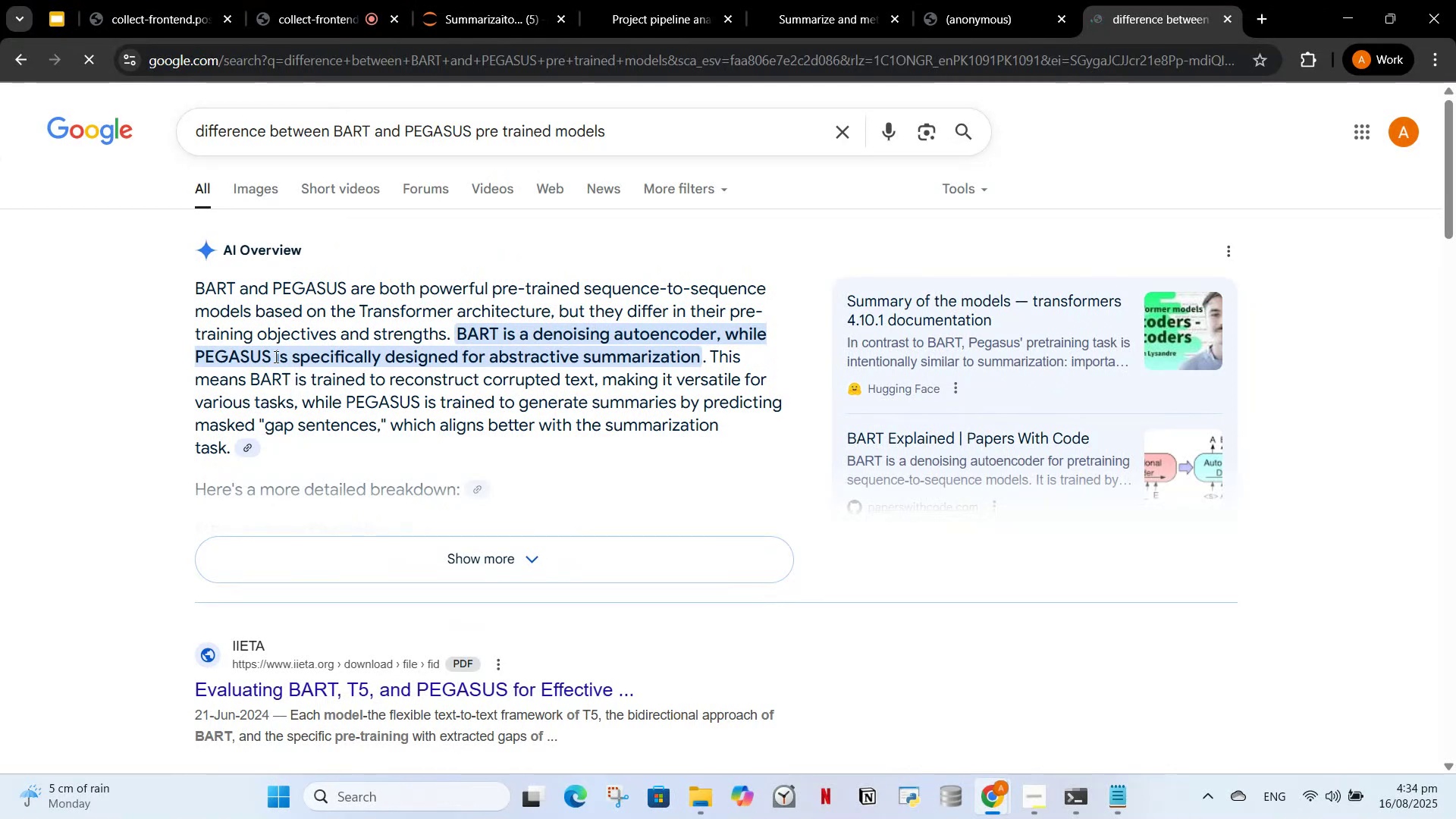 
wait(5.27)
 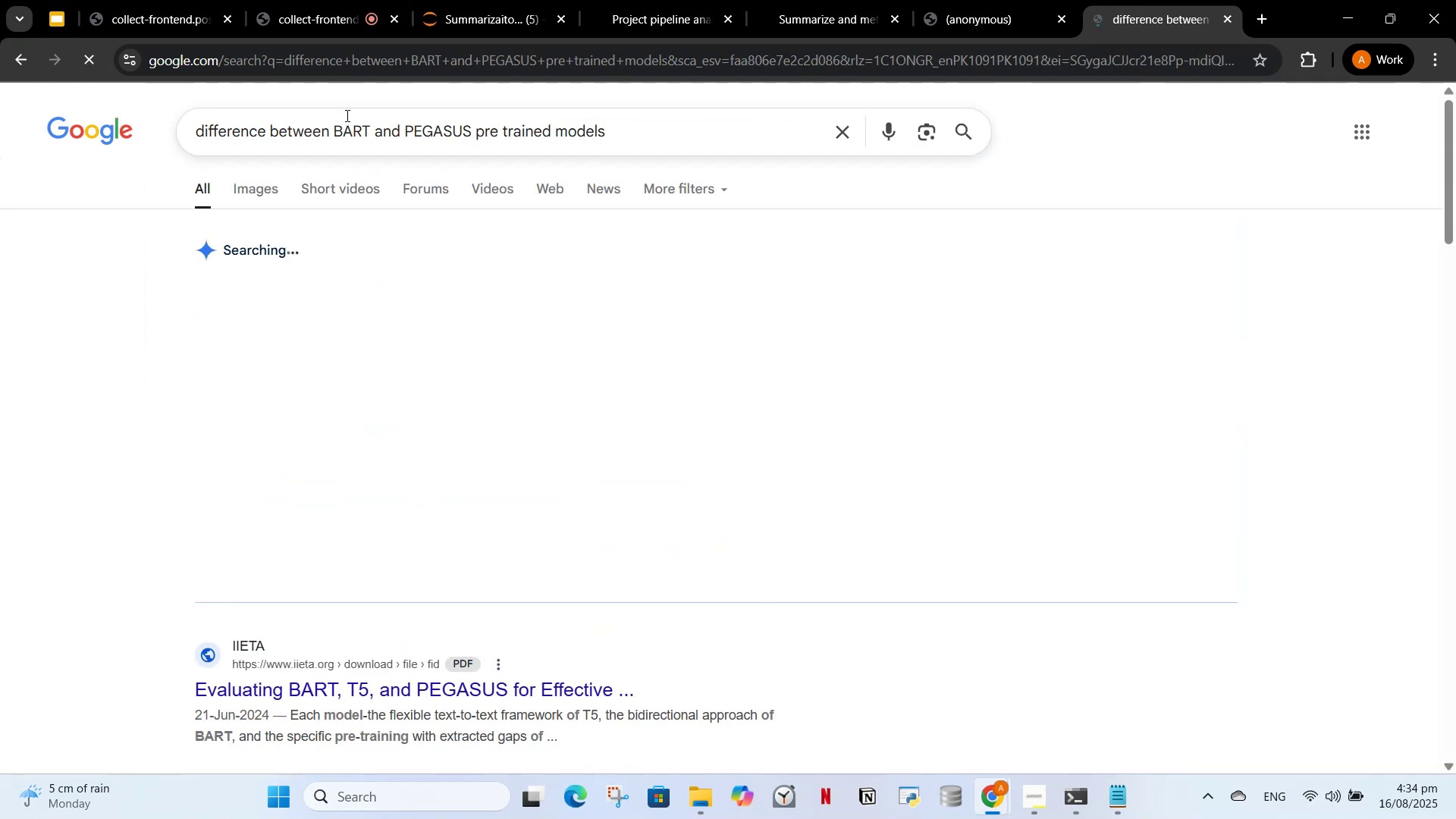 
left_click([503, 564])
 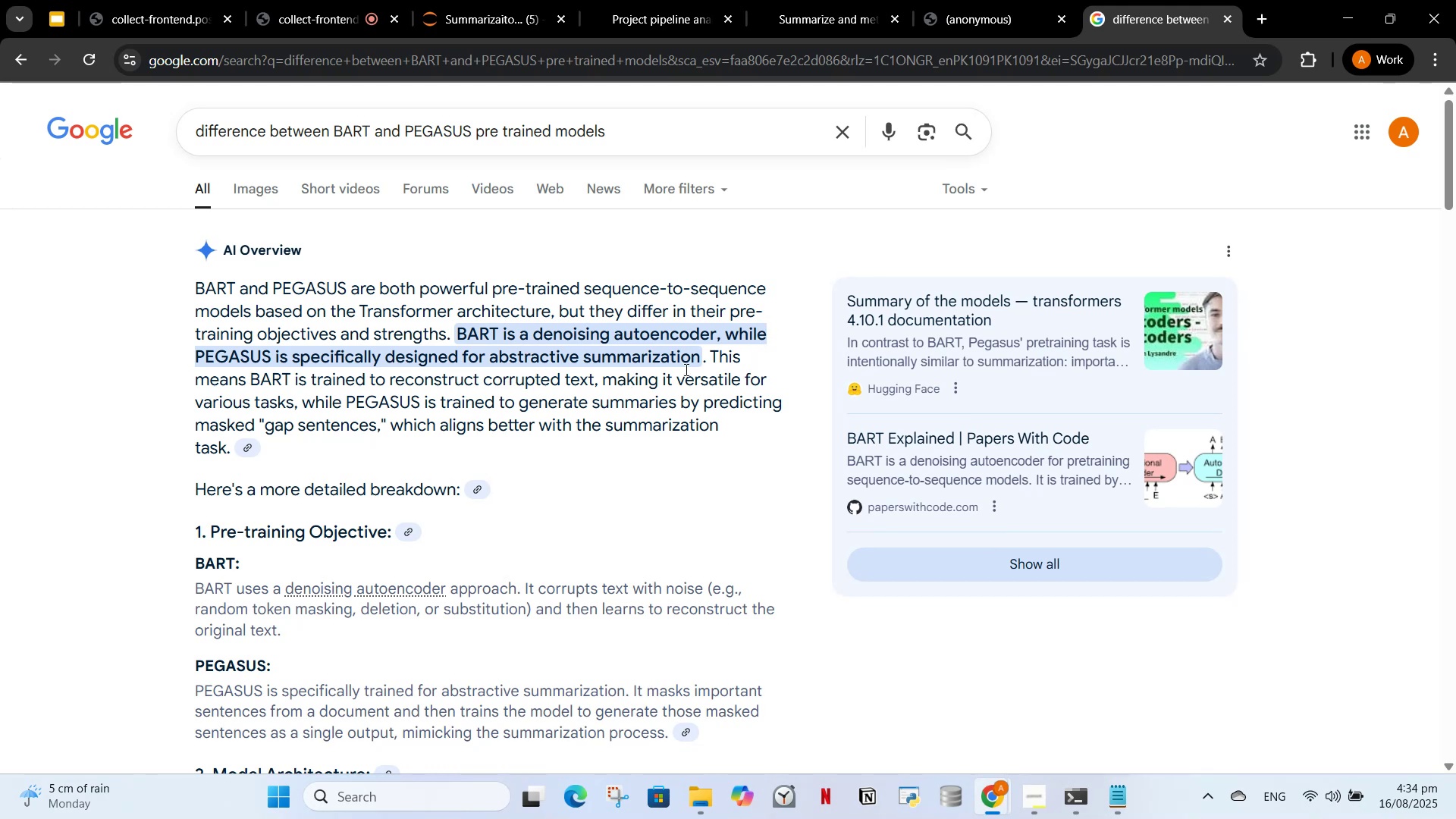 
wait(20.91)
 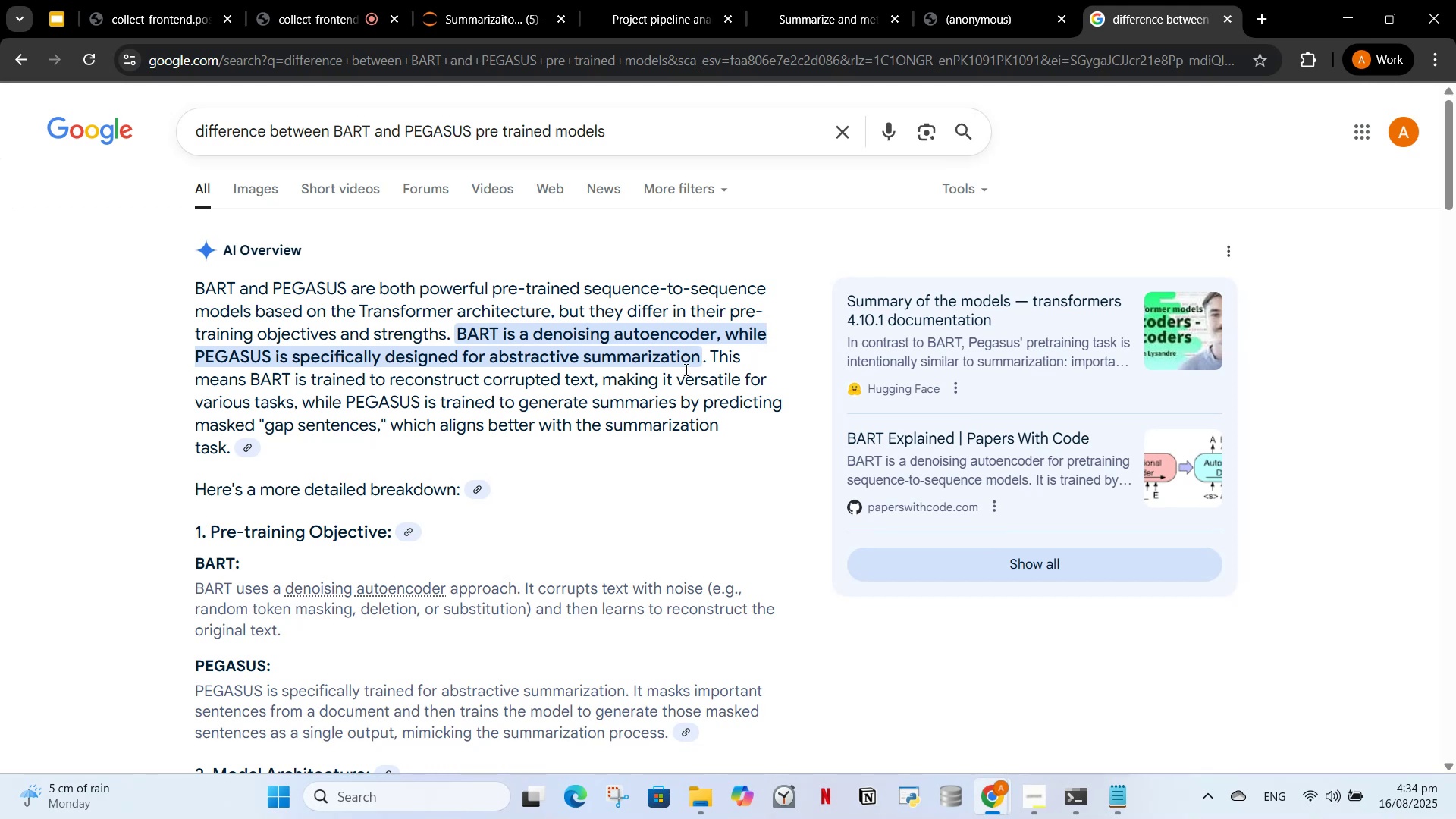 
scroll: coordinate [450, 429], scroll_direction: down, amount: 3.0
 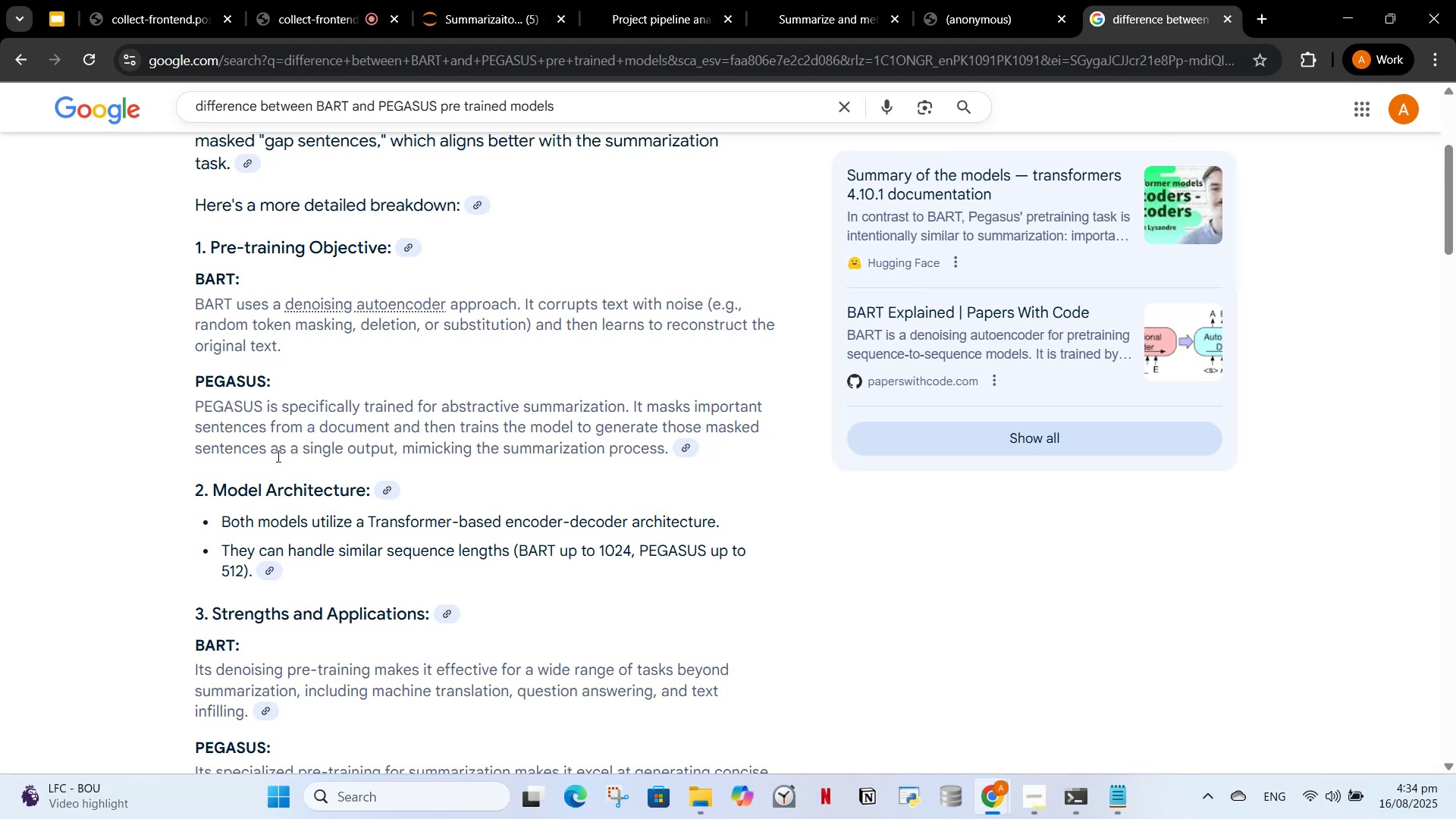 
wait(17.27)
 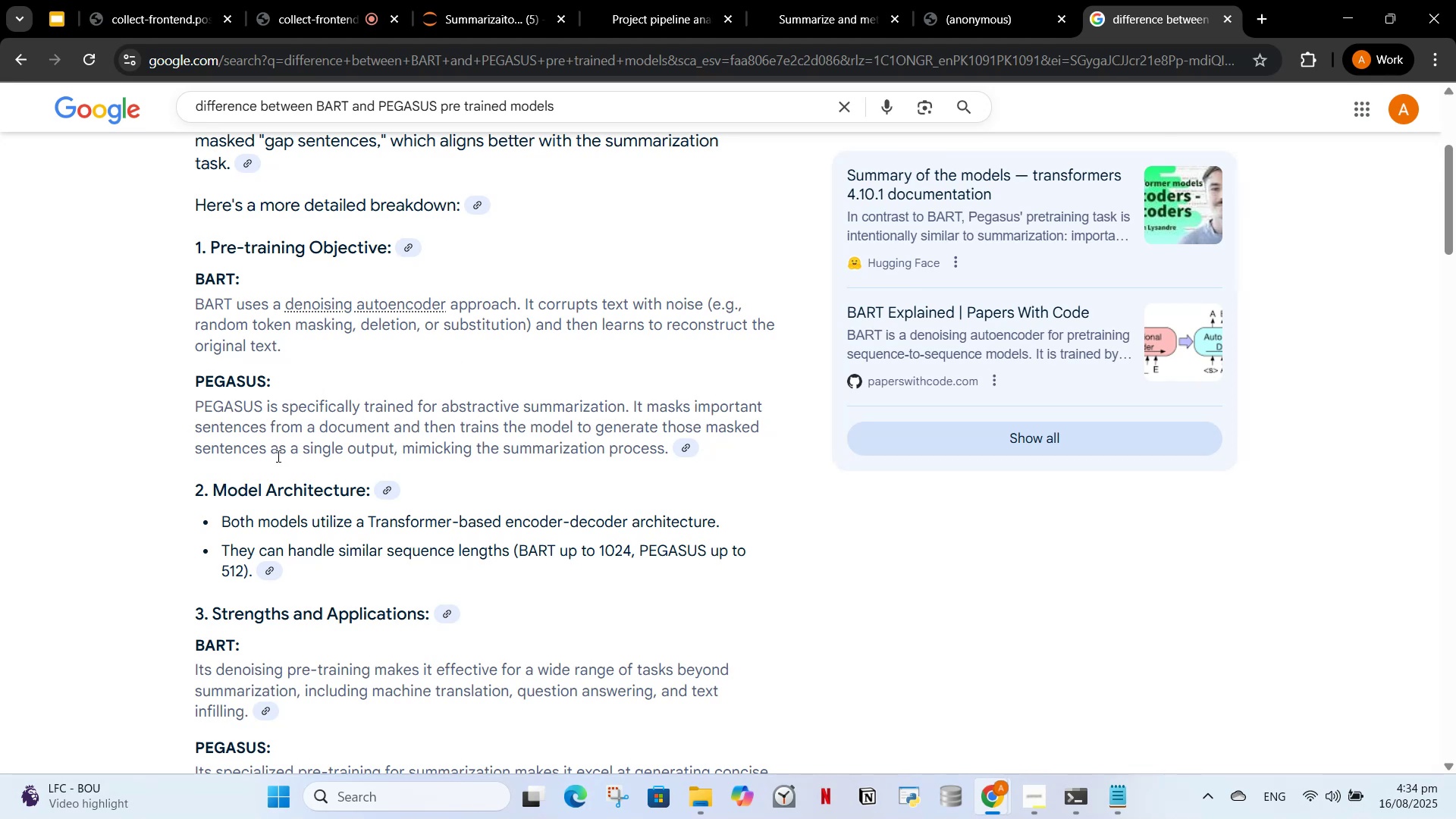 
scroll: coordinate [376, 449], scroll_direction: down, amount: 2.0
 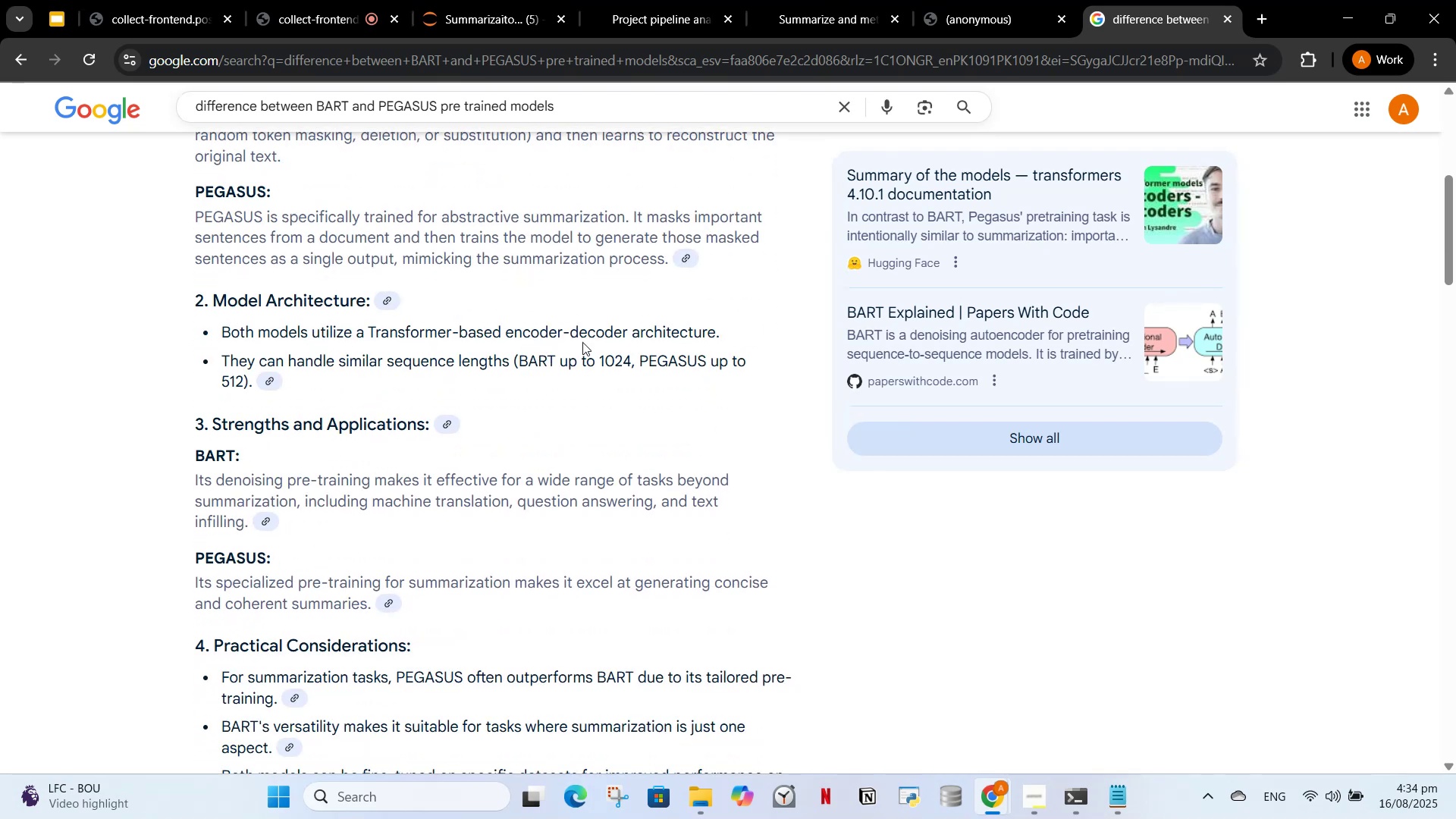 
wait(10.03)
 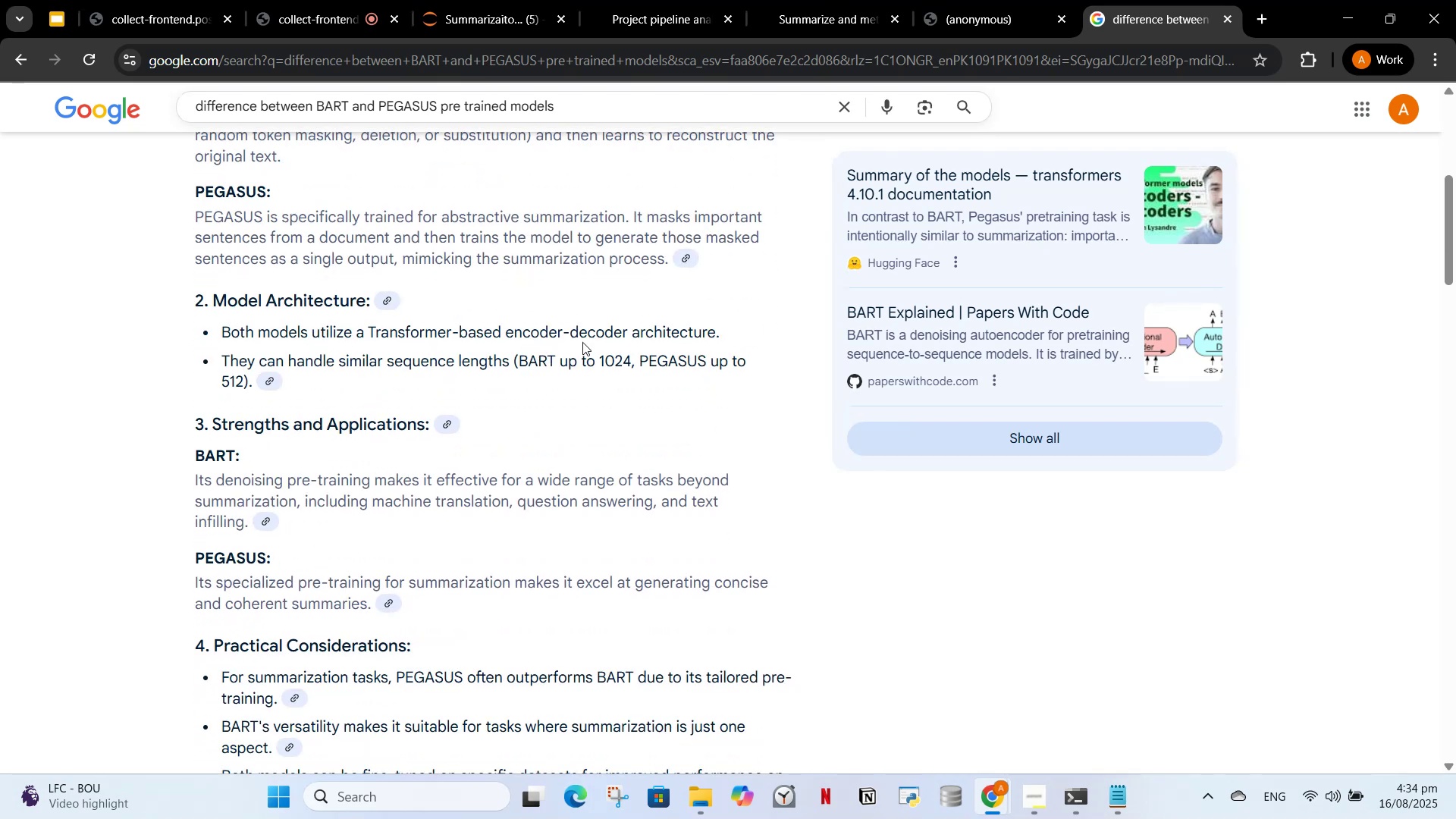 
scroll: coordinate [334, 422], scroll_direction: down, amount: 2.0
 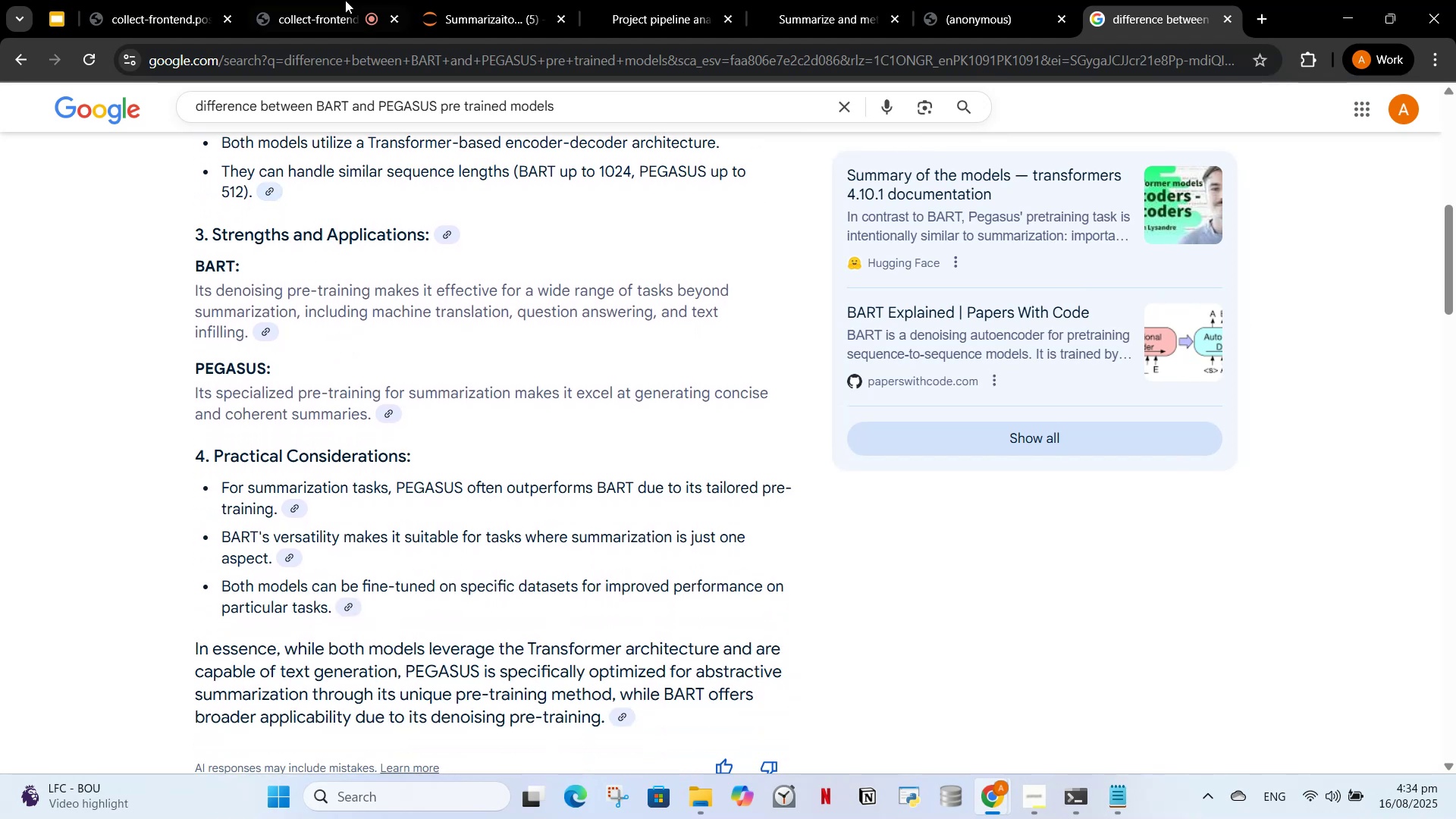 
double_click([491, 0])
 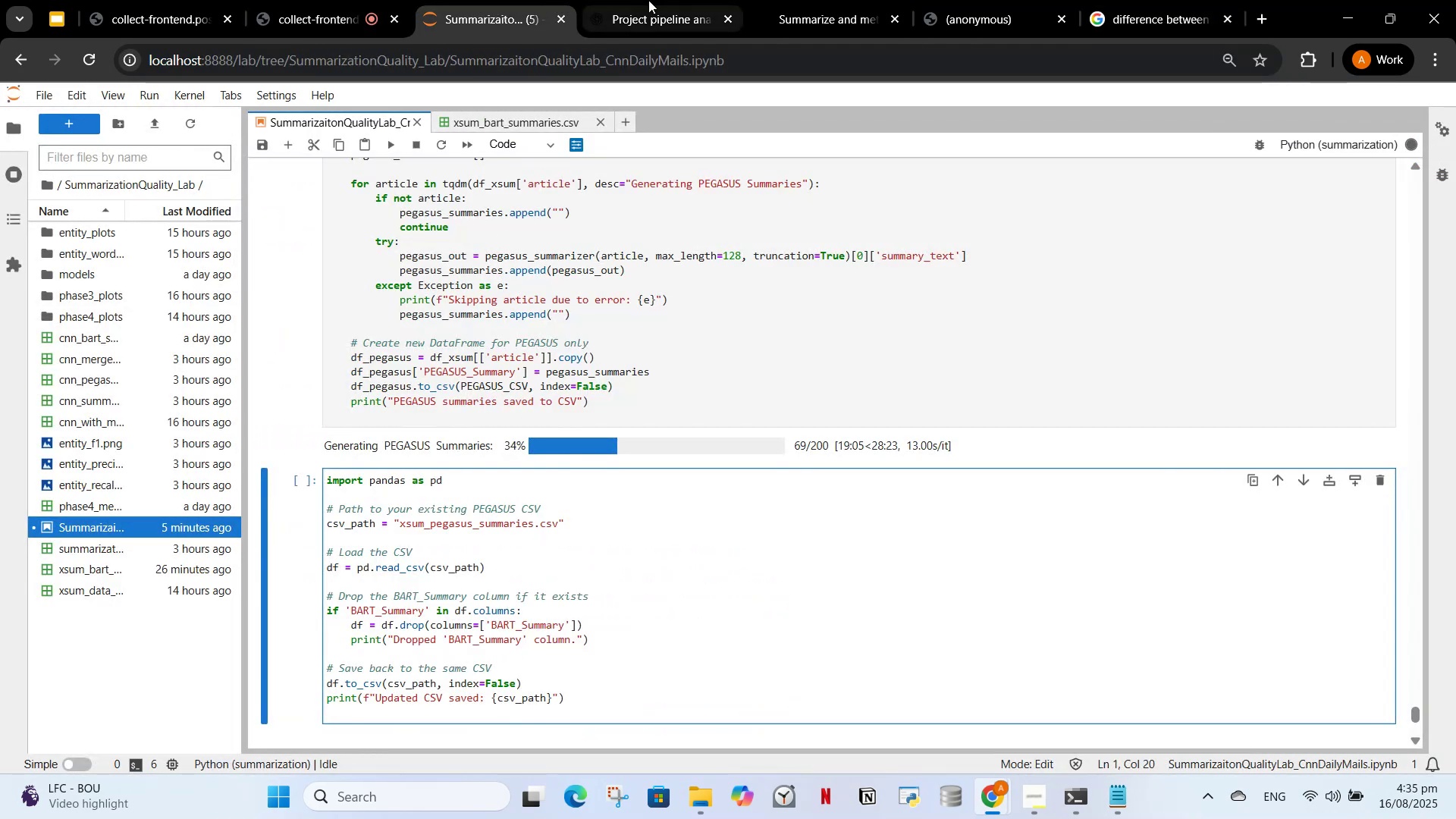 
left_click([648, 0])
 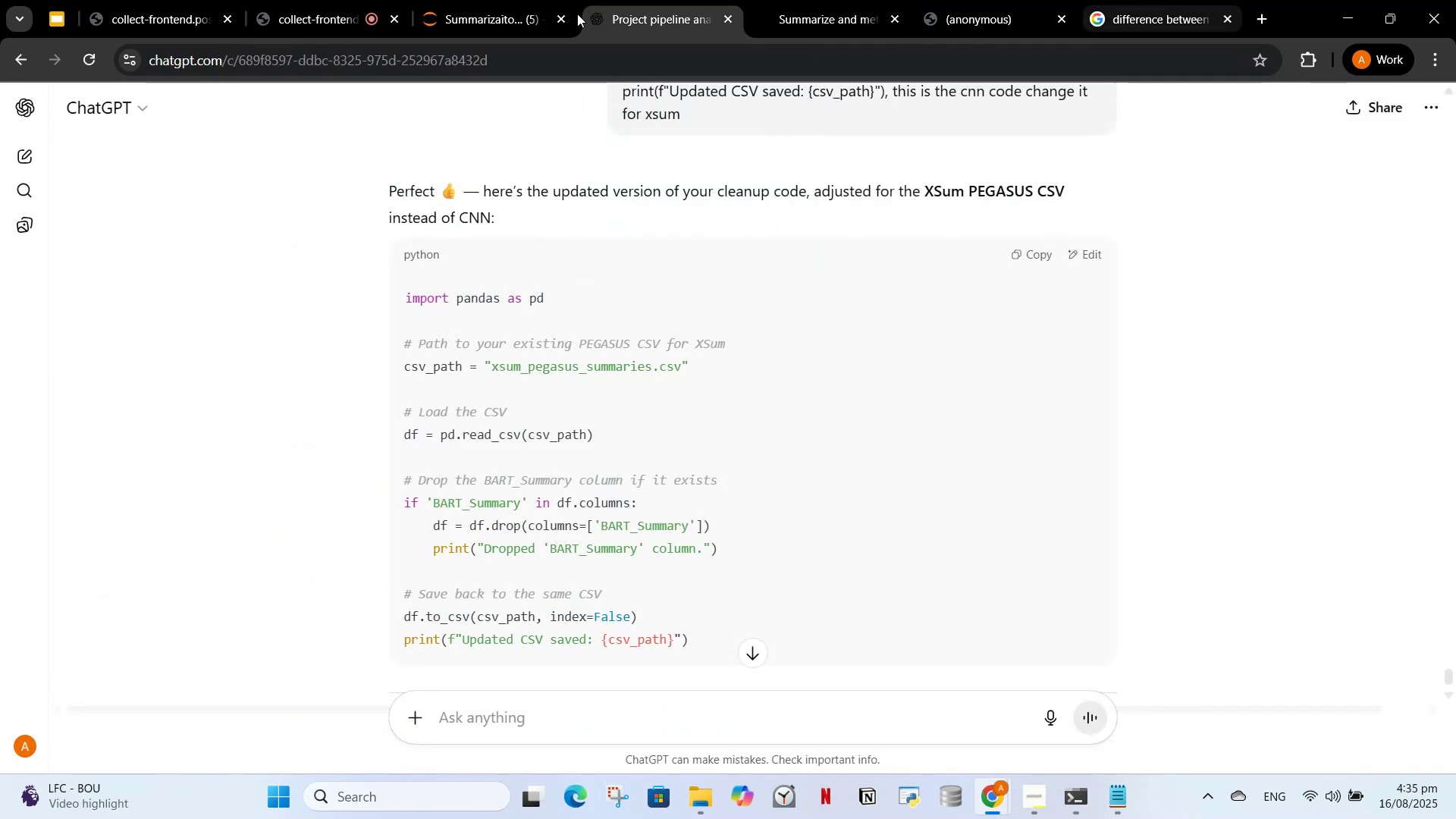 
left_click([326, 0])
 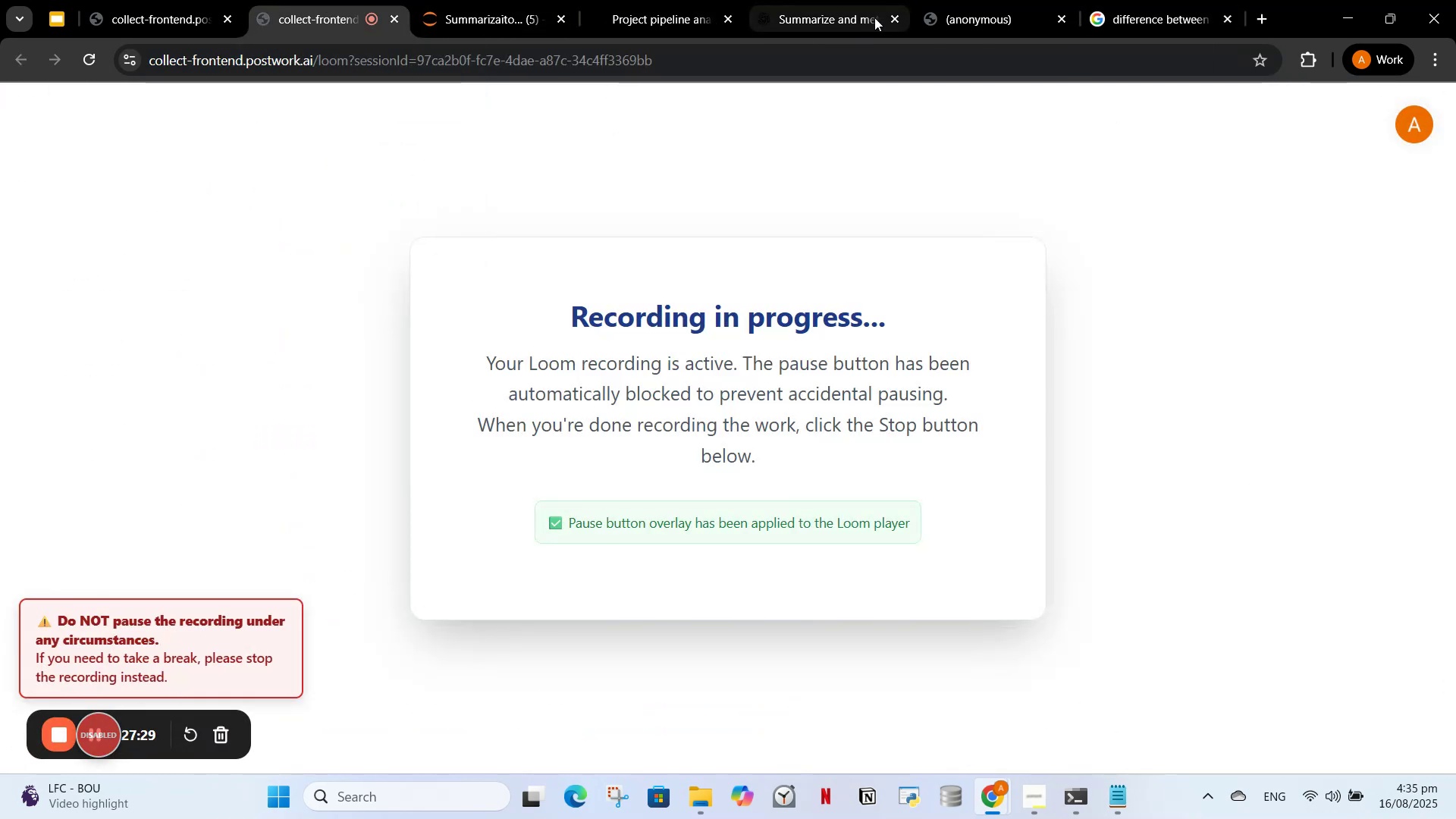 
left_click([824, 11])
 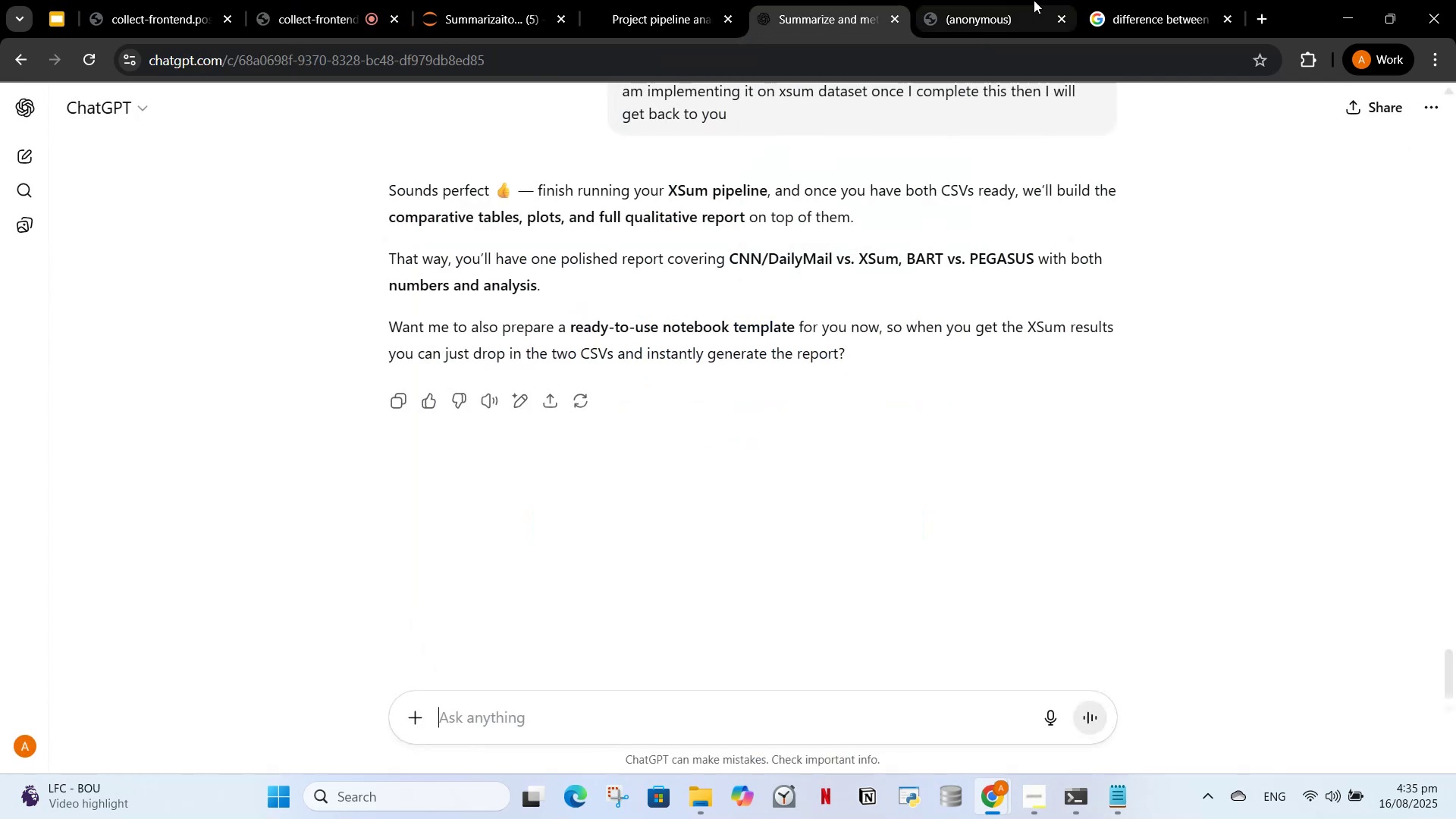 
left_click([1031, 0])
 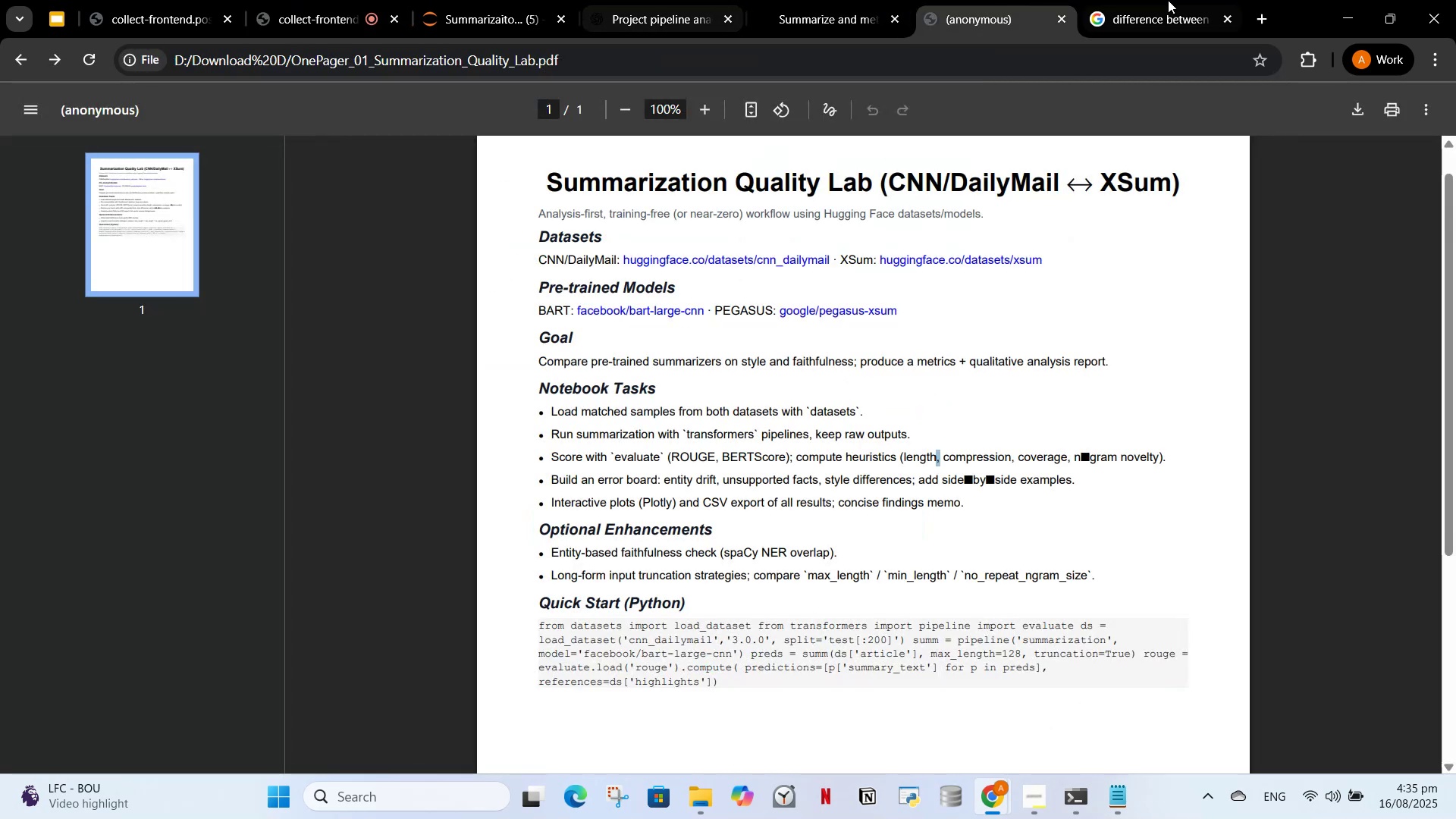 
left_click([1164, 0])
 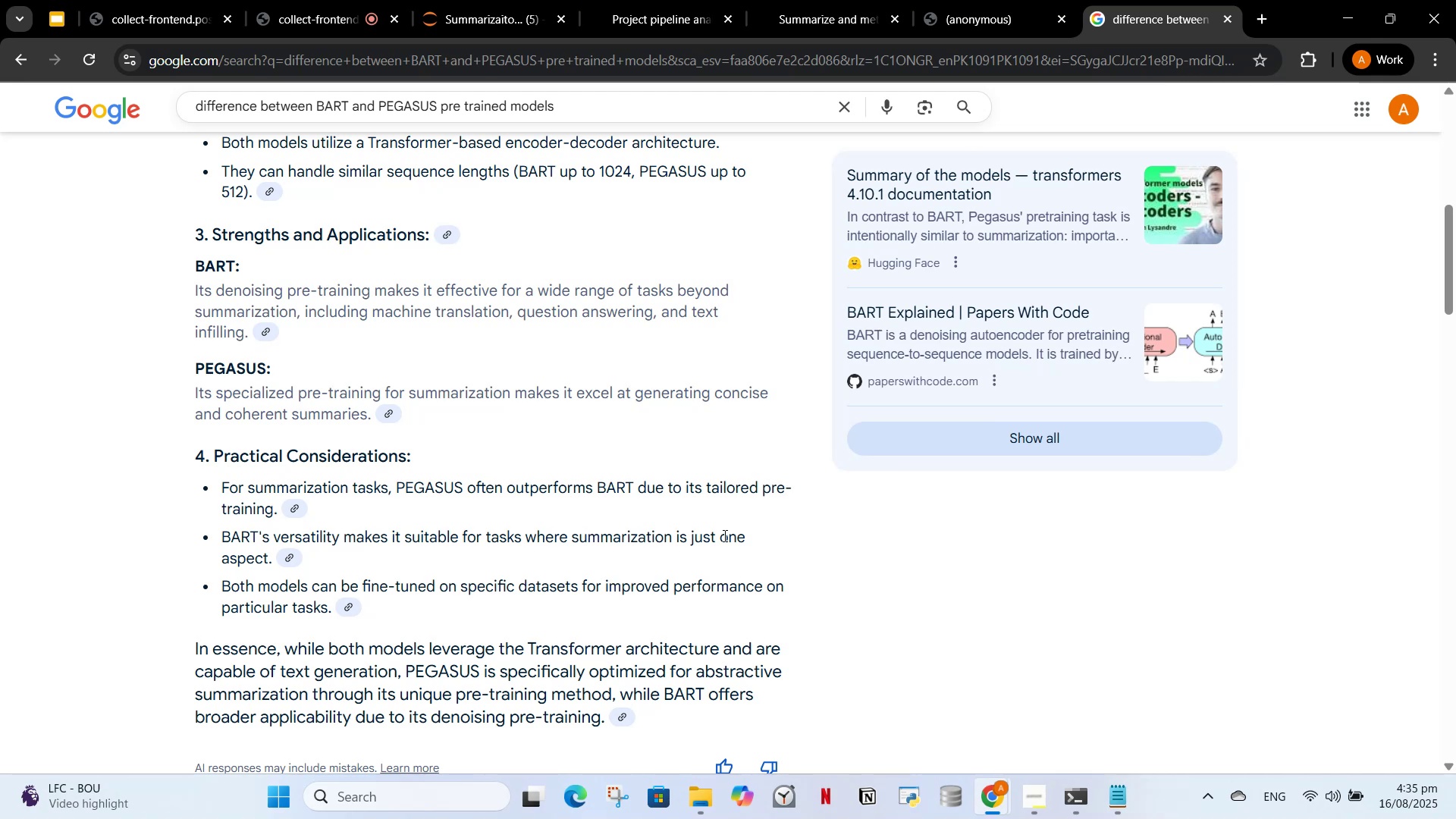 
wait(53.49)
 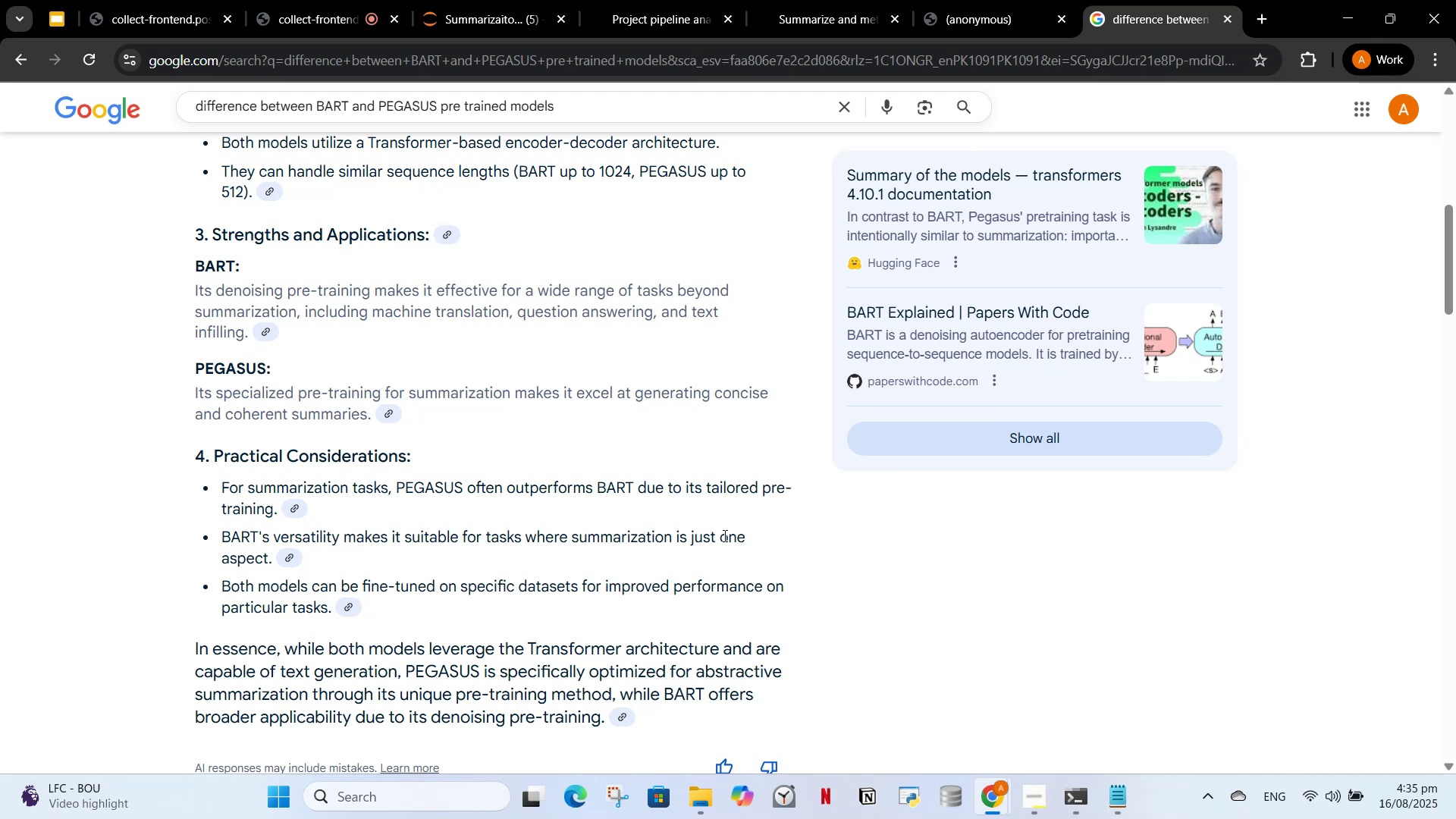 
scroll: coordinate [264, 659], scroll_direction: down, amount: 1.0
 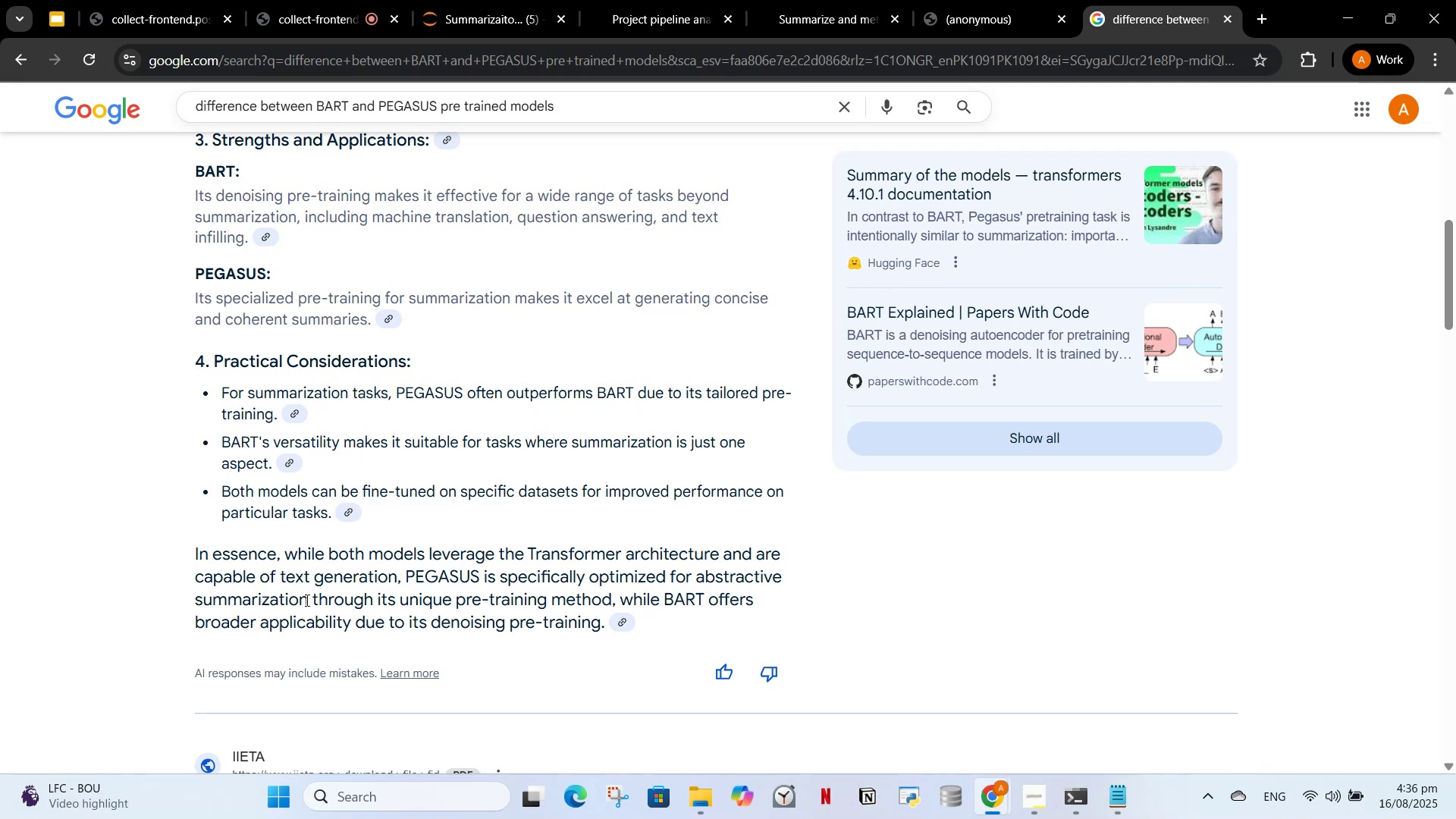 
wait(11.03)
 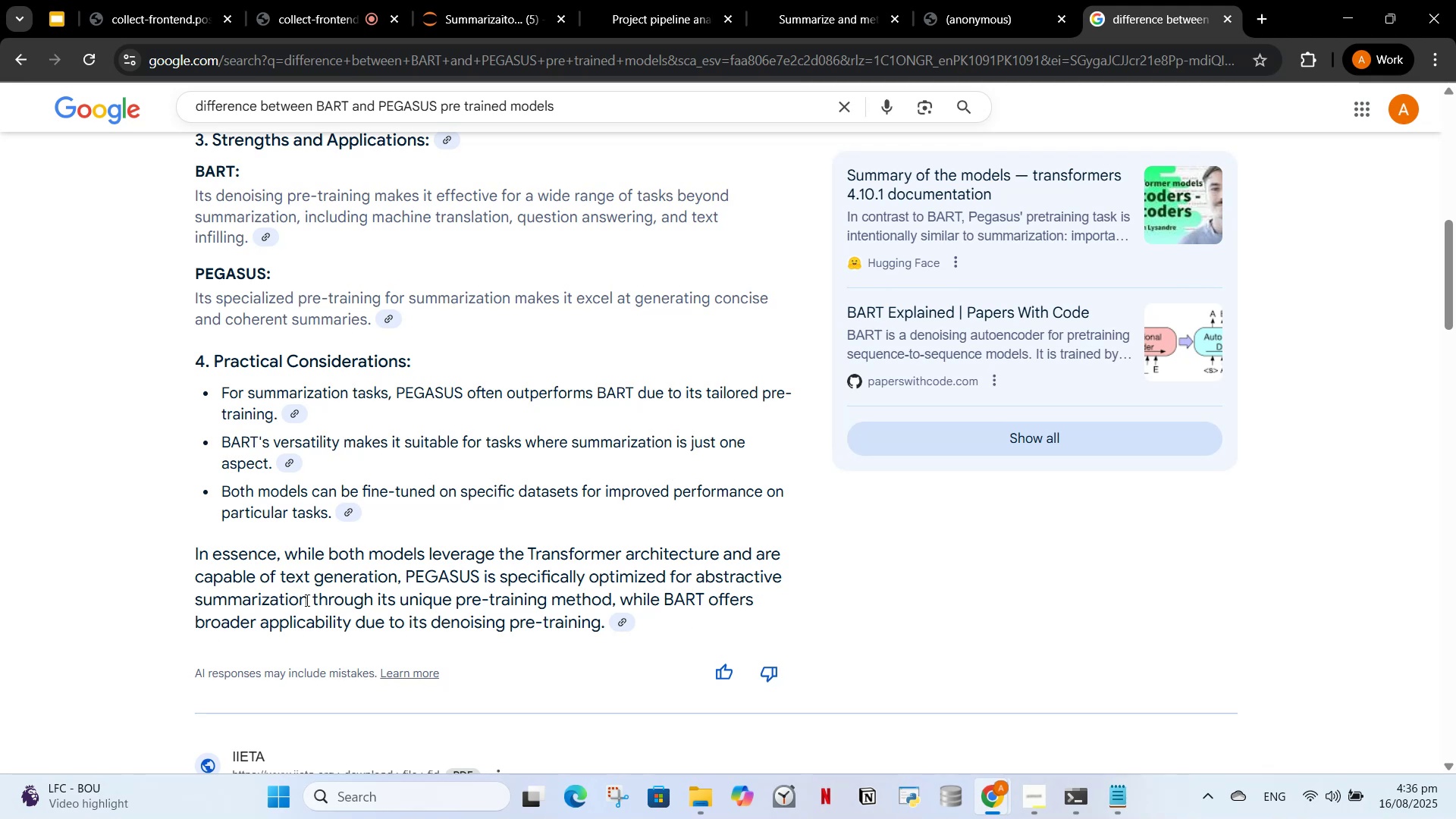 
left_click([522, 0])
 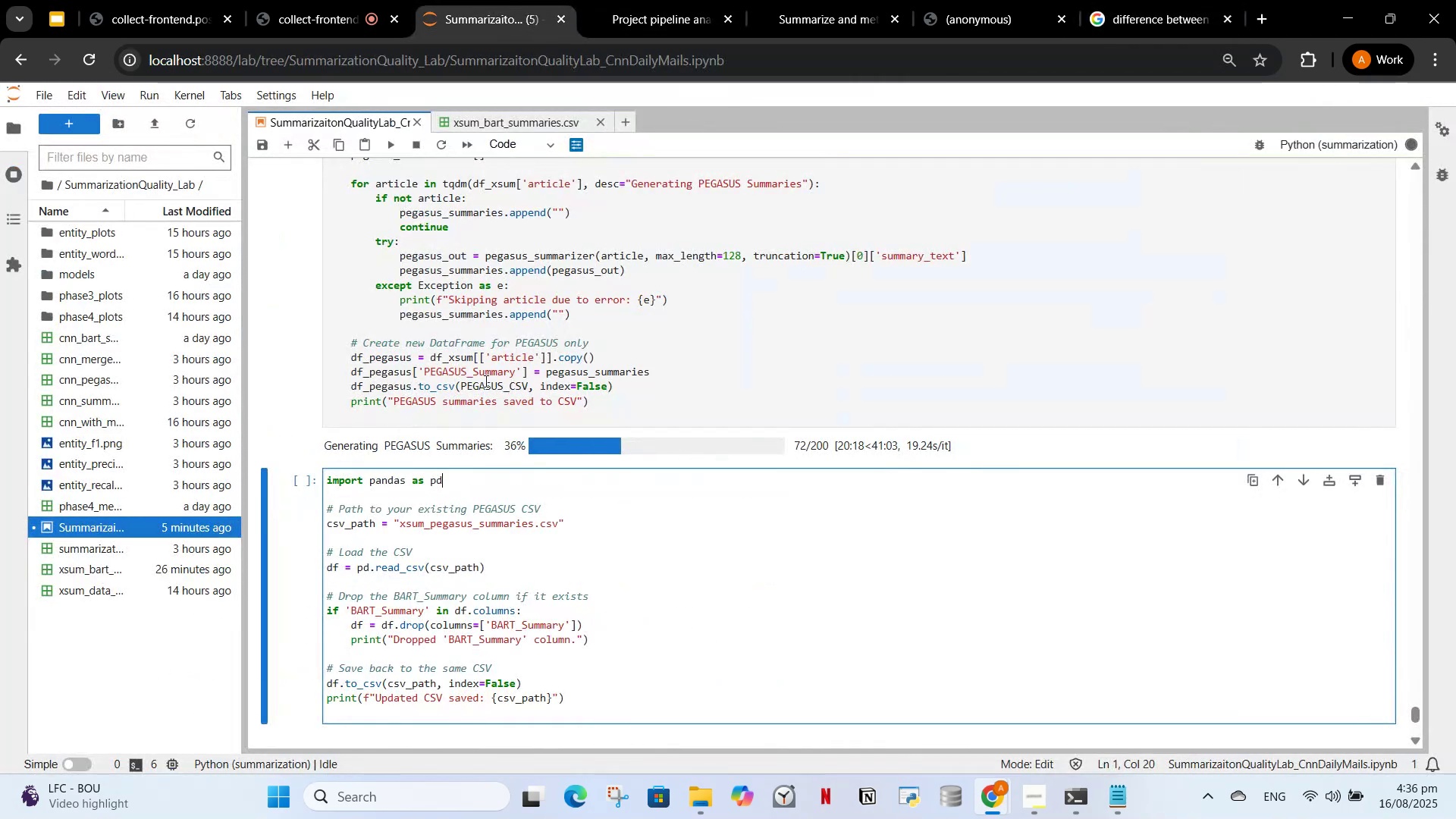 
scroll: coordinate [497, 442], scroll_direction: down, amount: 2.0
 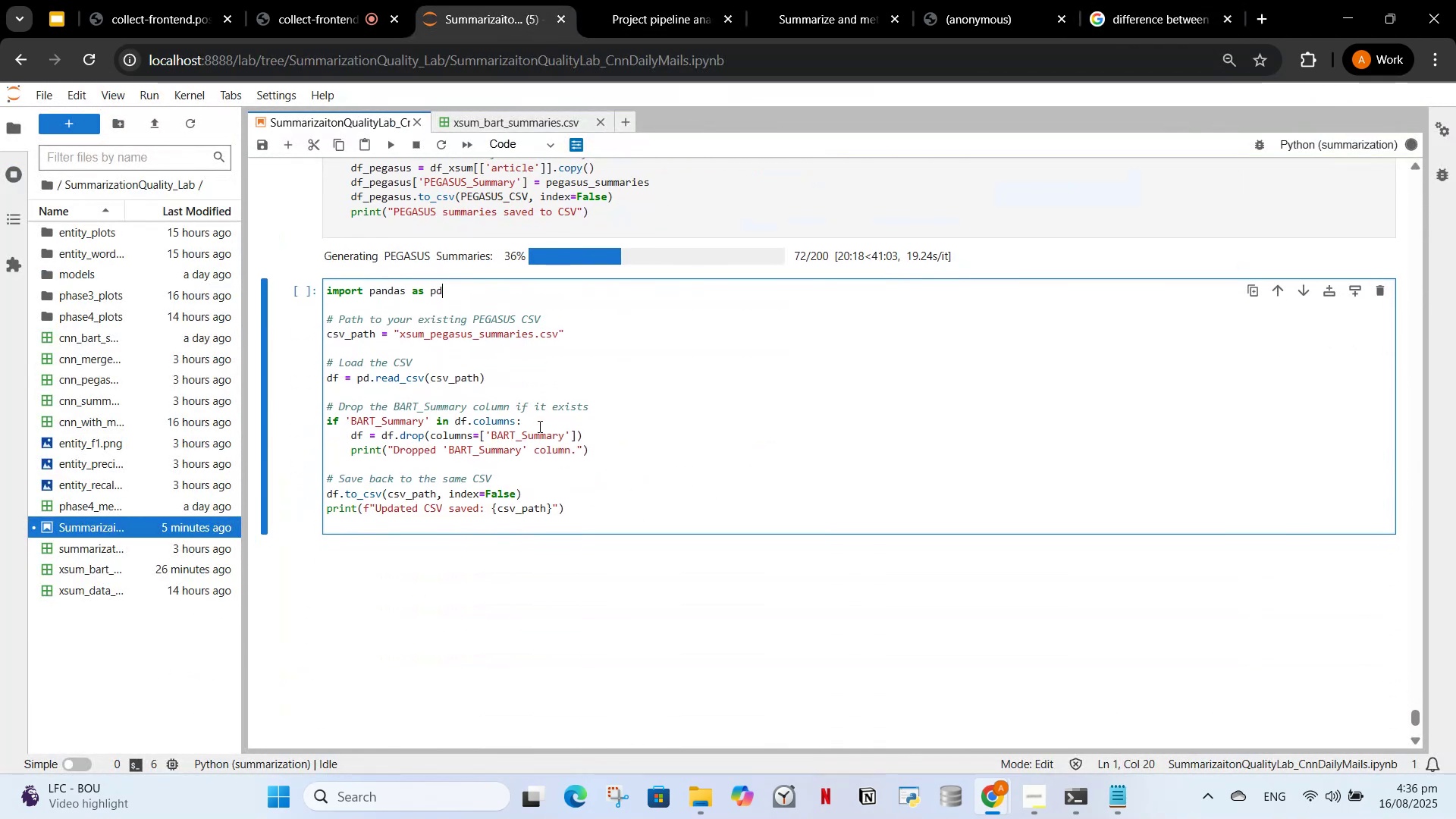 
left_click([538, 426])
 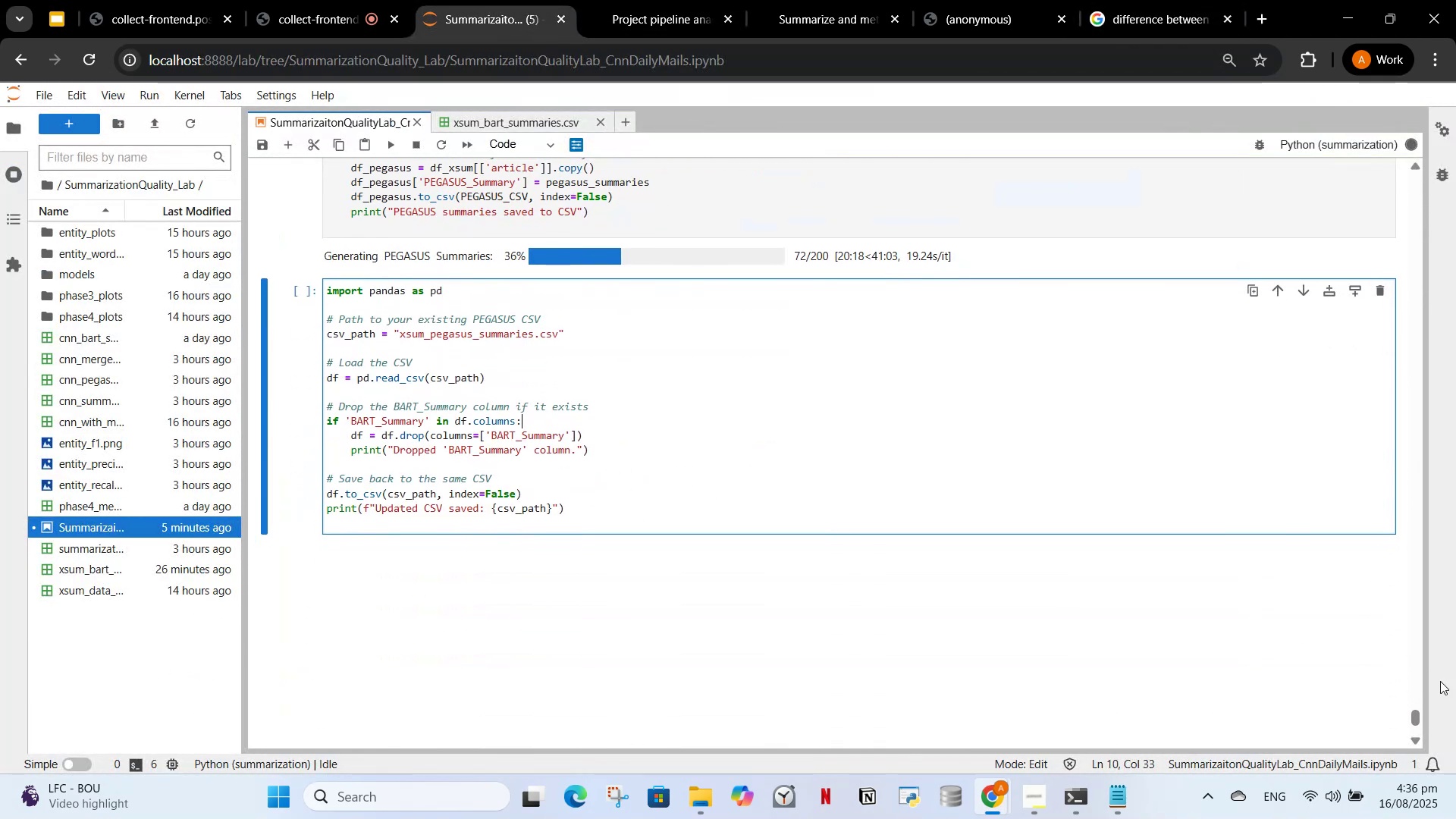 
left_click_drag(start_coordinate=[1421, 720], to_coordinate=[1455, 268])
 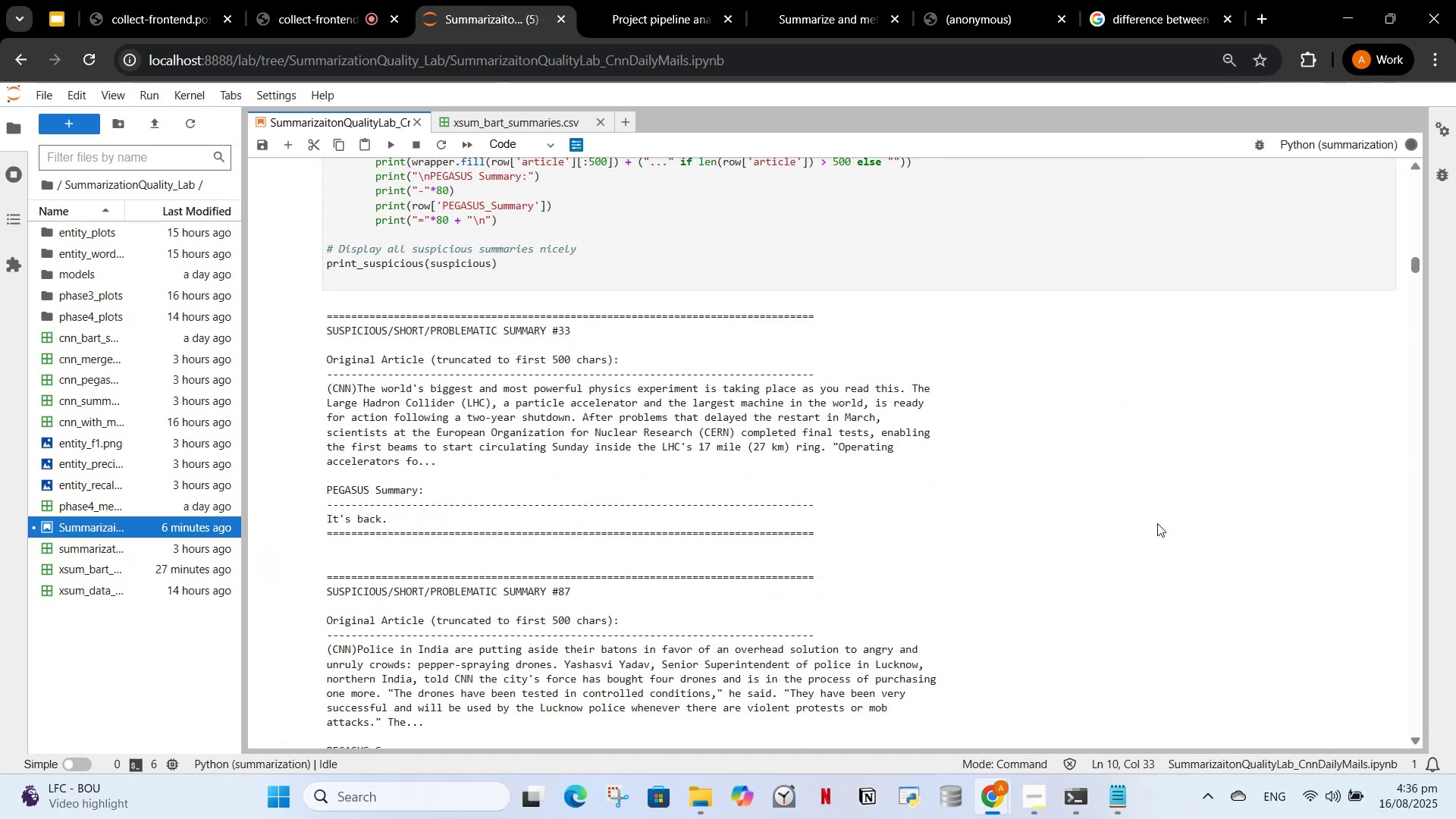 
scroll: coordinate [595, 424], scroll_direction: up, amount: 20.0
 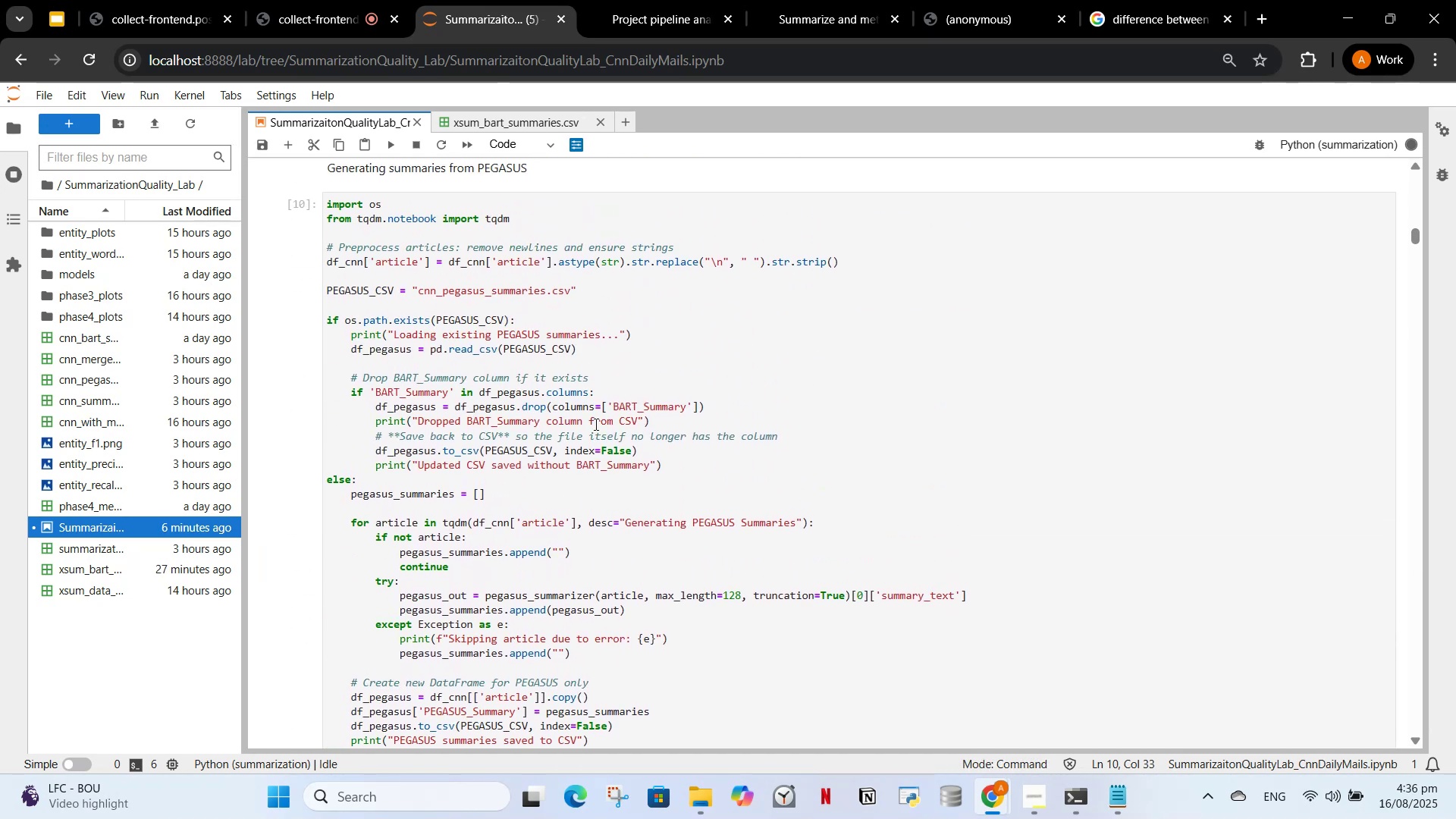 
scroll: coordinate [603, 449], scroll_direction: down, amount: 8.0
 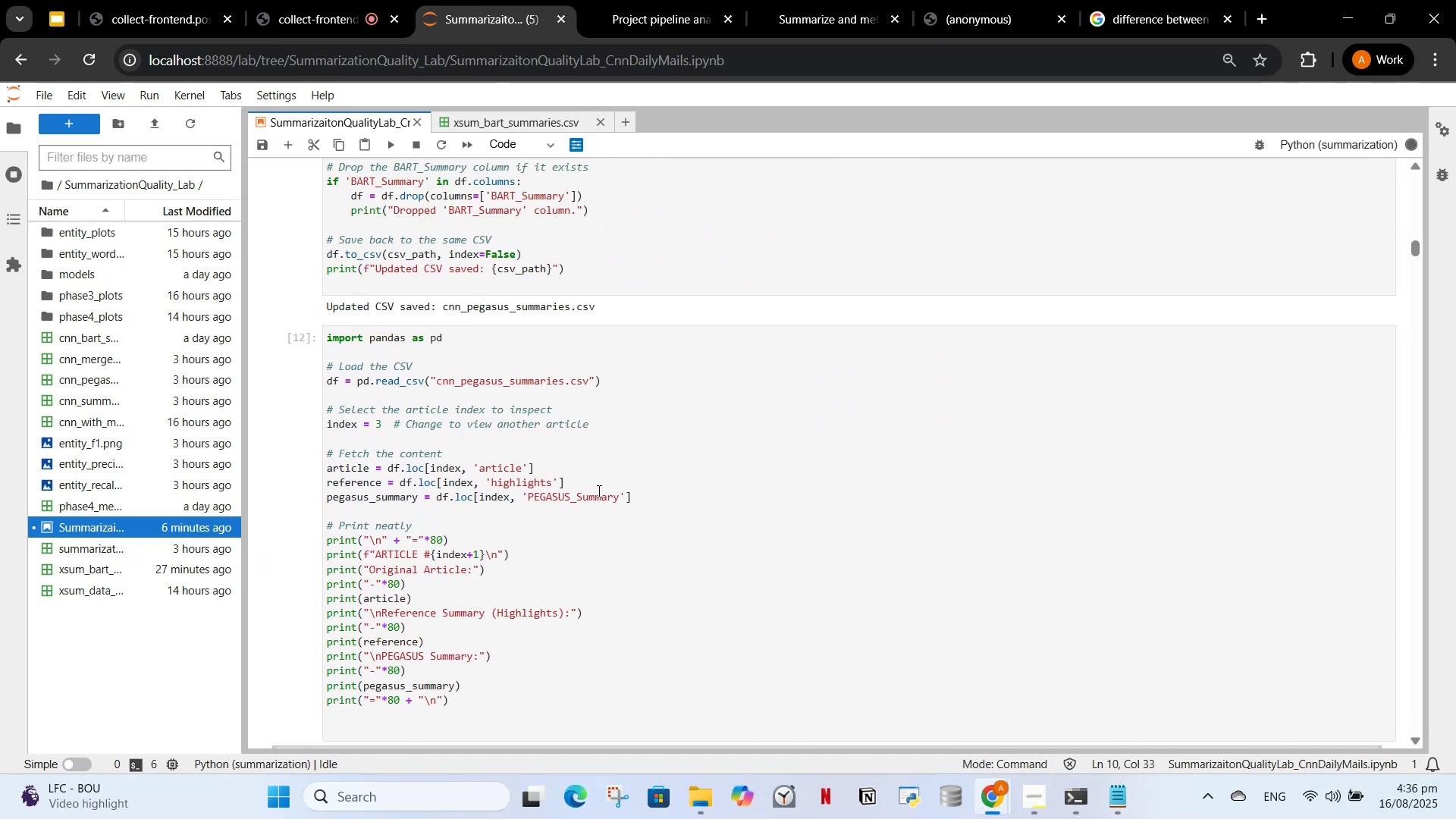 
left_click([598, 491])
 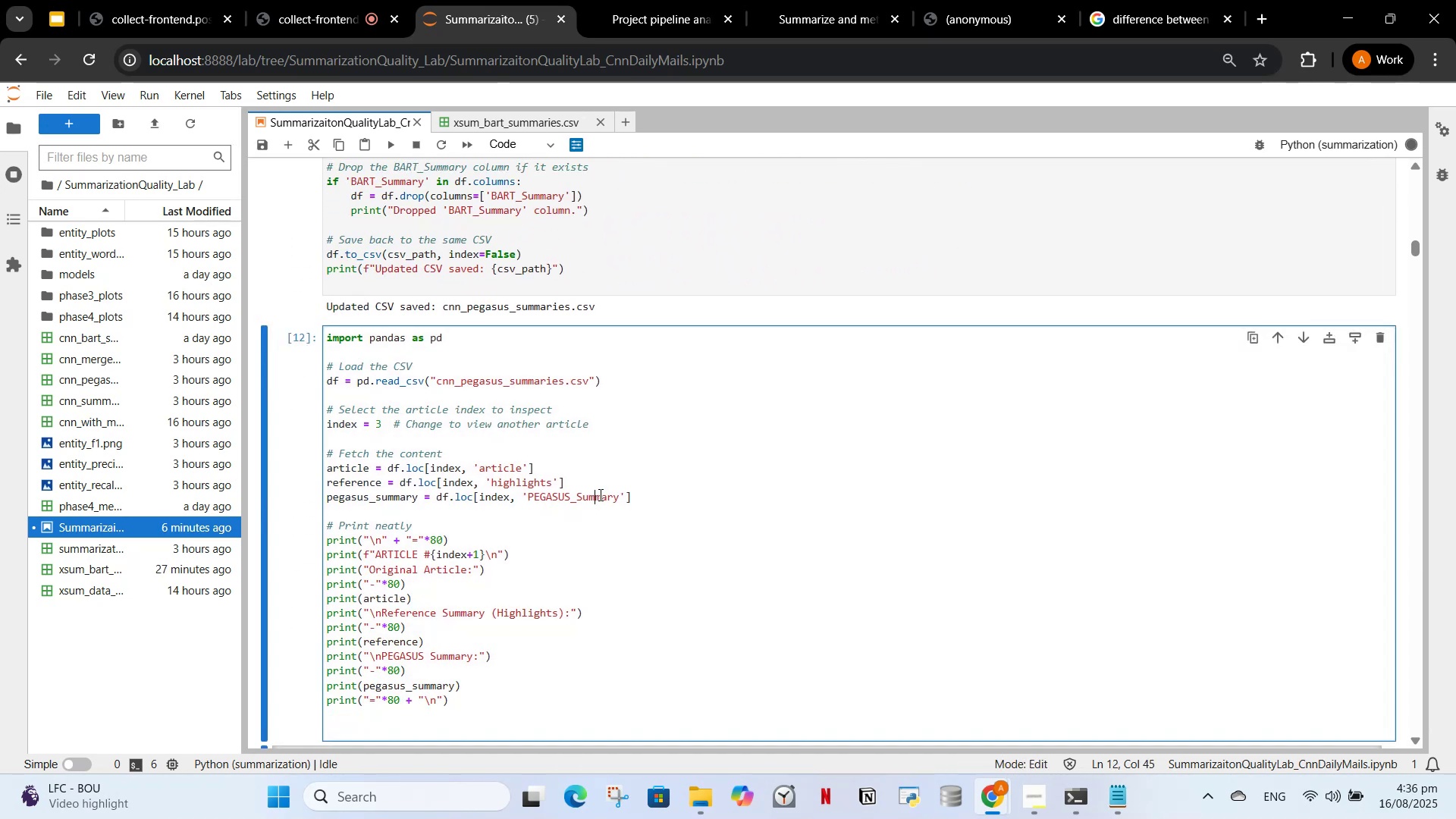 
key(Control+A)
 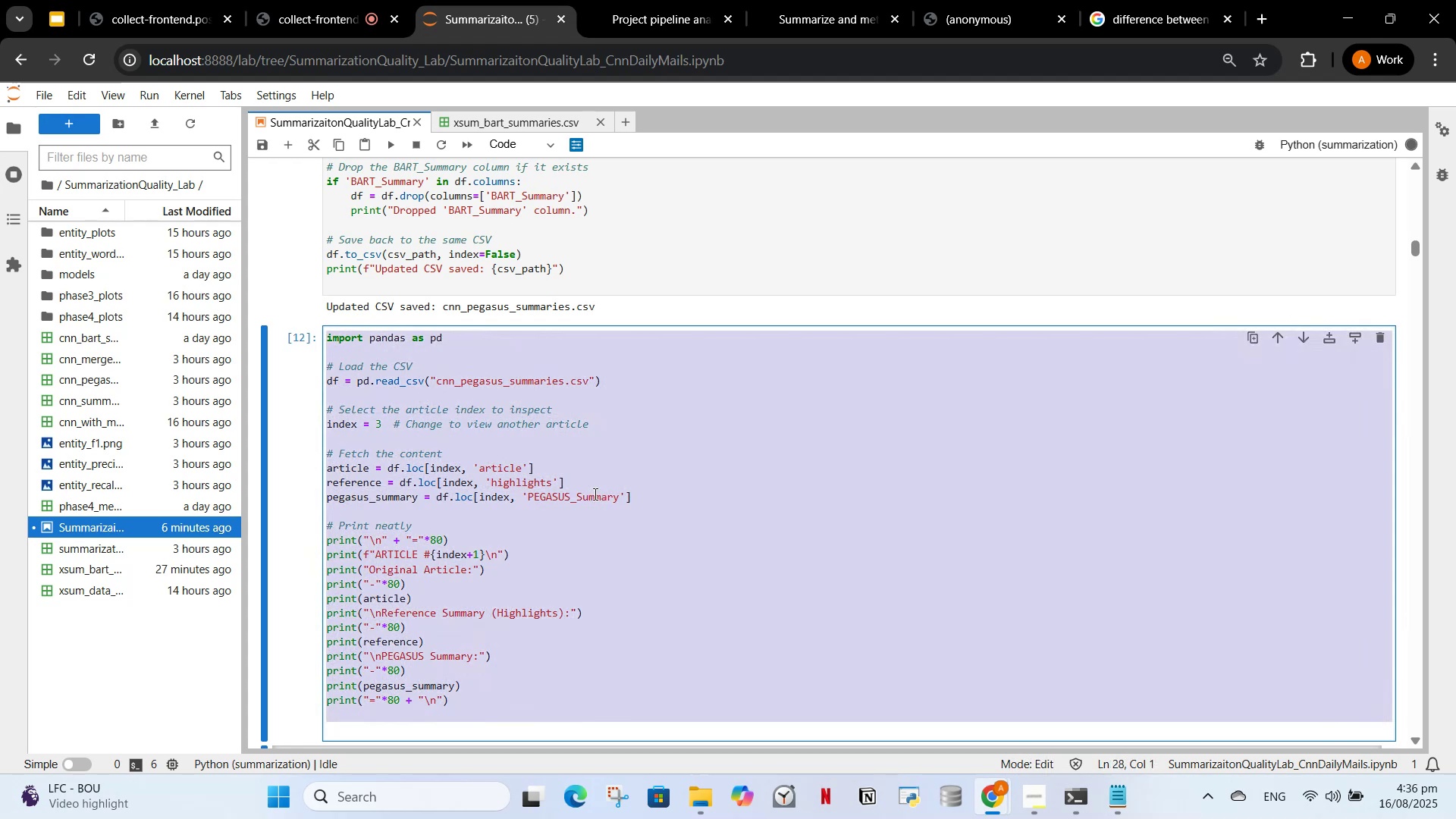 
hold_key(key=ControlLeft, duration=1.5)
 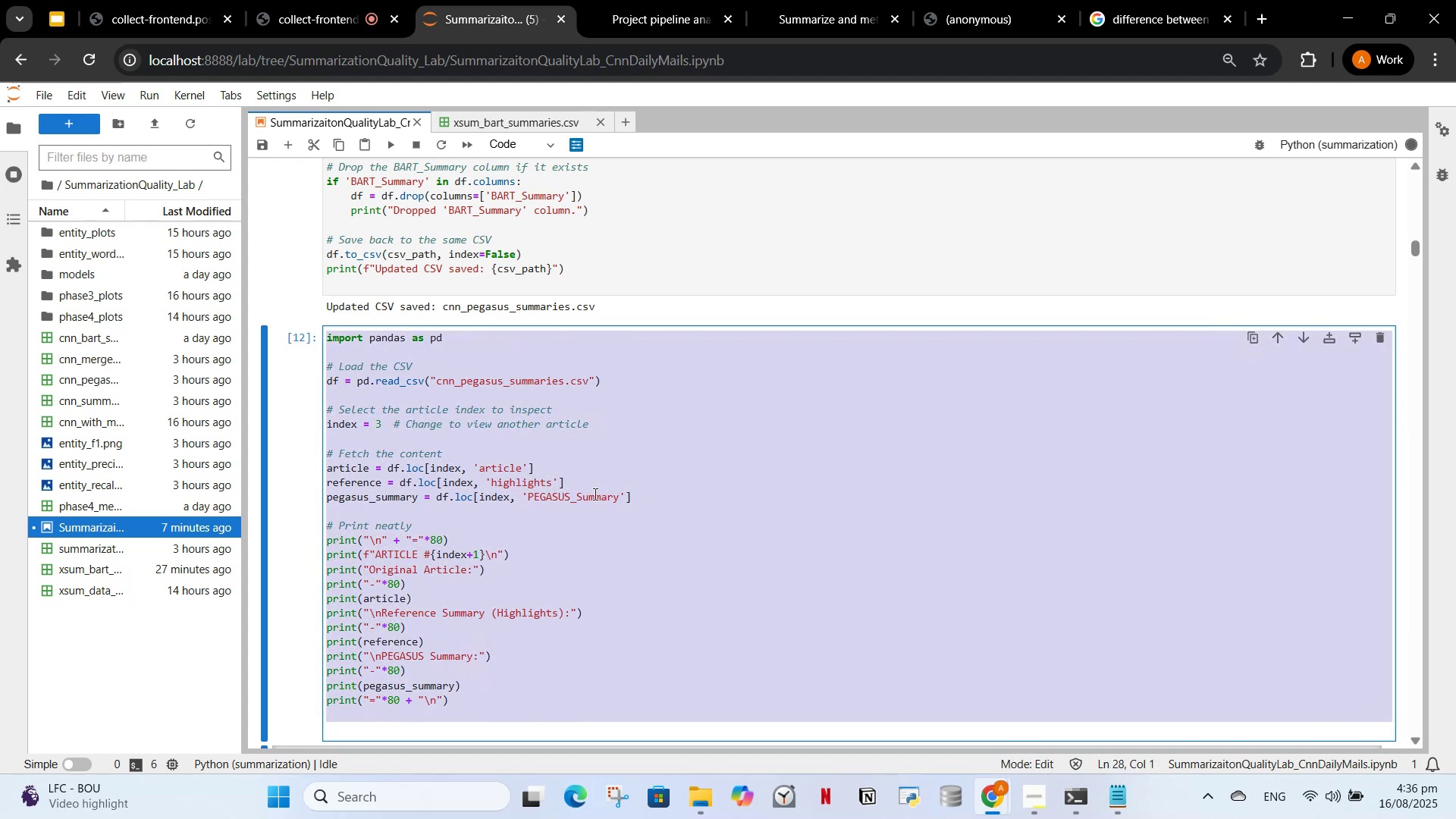 
key(Control+C)
 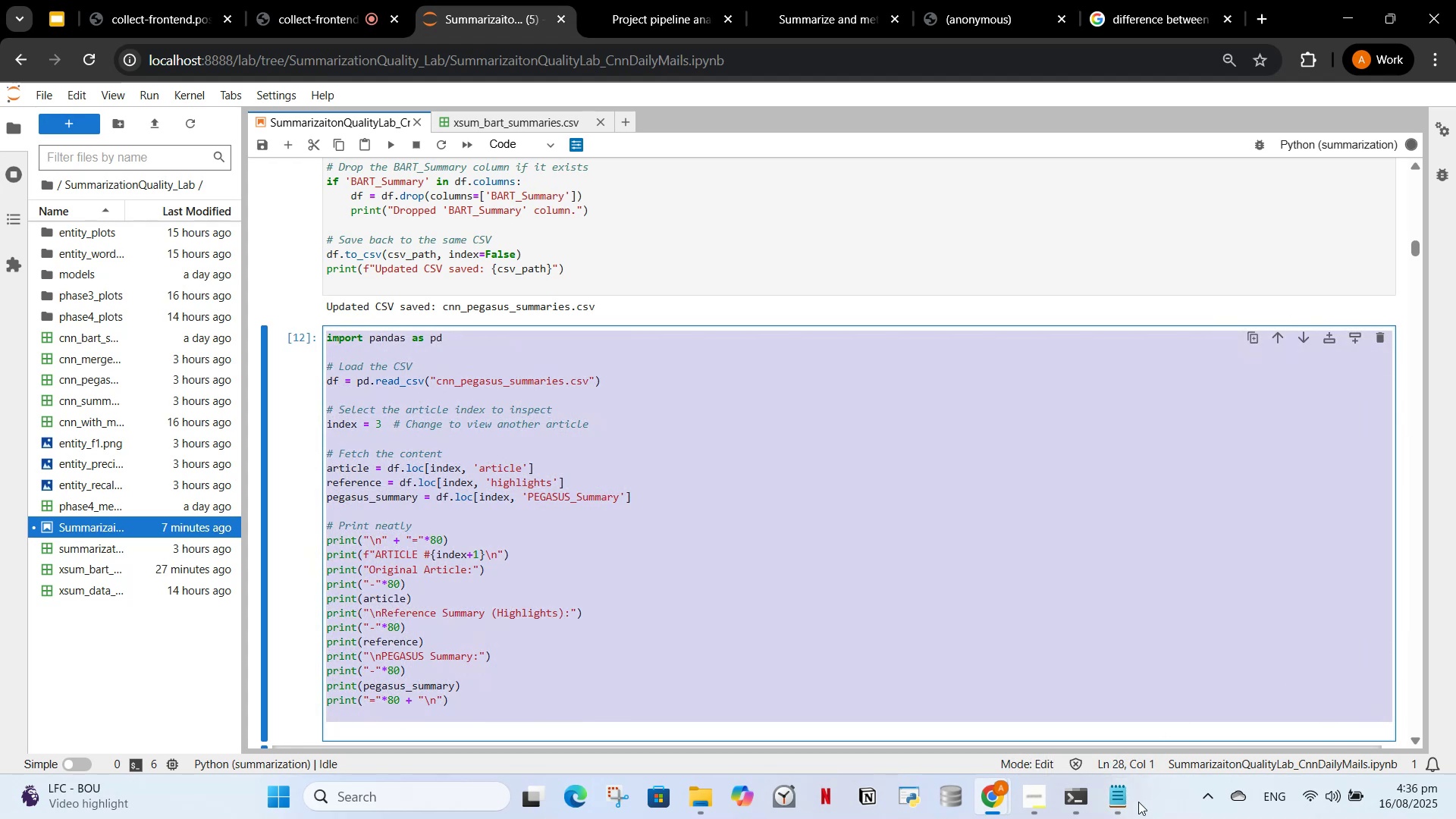 
left_click([1119, 802])
 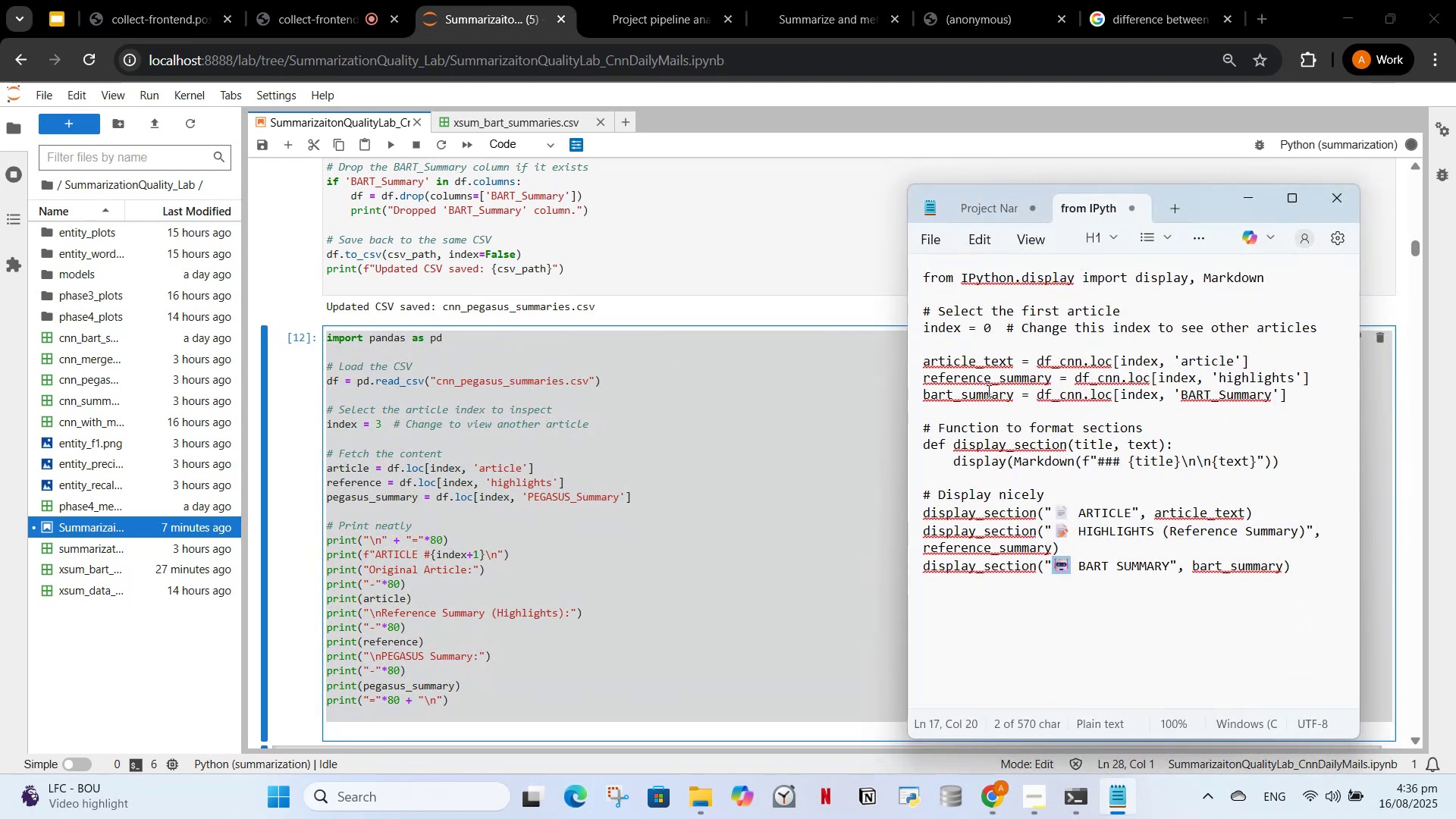 
left_click([1133, 461])
 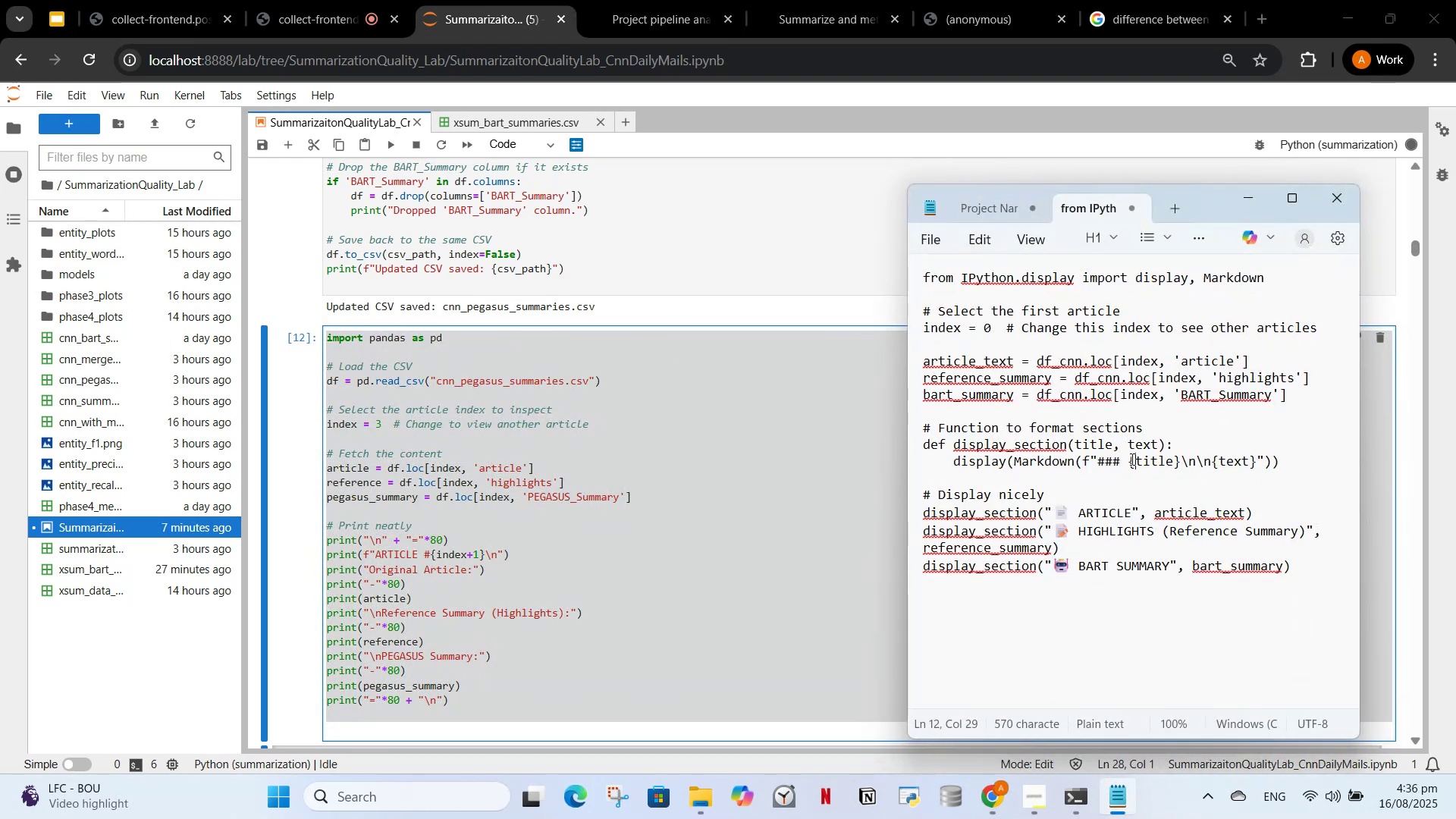 
key(Control+A)
 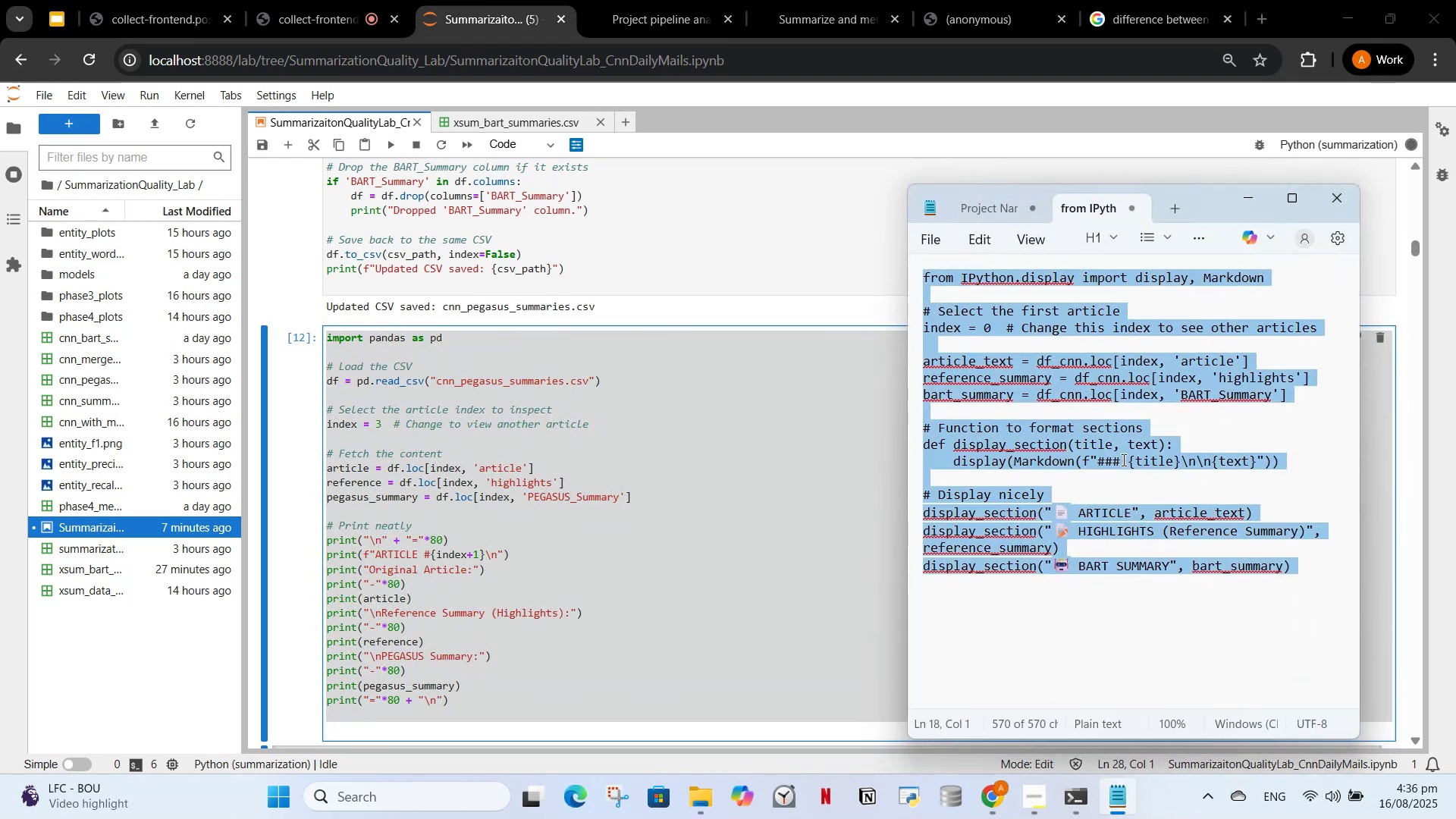 
key(Control+V)
 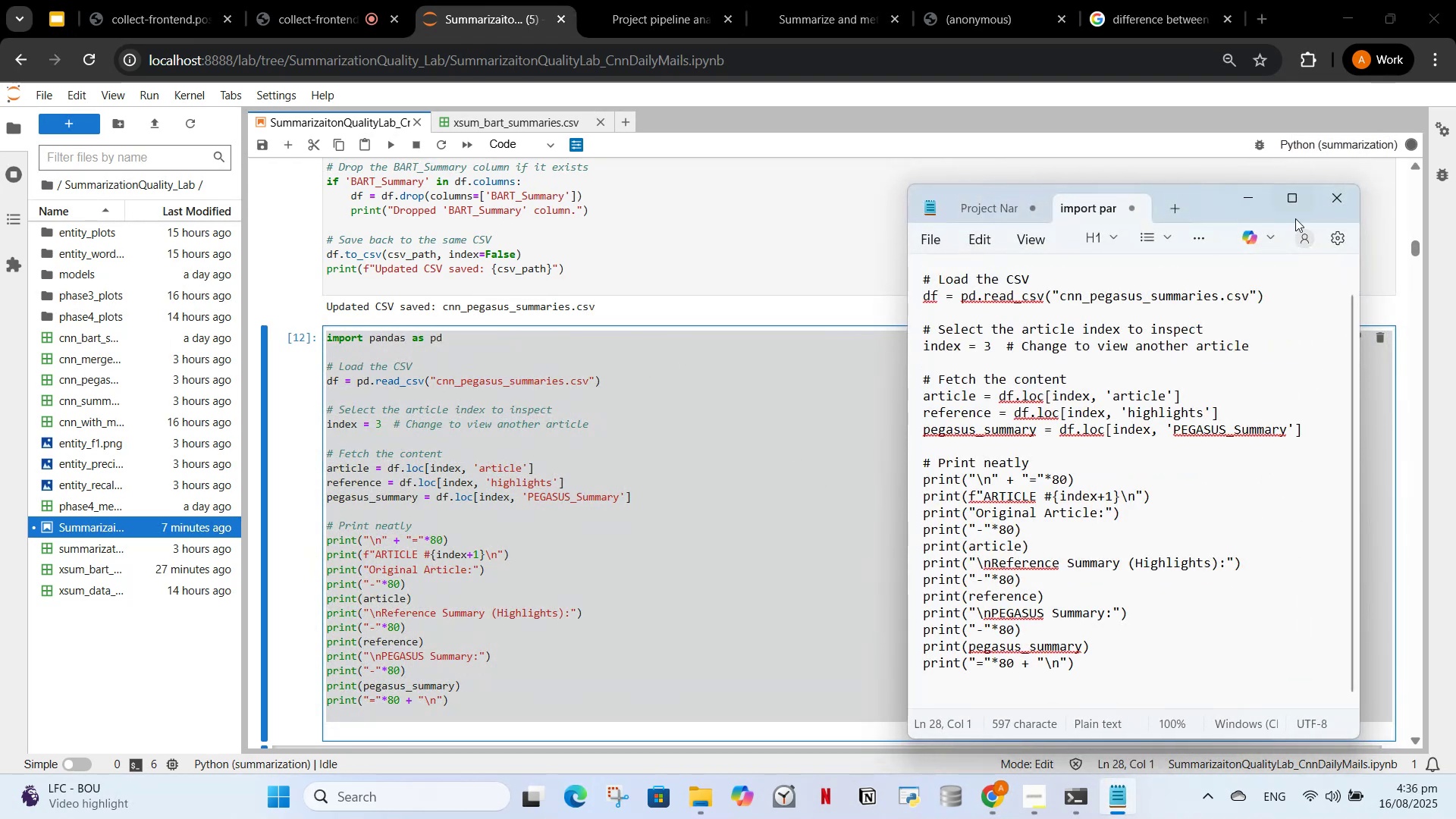 
key(Control+S)
 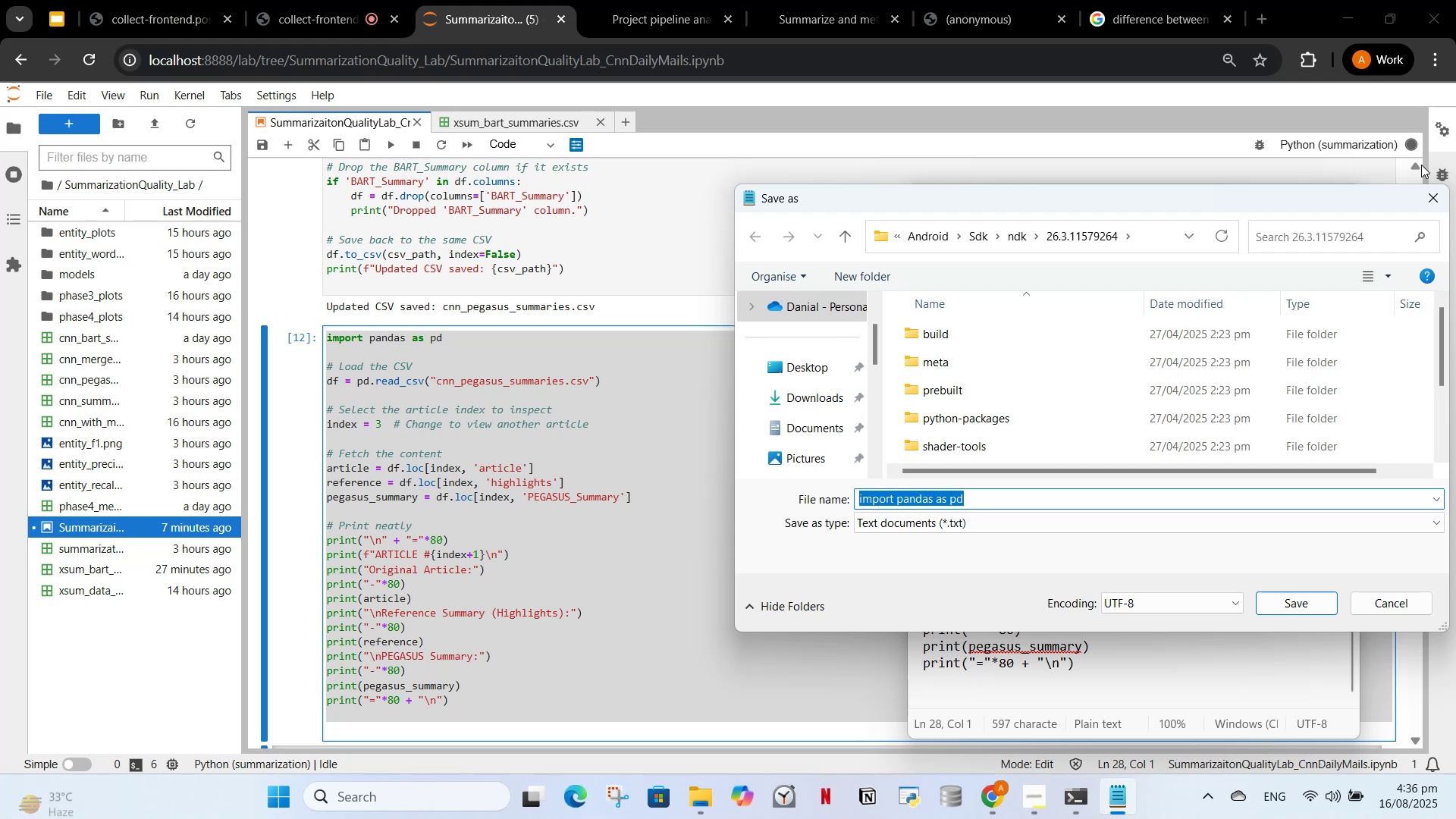 
left_click([1428, 184])
 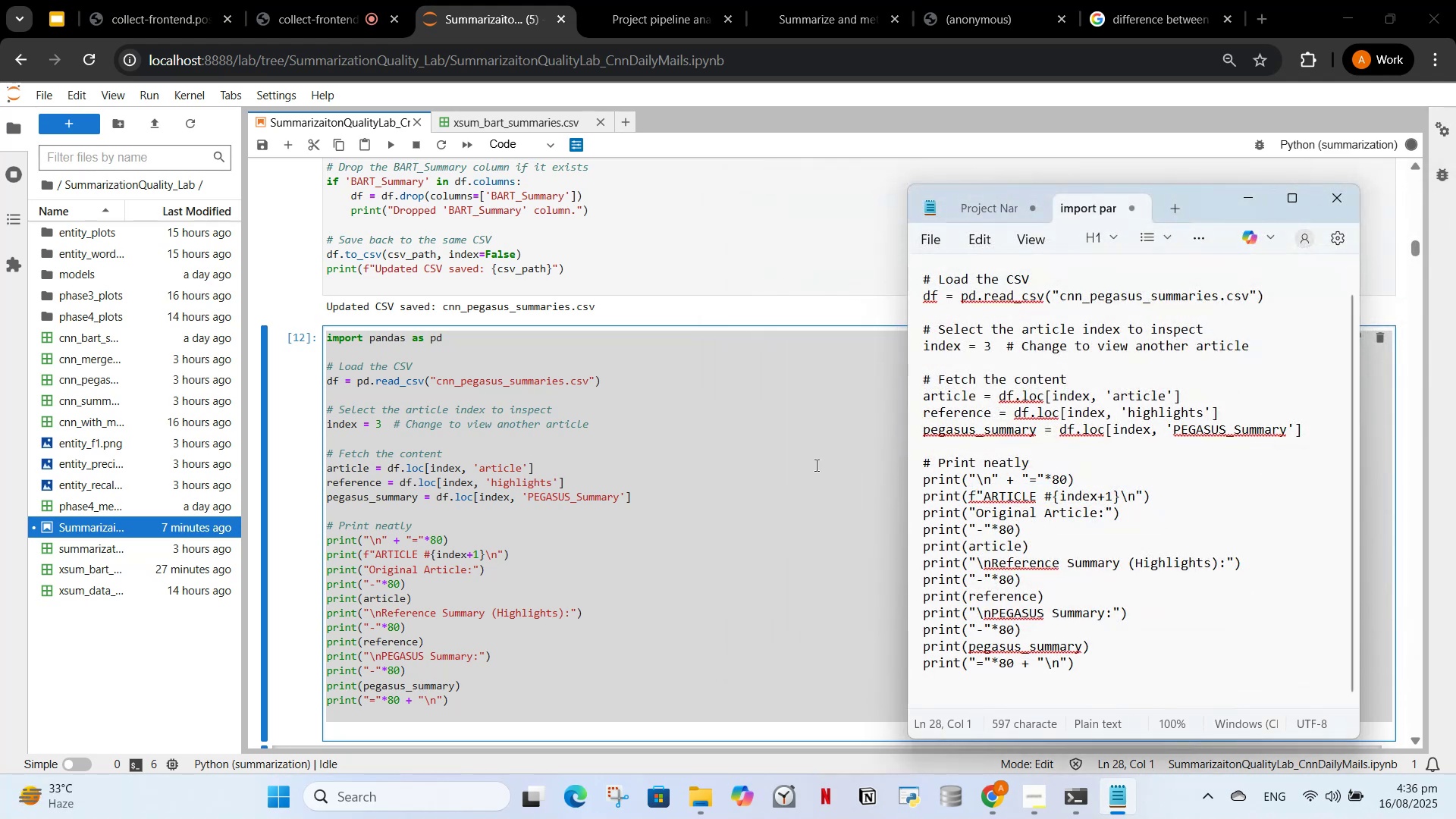 
left_click([754, 535])
 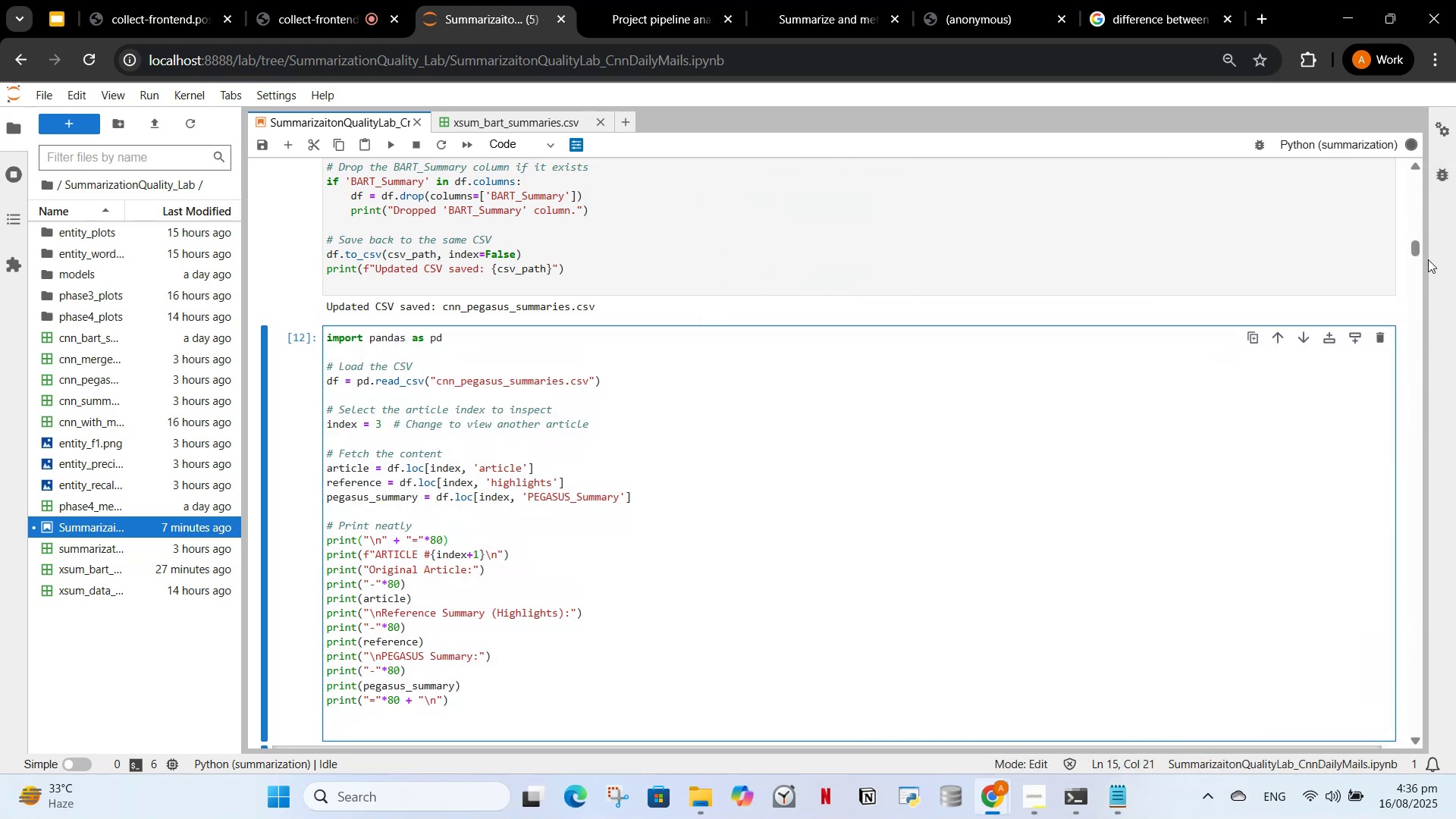 
left_click_drag(start_coordinate=[1413, 242], to_coordinate=[1433, 758])
 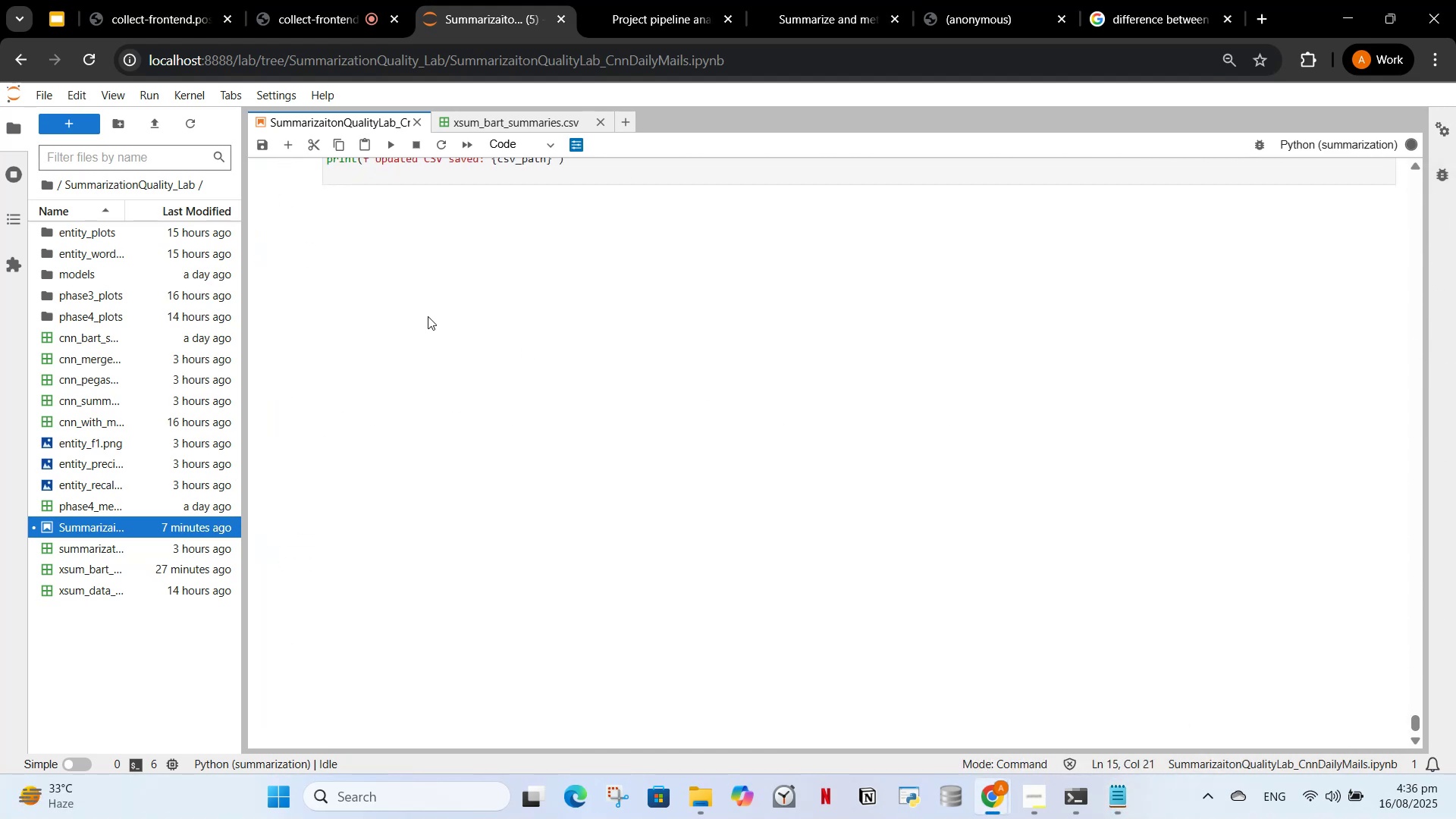 
scroll: coordinate [439, 318], scroll_direction: up, amount: 2.0
 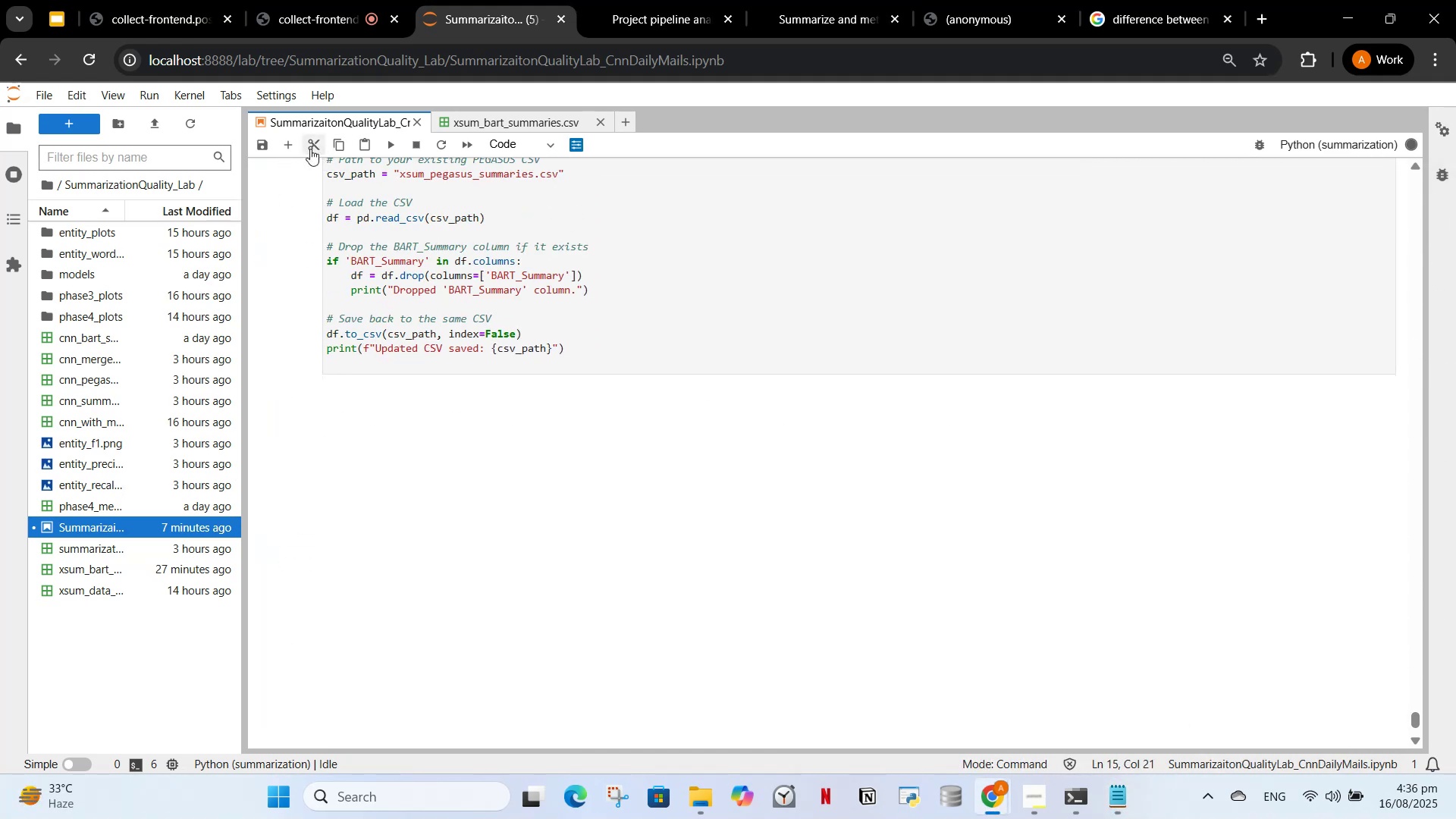 
left_click([292, 146])
 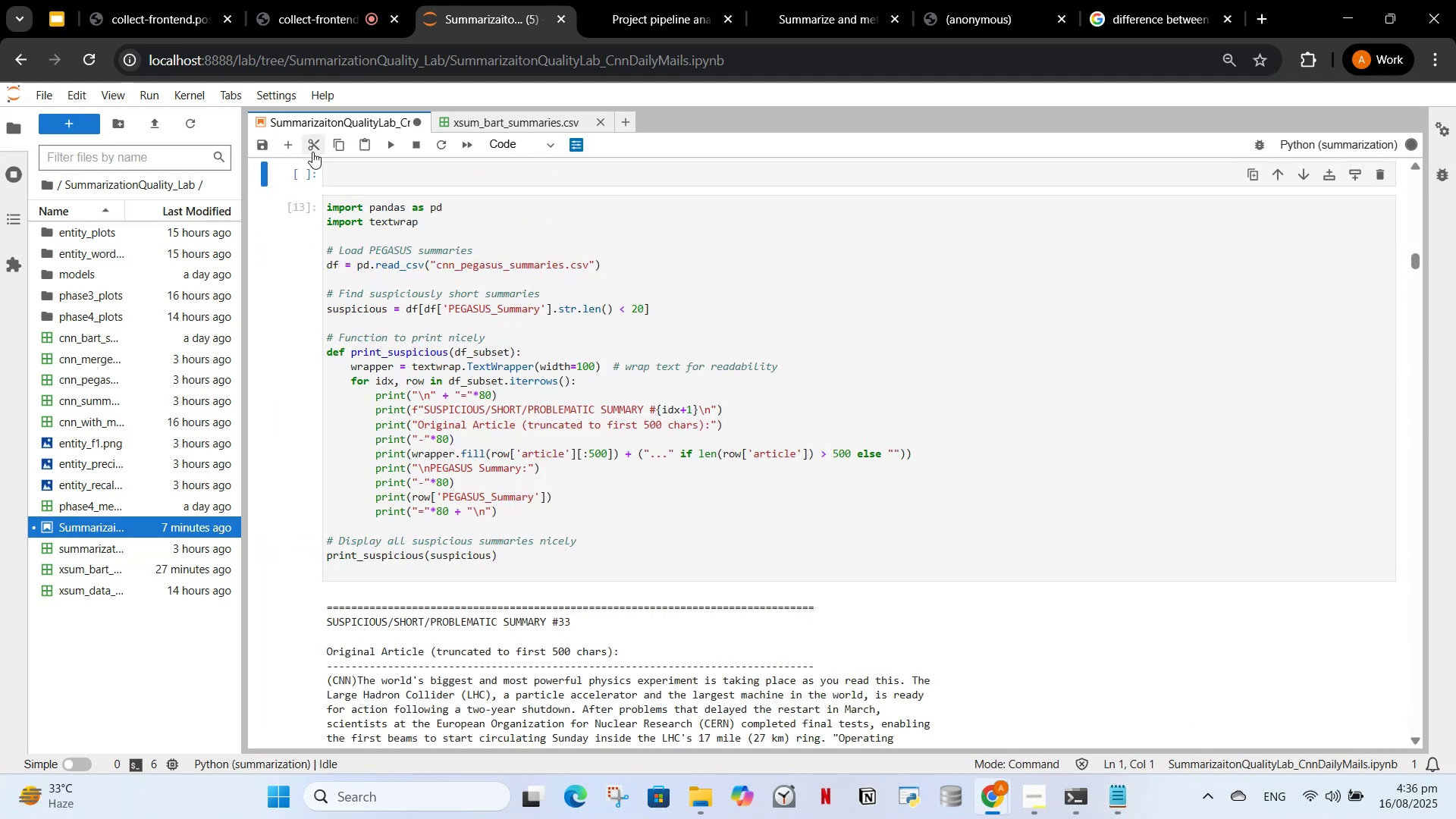 
left_click([312, 150])
 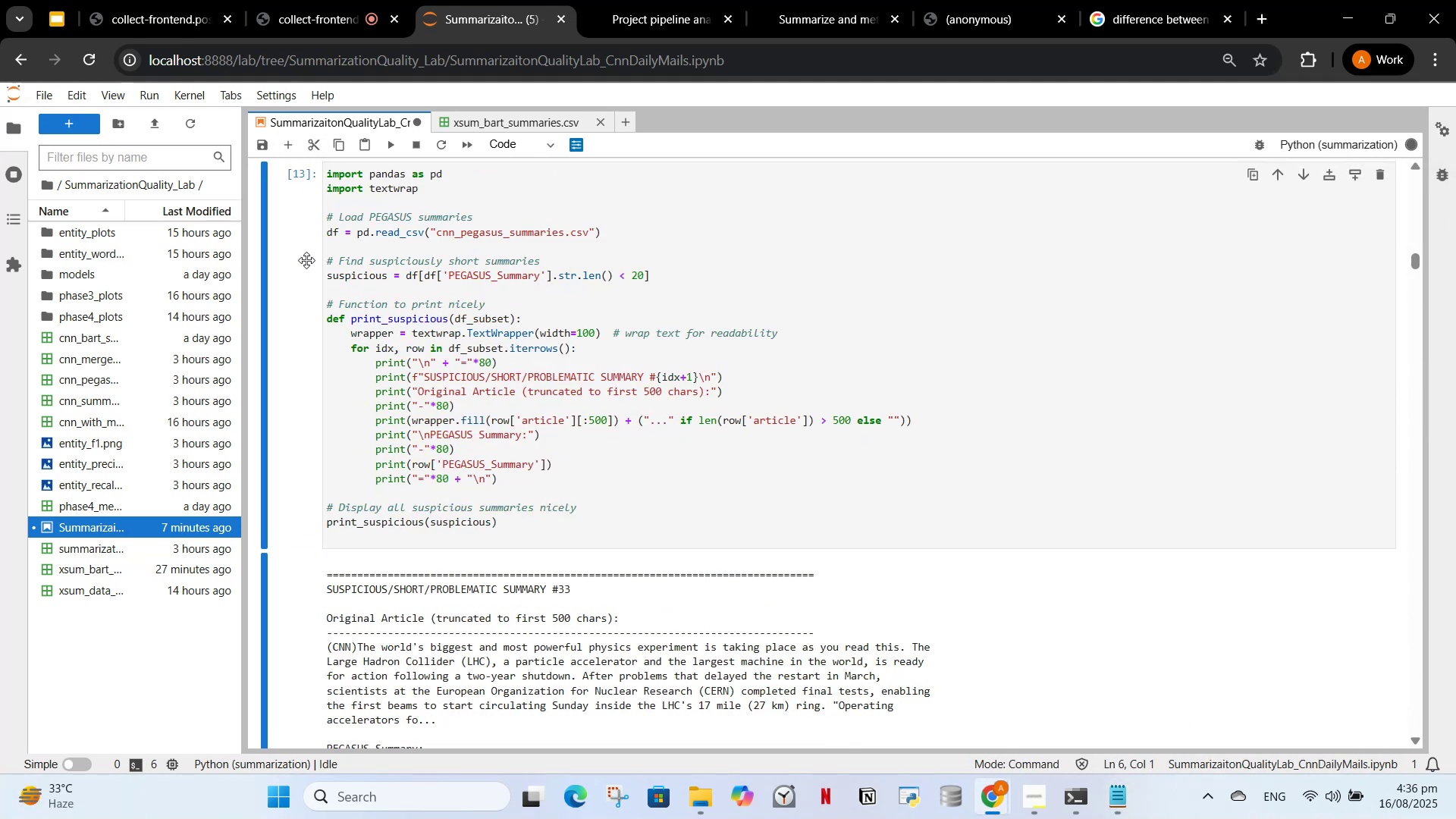 
scroll: coordinate [405, 264], scroll_direction: up, amount: 10.0
 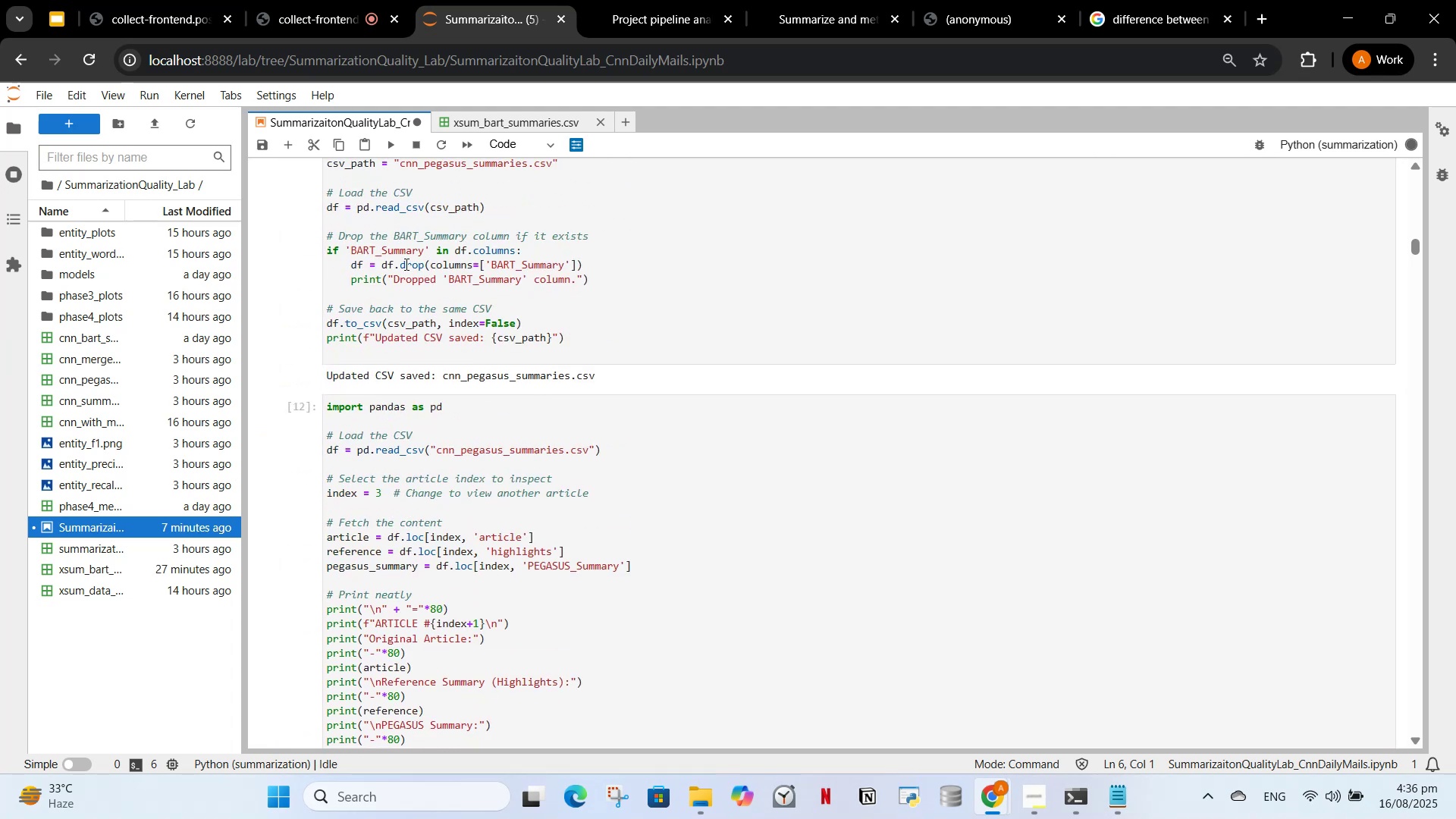 
scroll: coordinate [408, 271], scroll_direction: down, amount: 13.0
 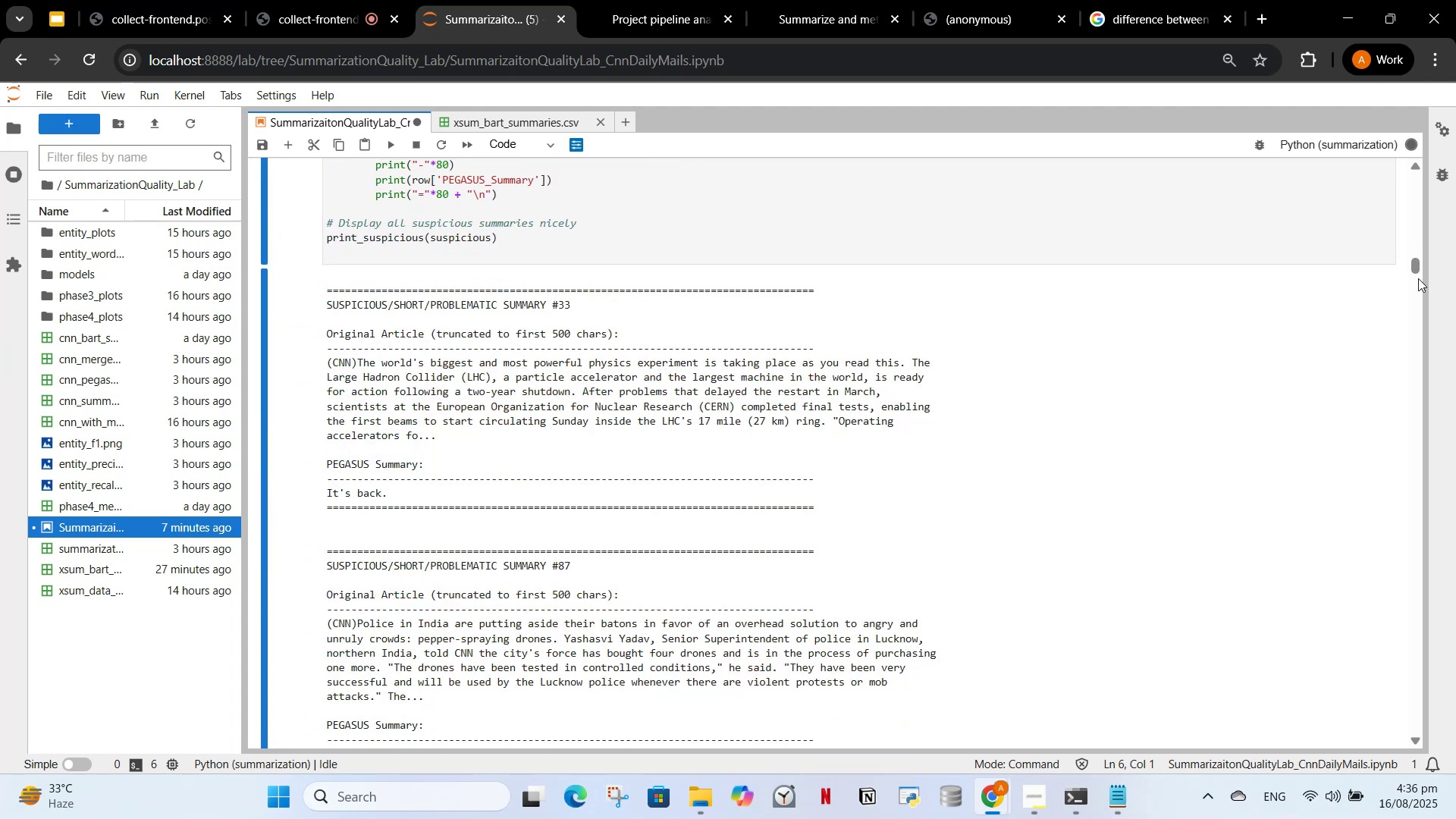 
left_click_drag(start_coordinate=[1413, 265], to_coordinate=[1393, 718])
 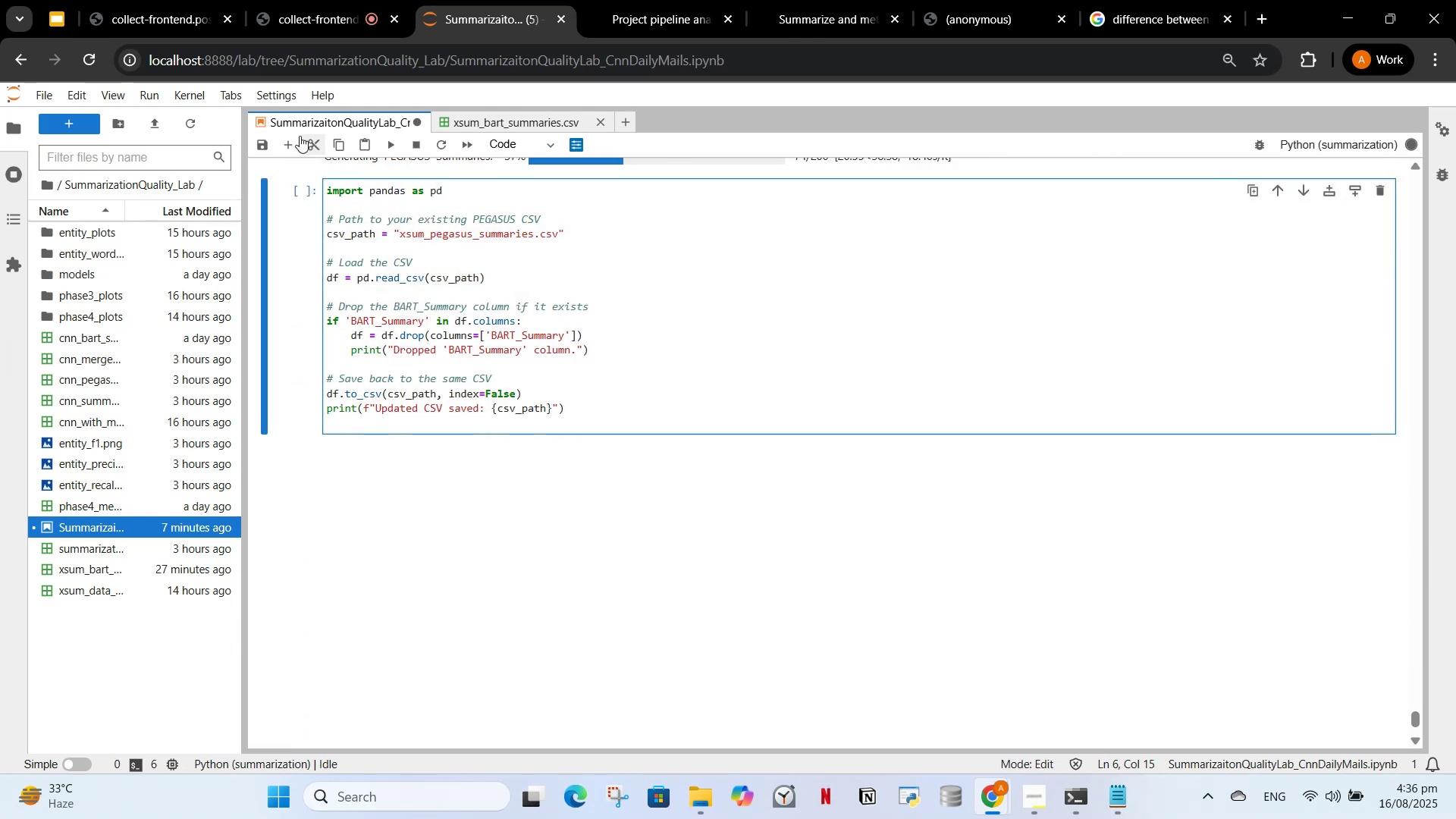 
left_click([290, 144])
 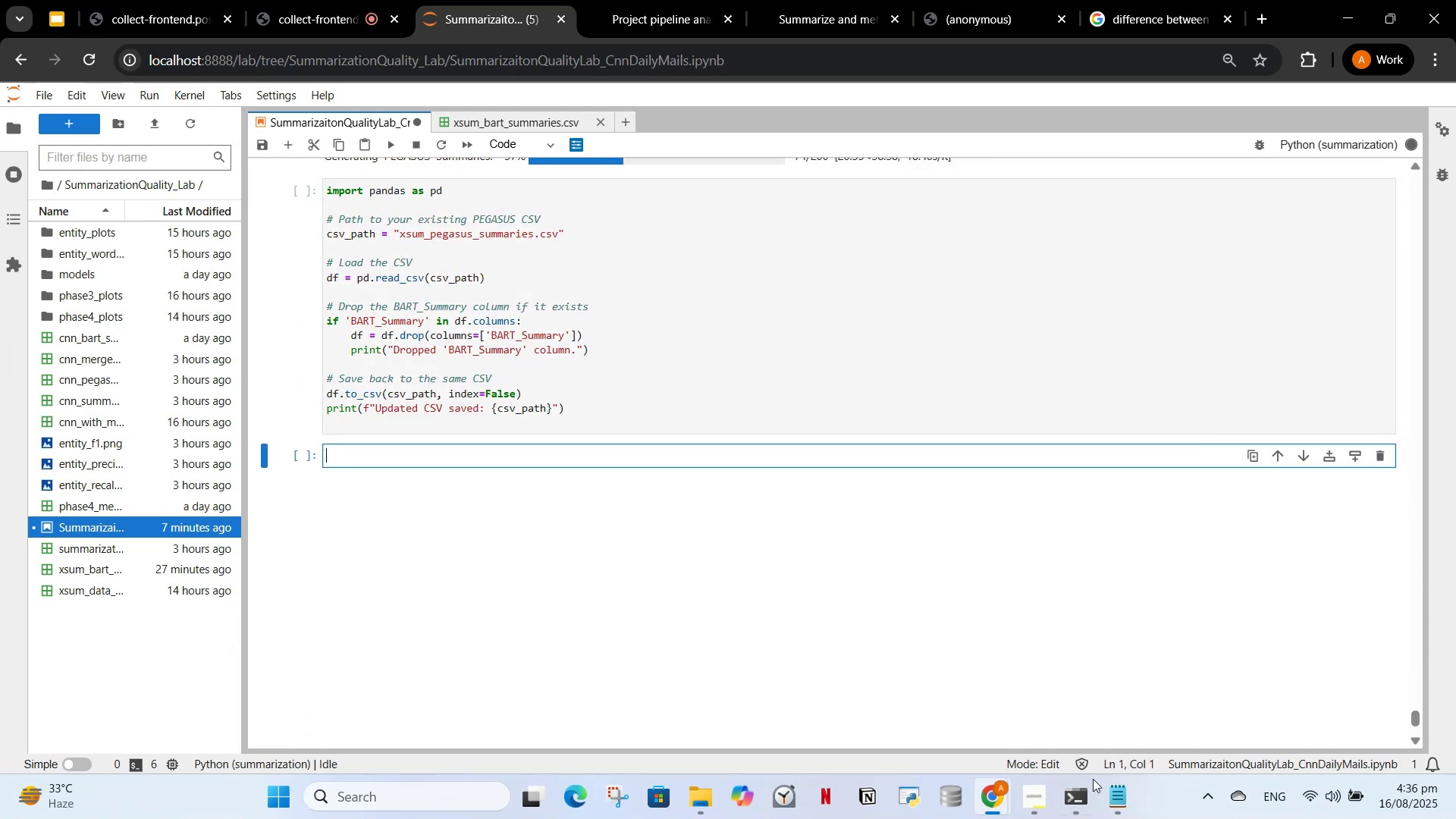 
left_click([1111, 801])
 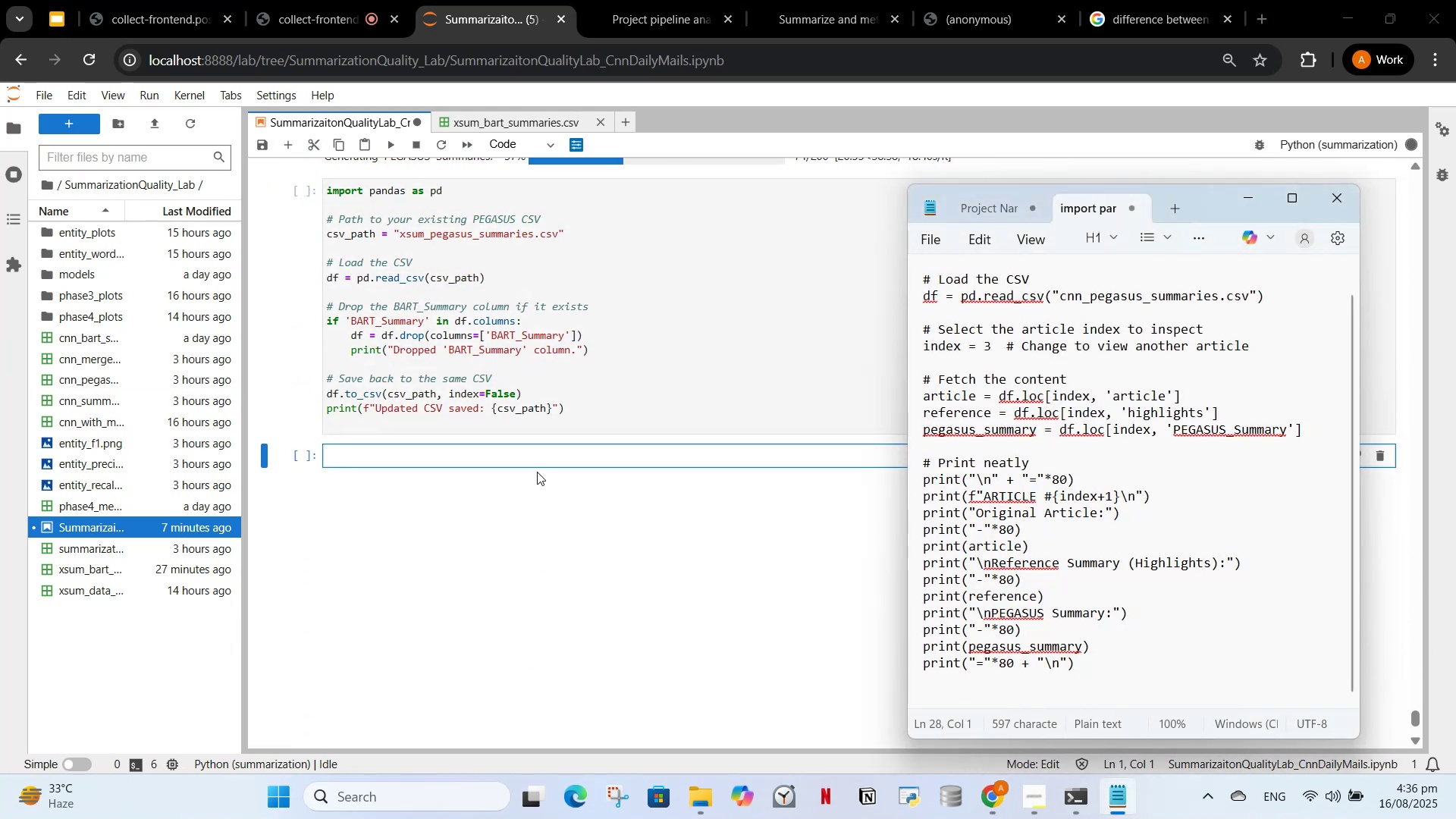 
left_click([531, 466])
 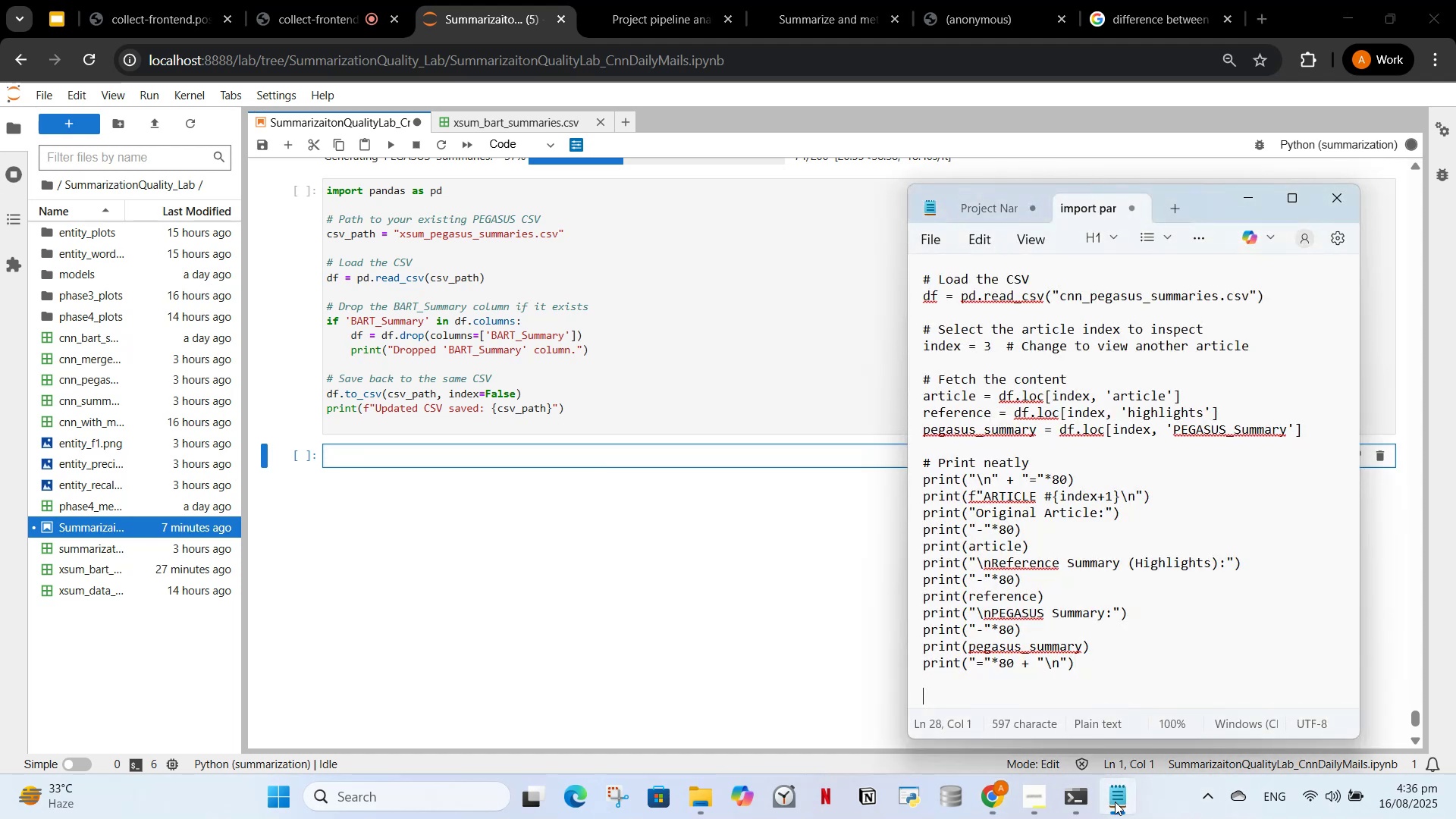 
left_click([1115, 802])
 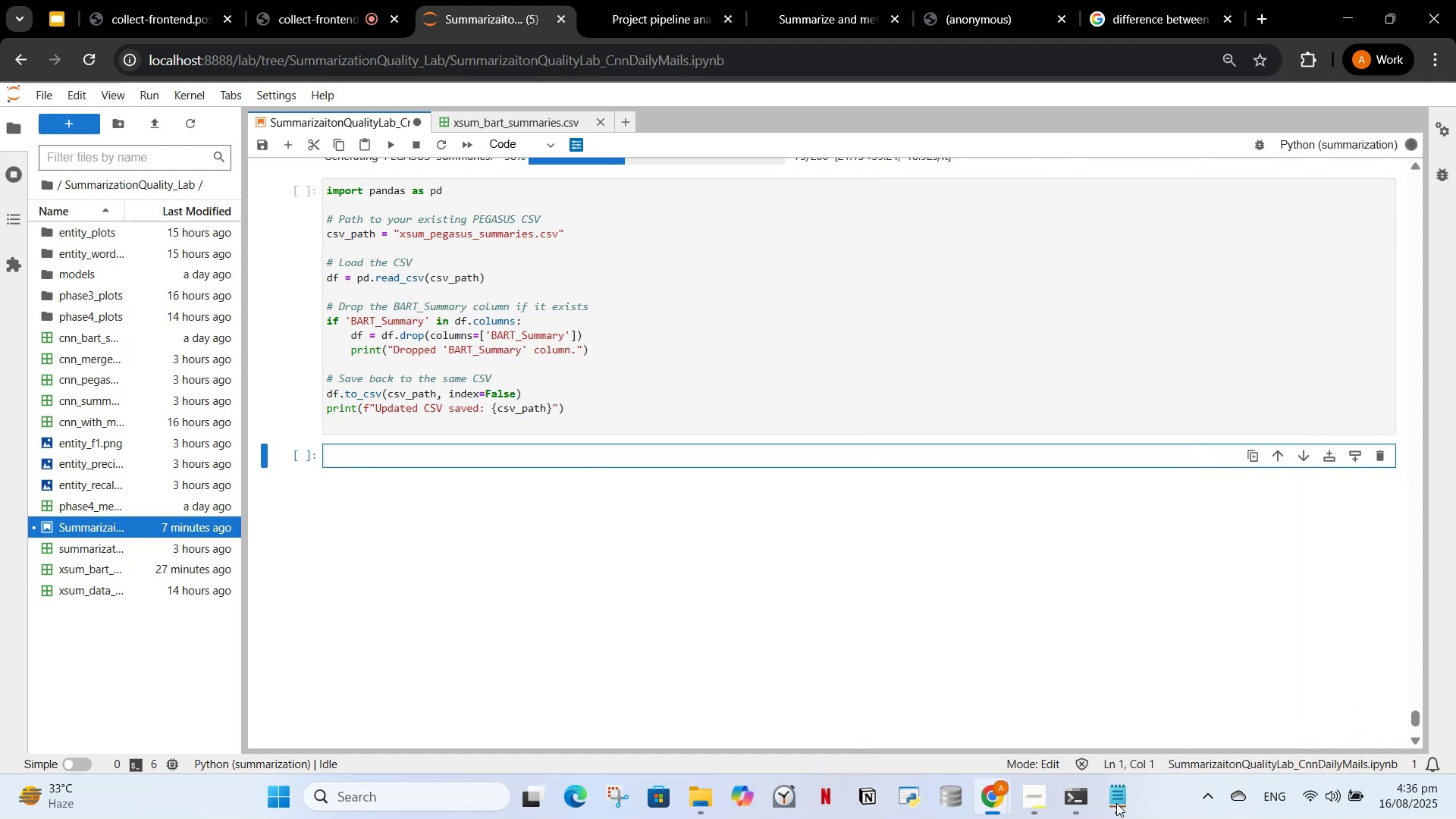 
type(# Load the CSV)
 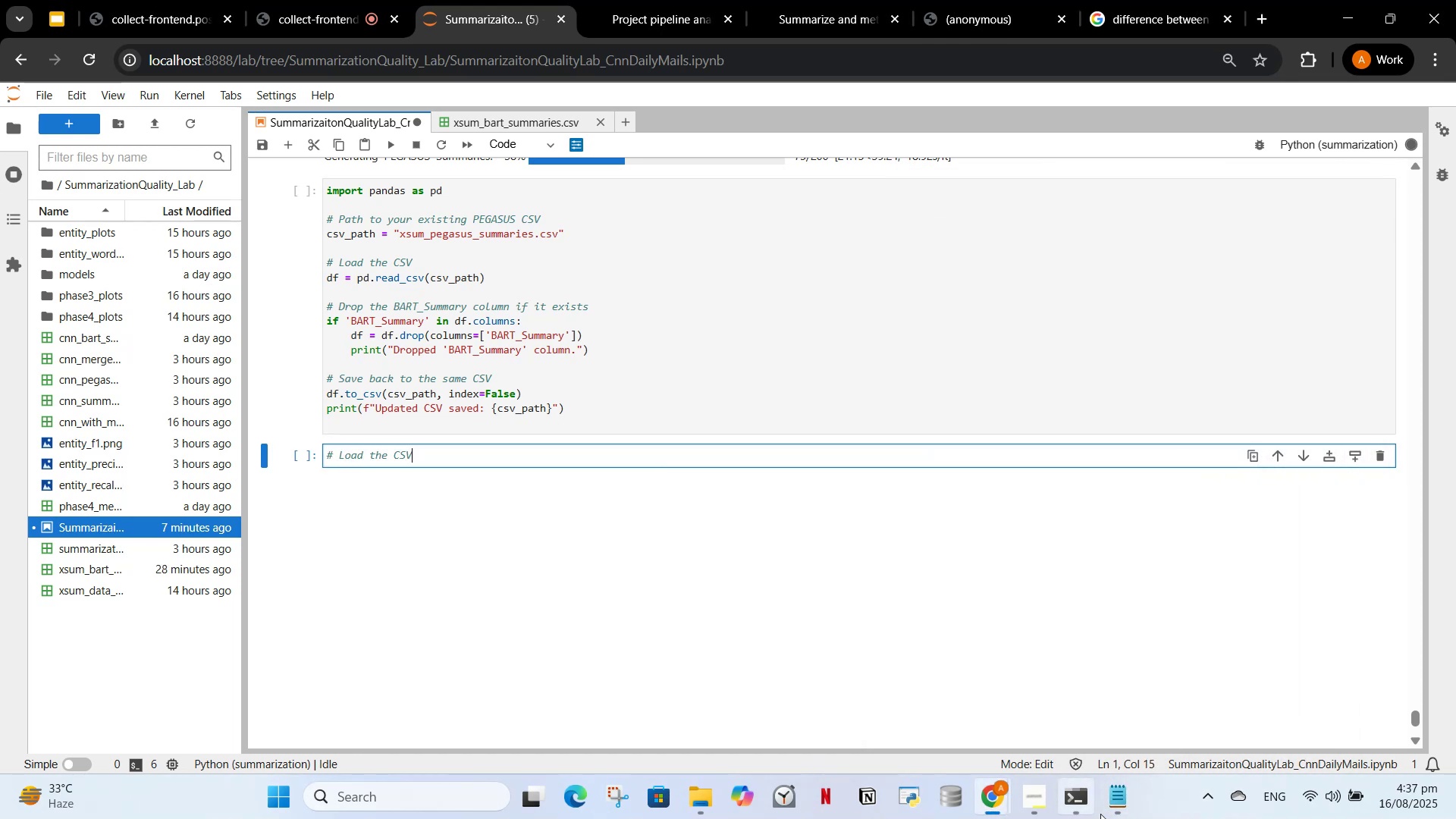 
left_click([1129, 812])
 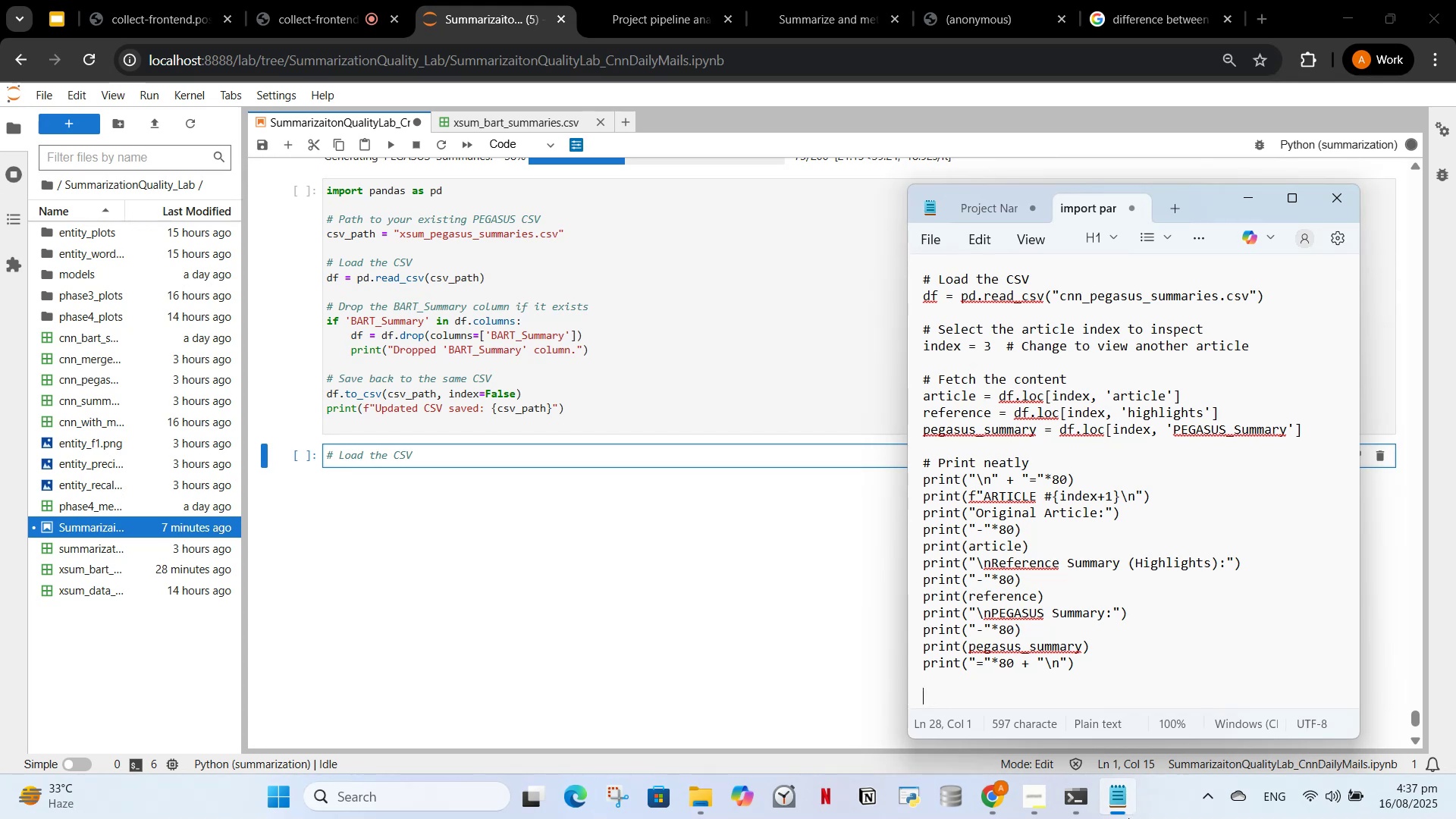 
left_click([1128, 818])
 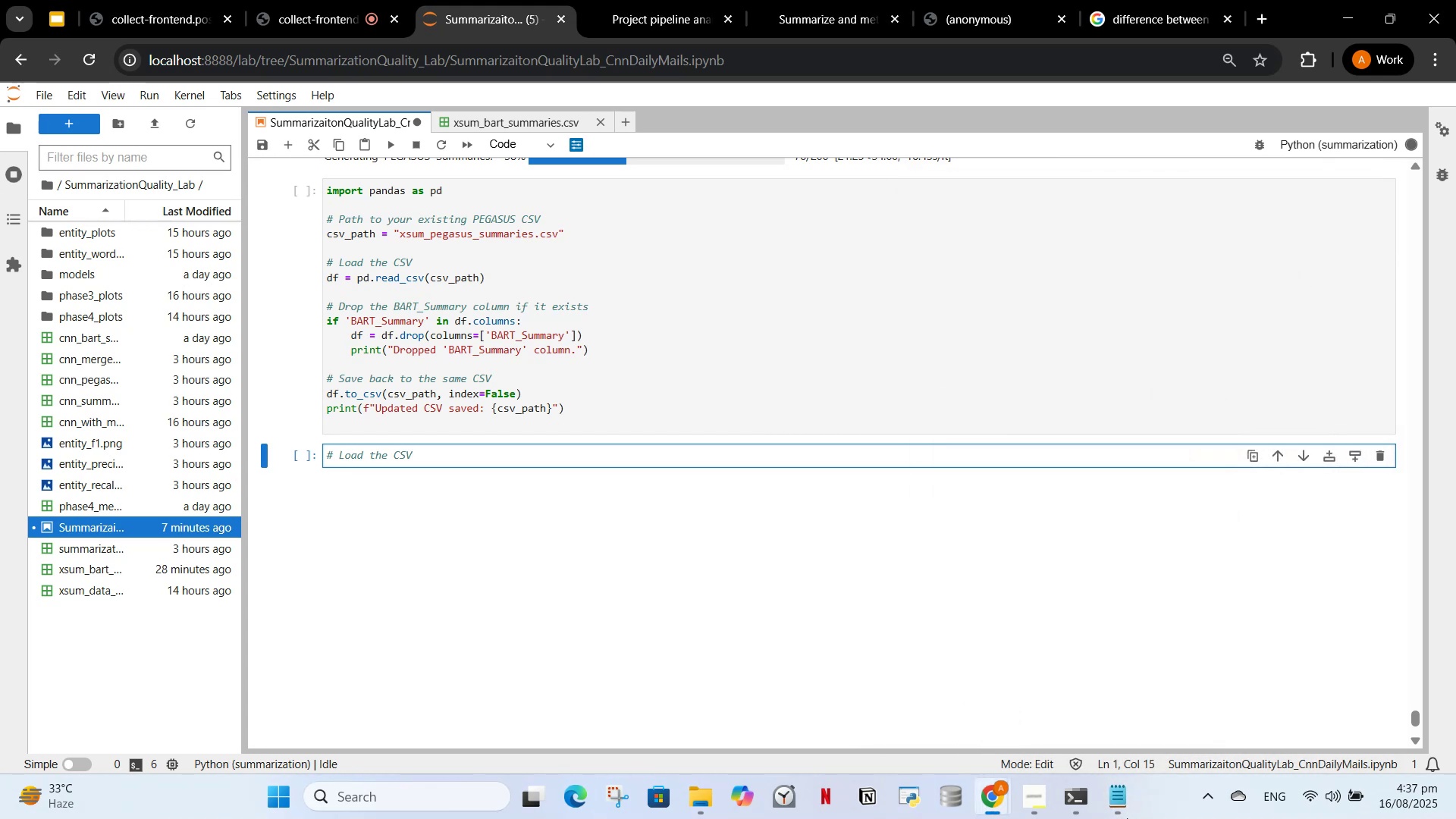 
key(Enter)
 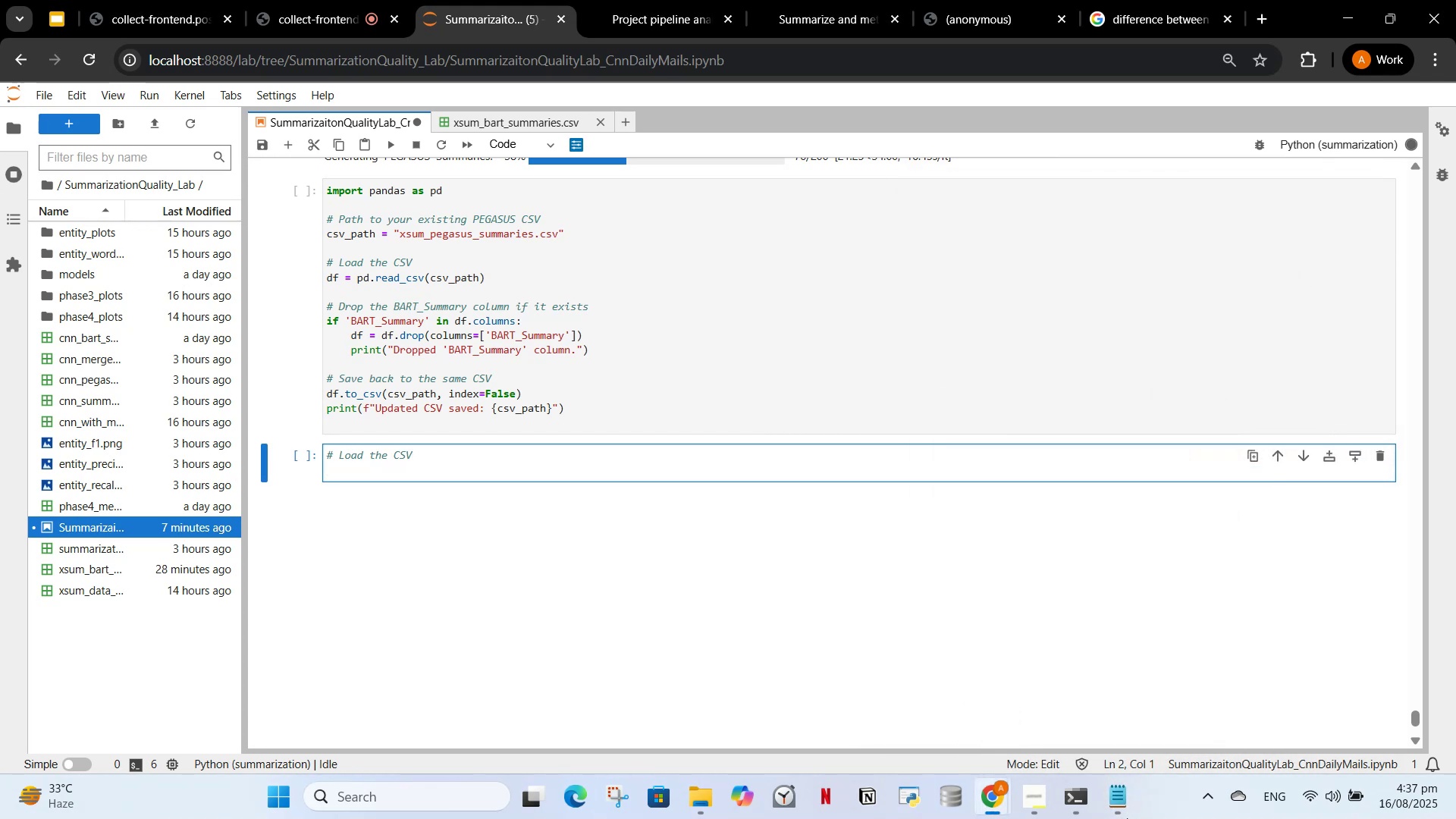 
type(df = df.)
 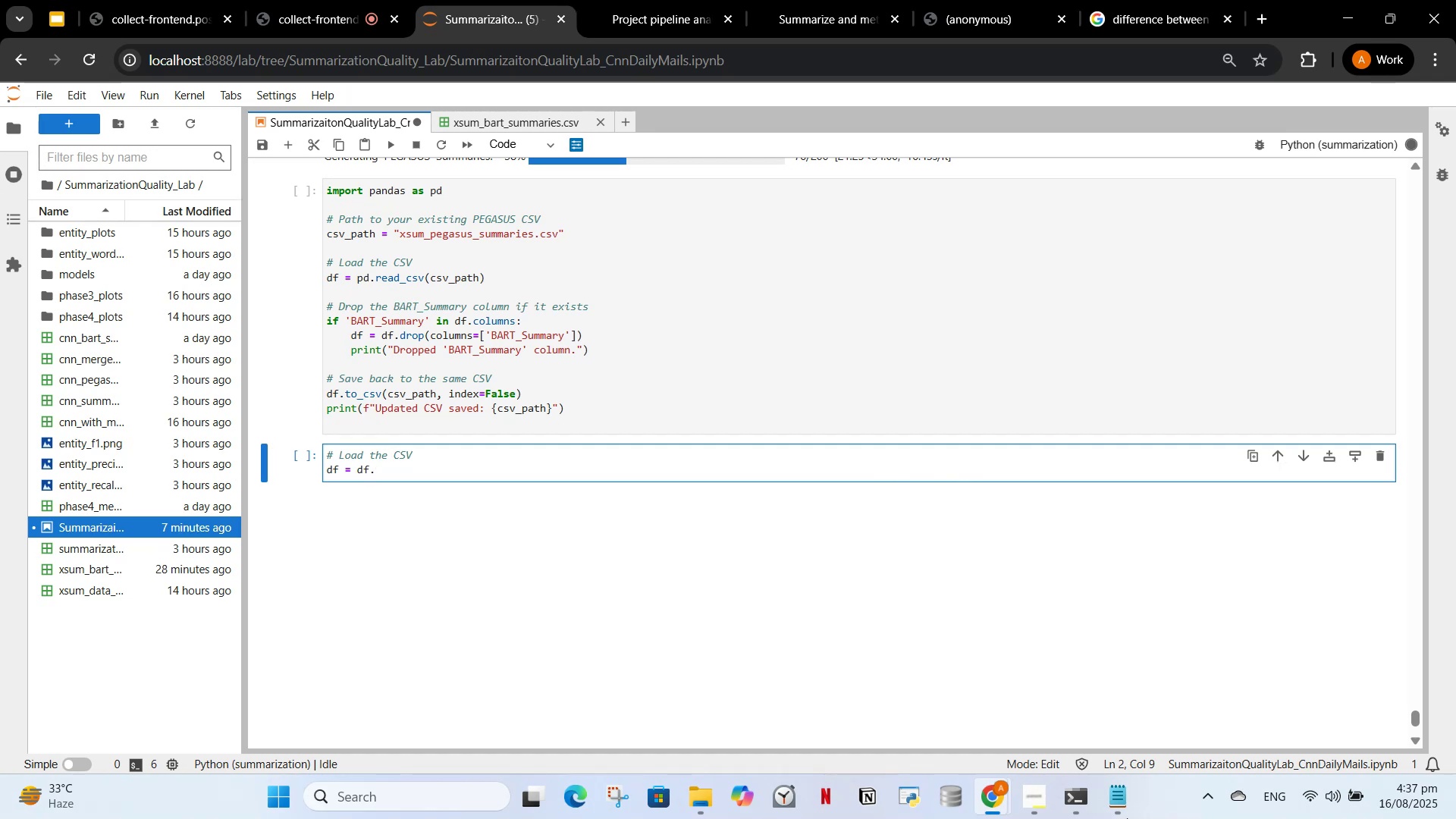 
type(read.csv())
 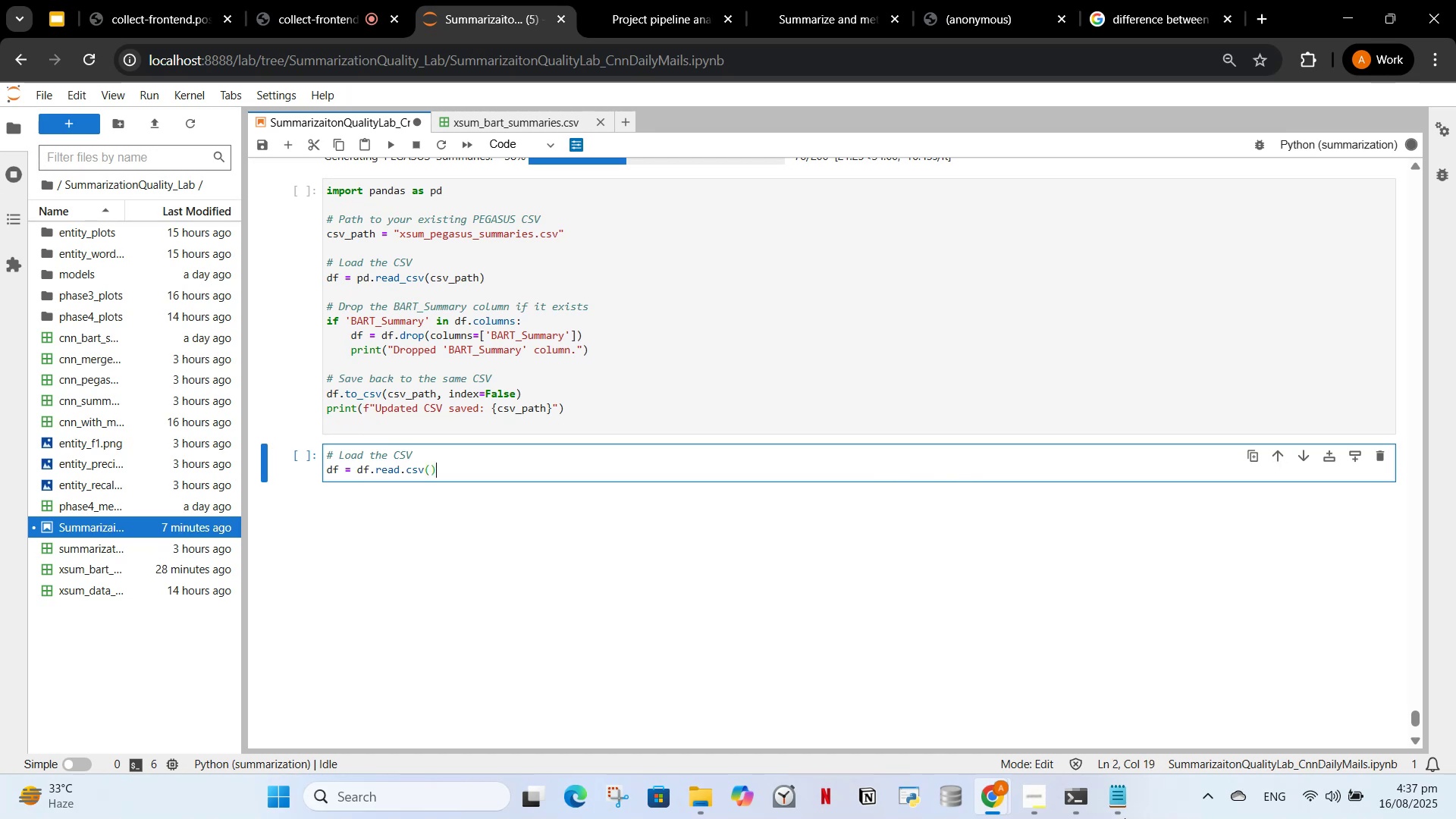 
left_click([1127, 803])
 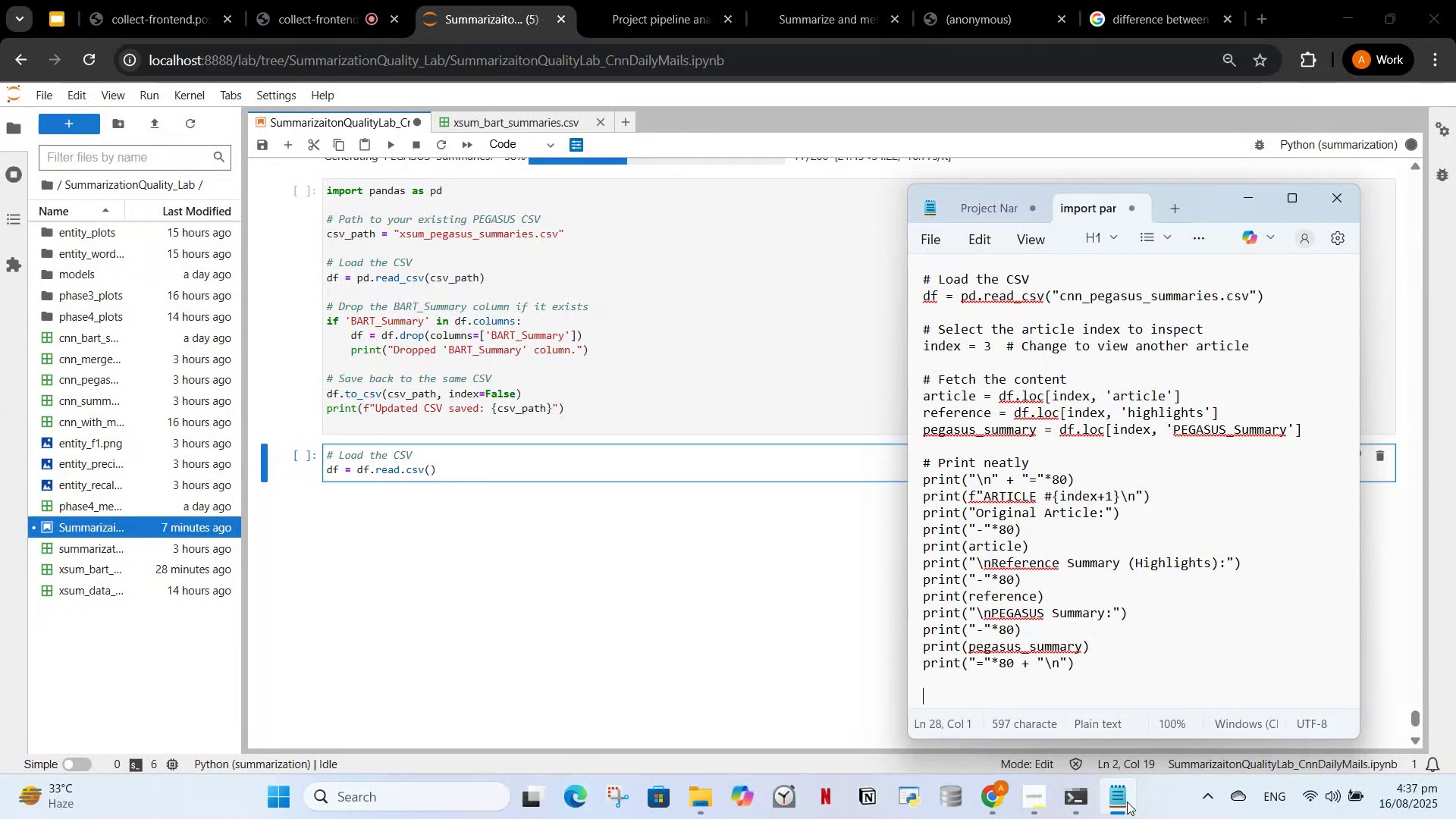 
left_click([1127, 802])
 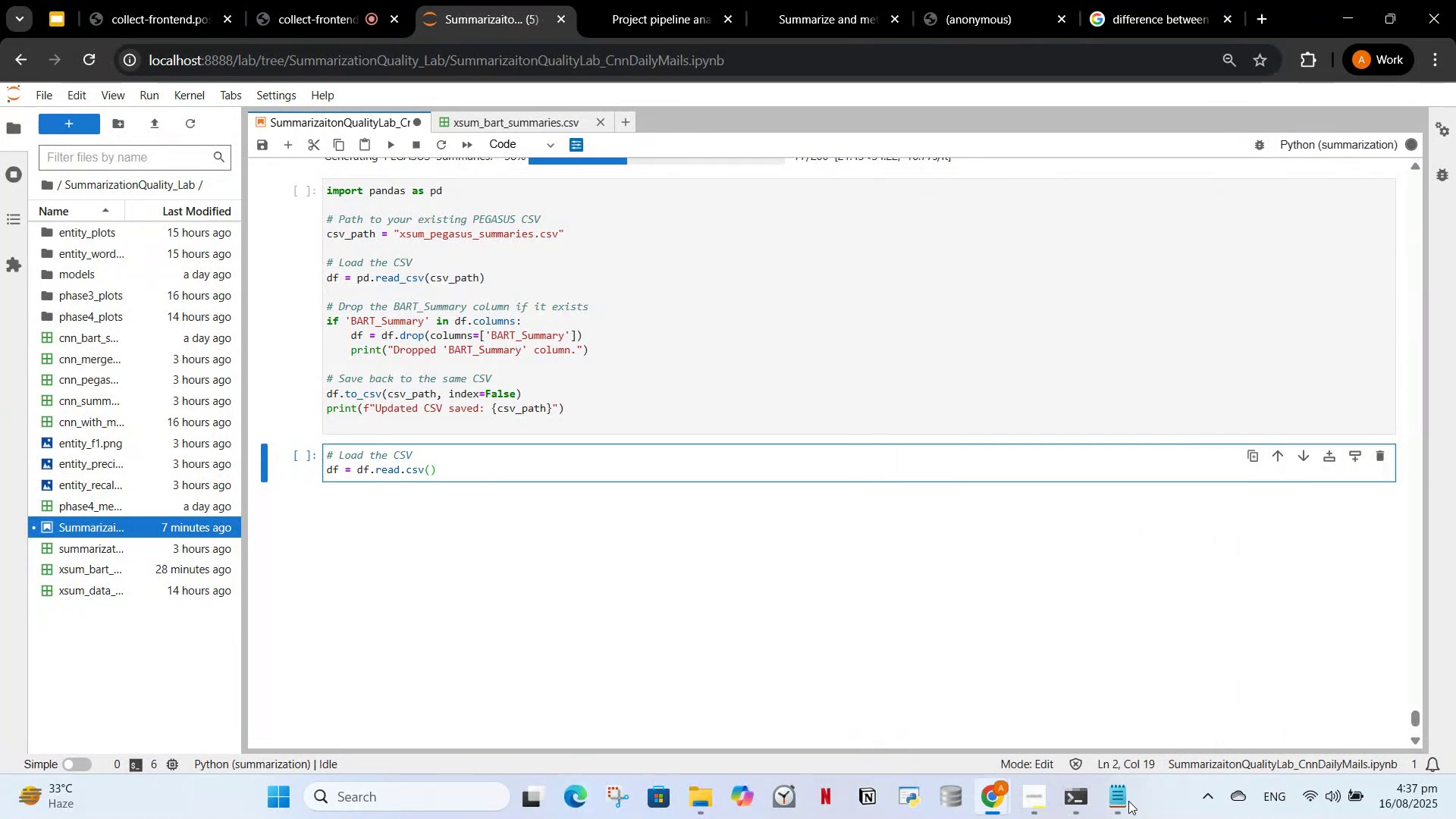 
key(ArrowLeft)
 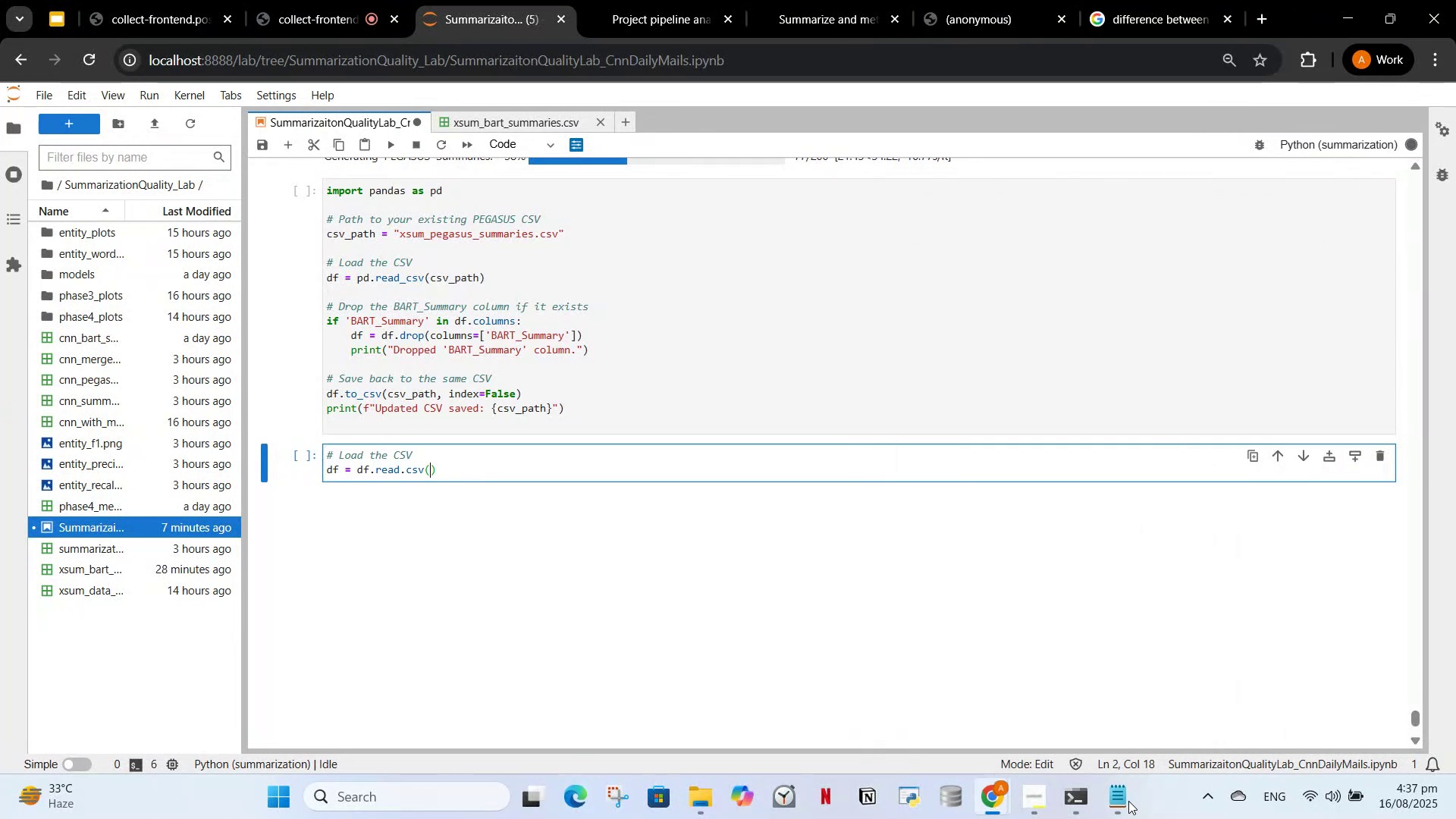 
key(ArrowLeft)
 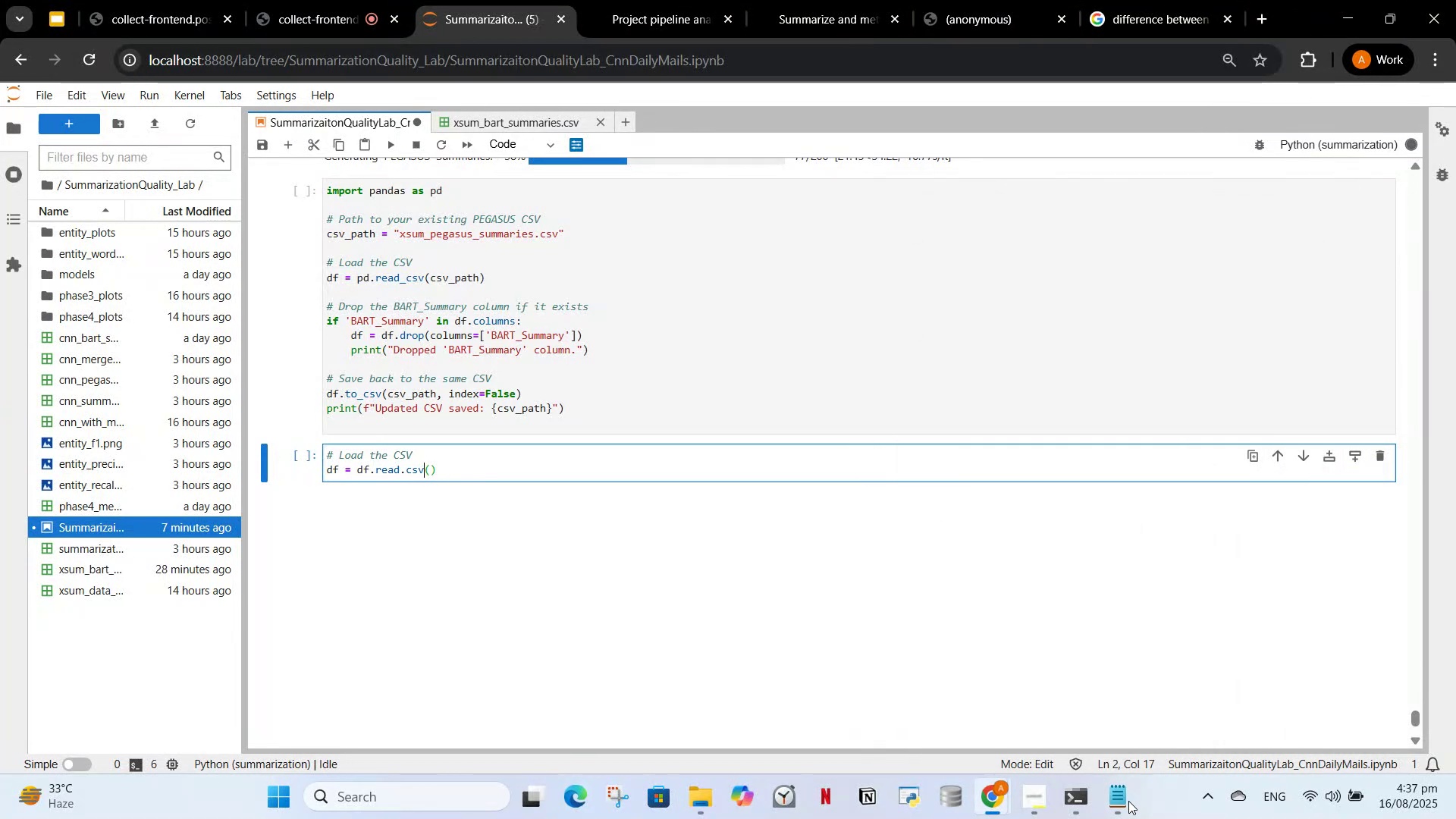 
key(ArrowLeft)
 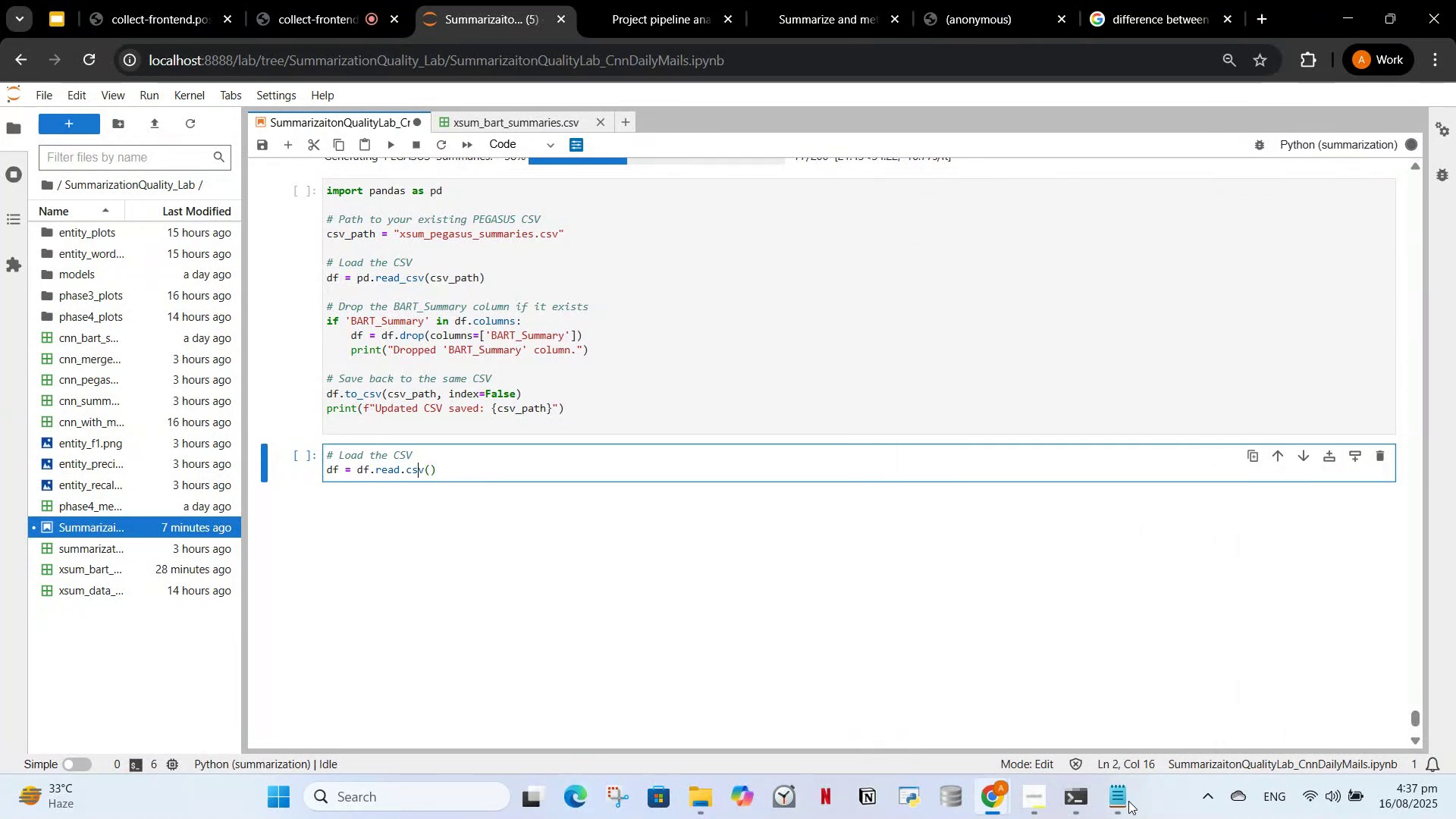 
key(ArrowLeft)
 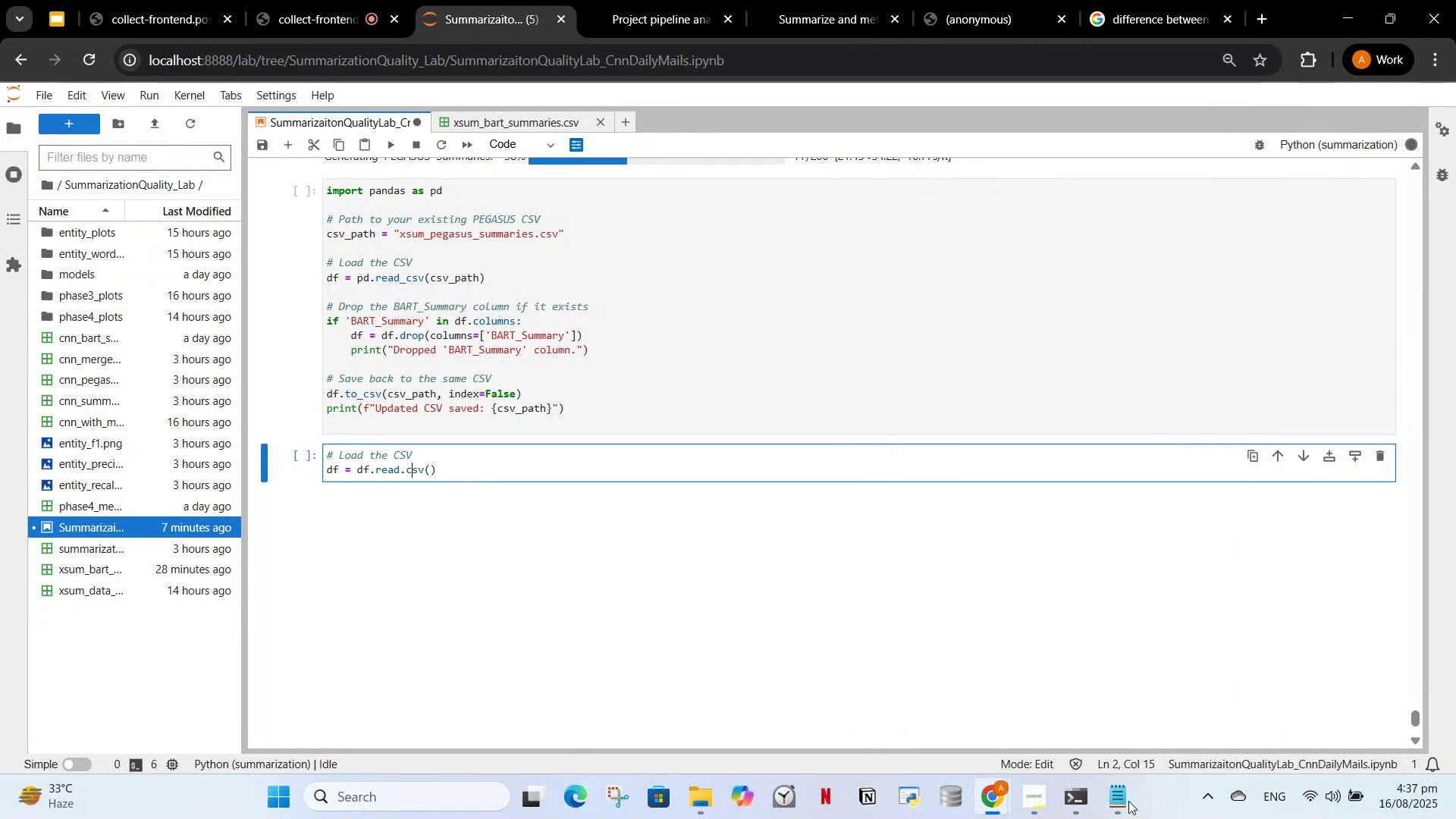 
key(ArrowLeft)
 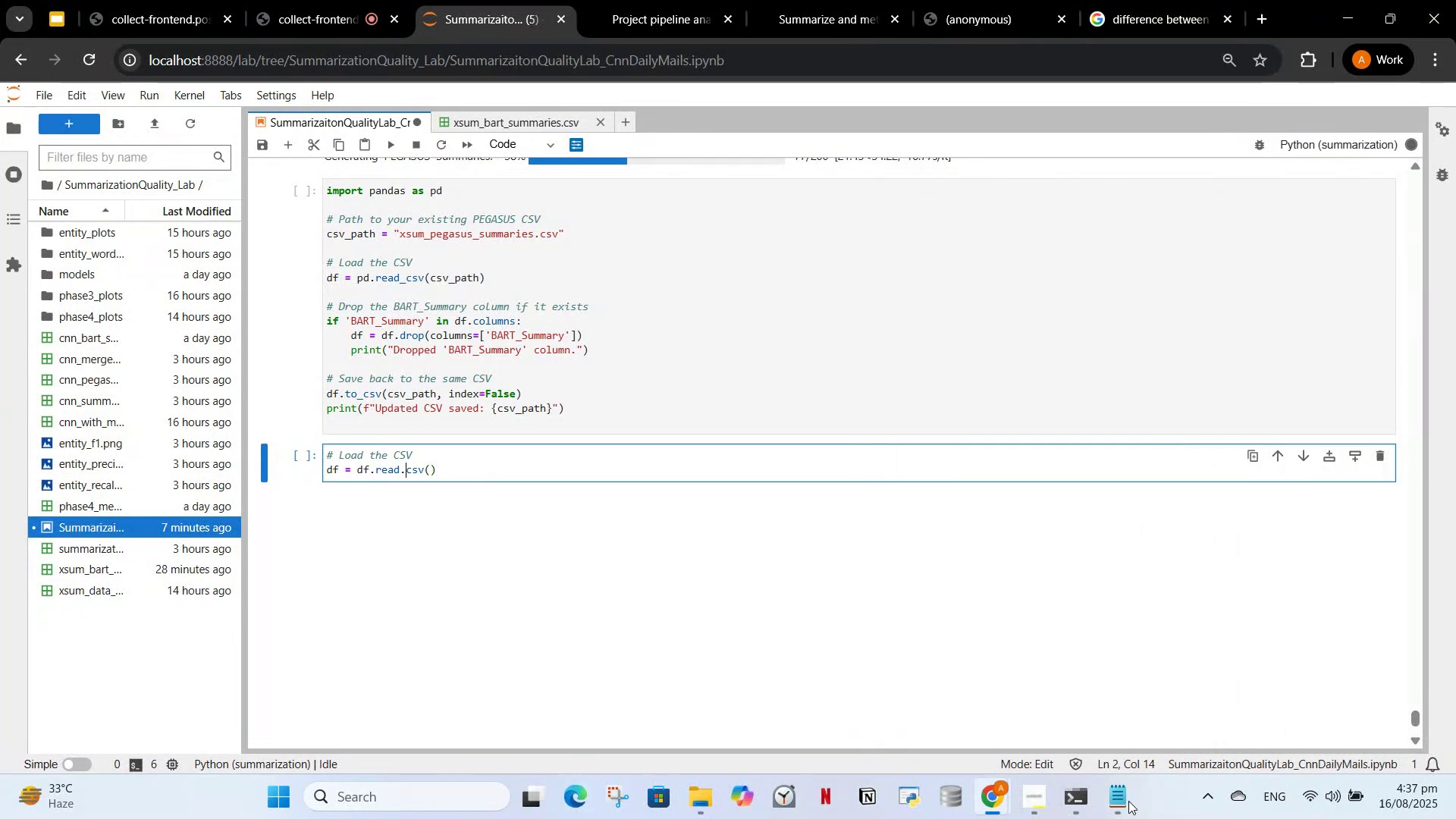 
key(Backspace)
 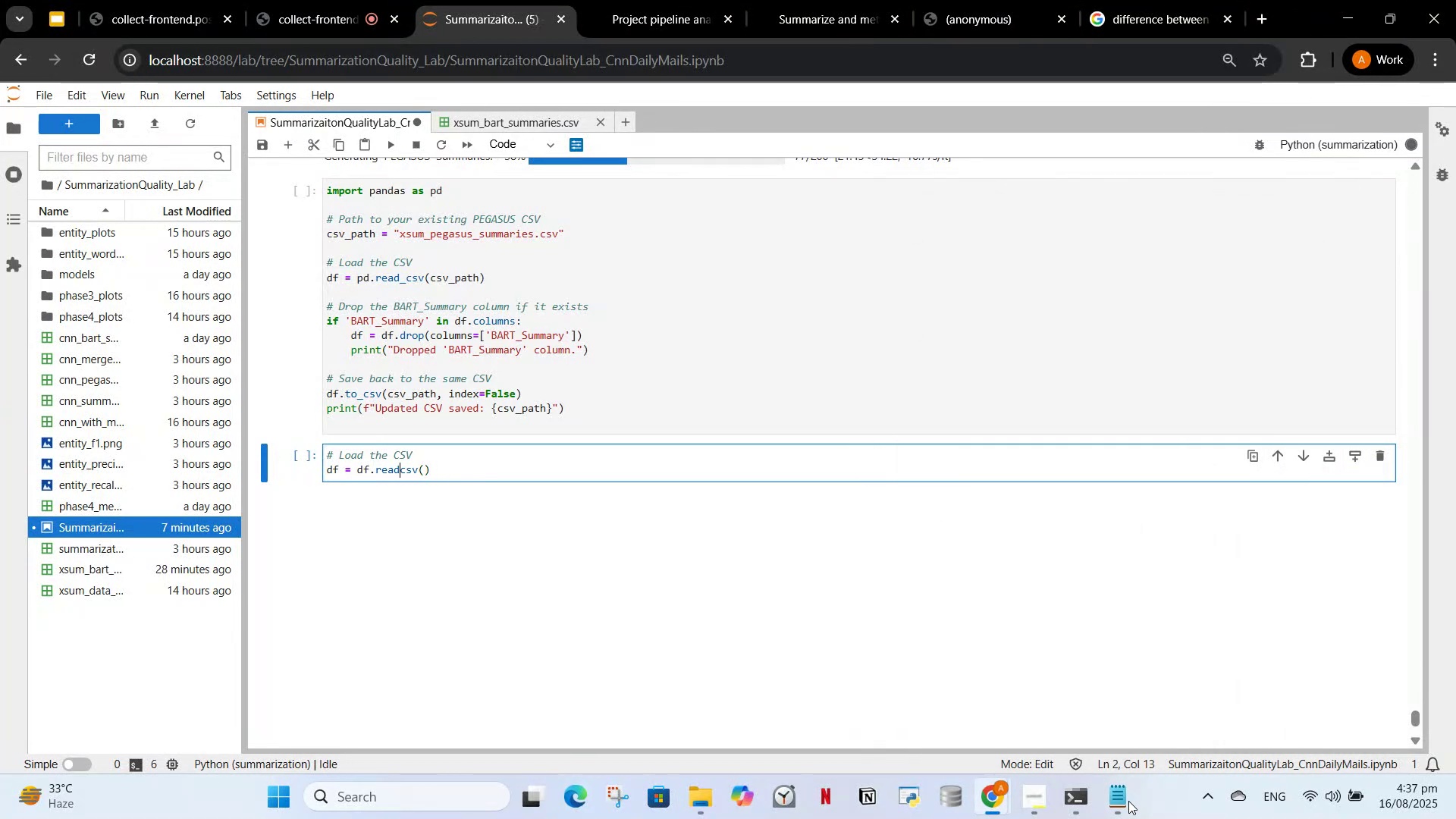 
key(Shift+Minus)
 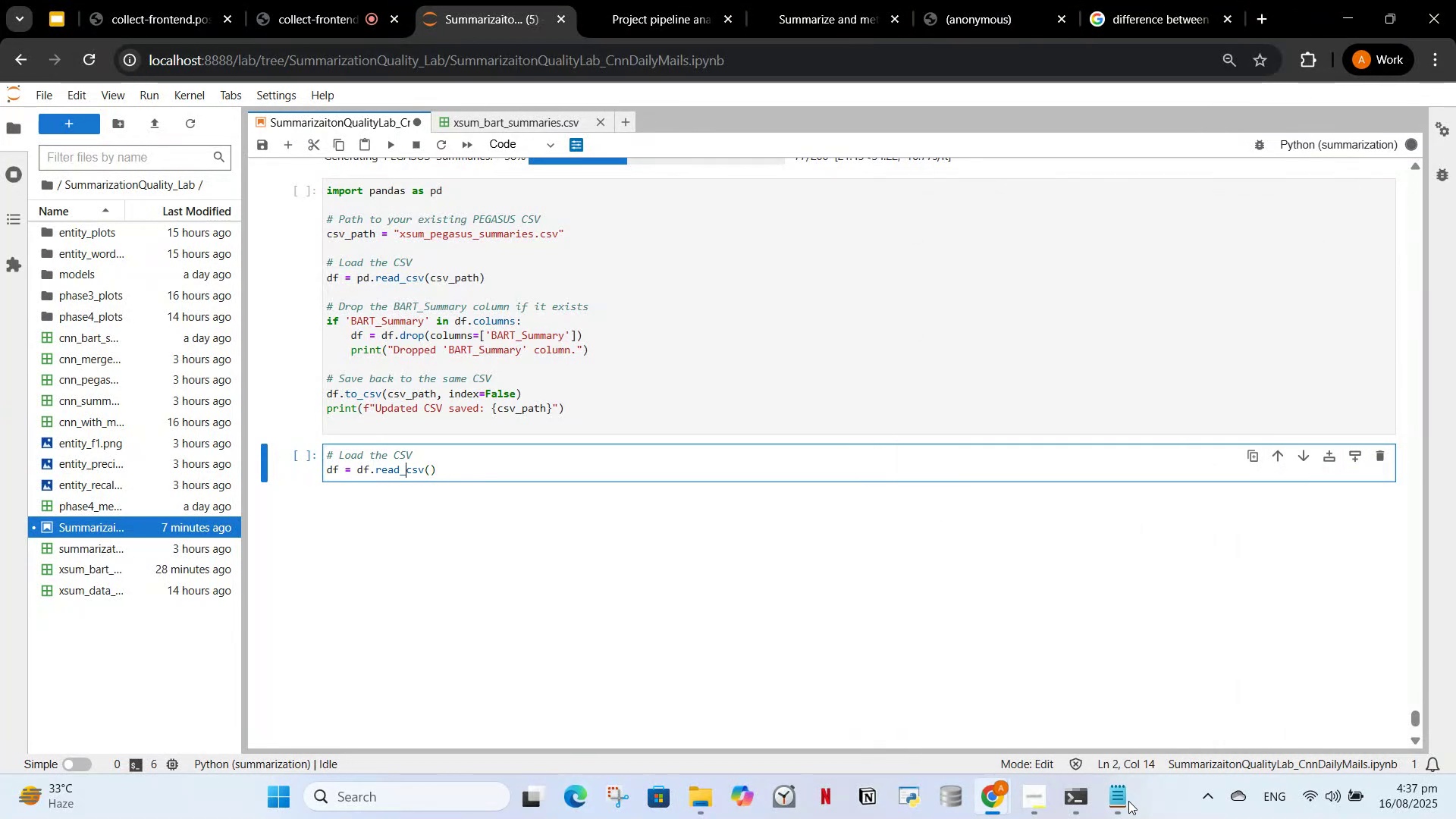 
key(ArrowRight)
 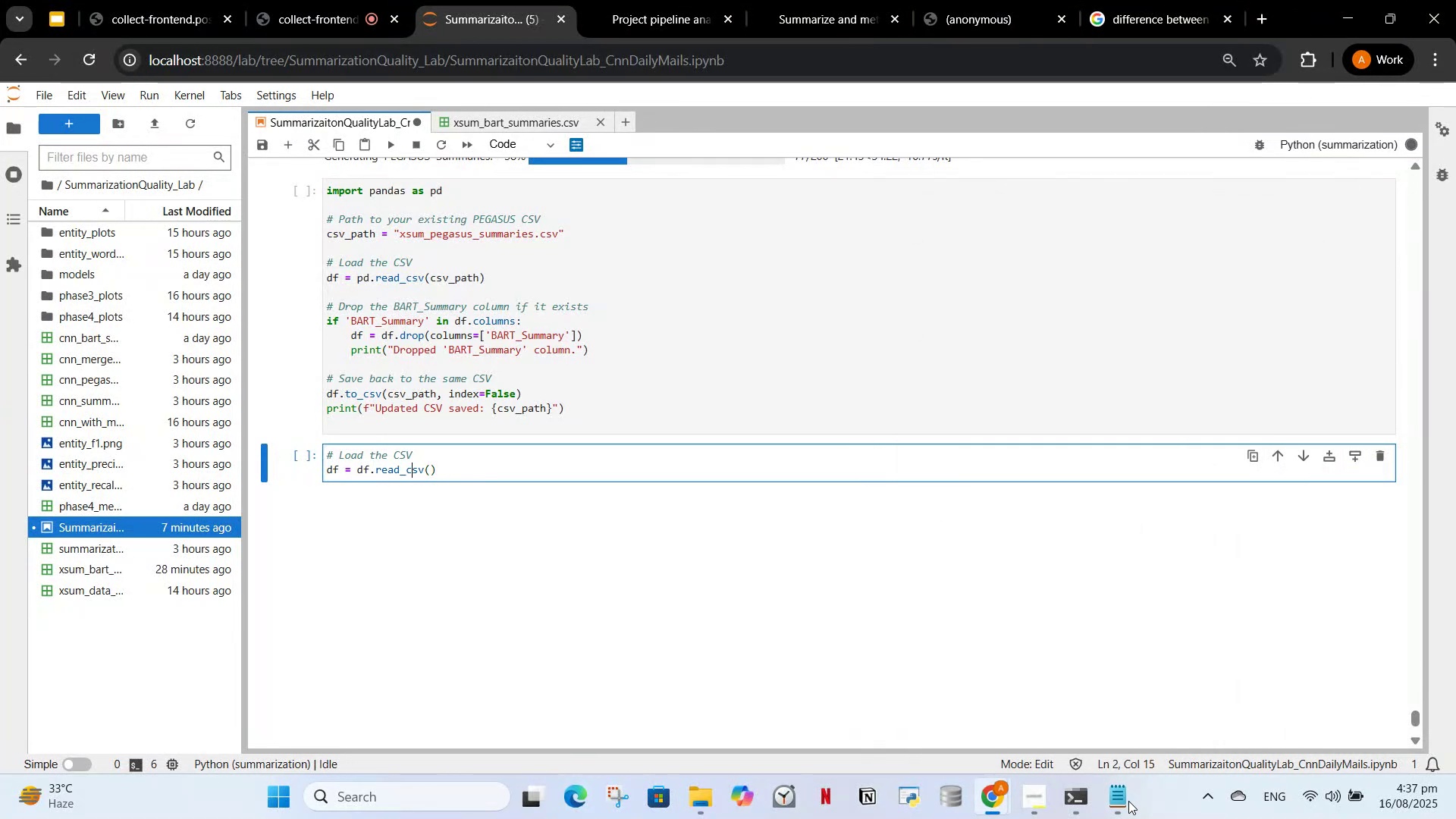 
key(ArrowRight)
 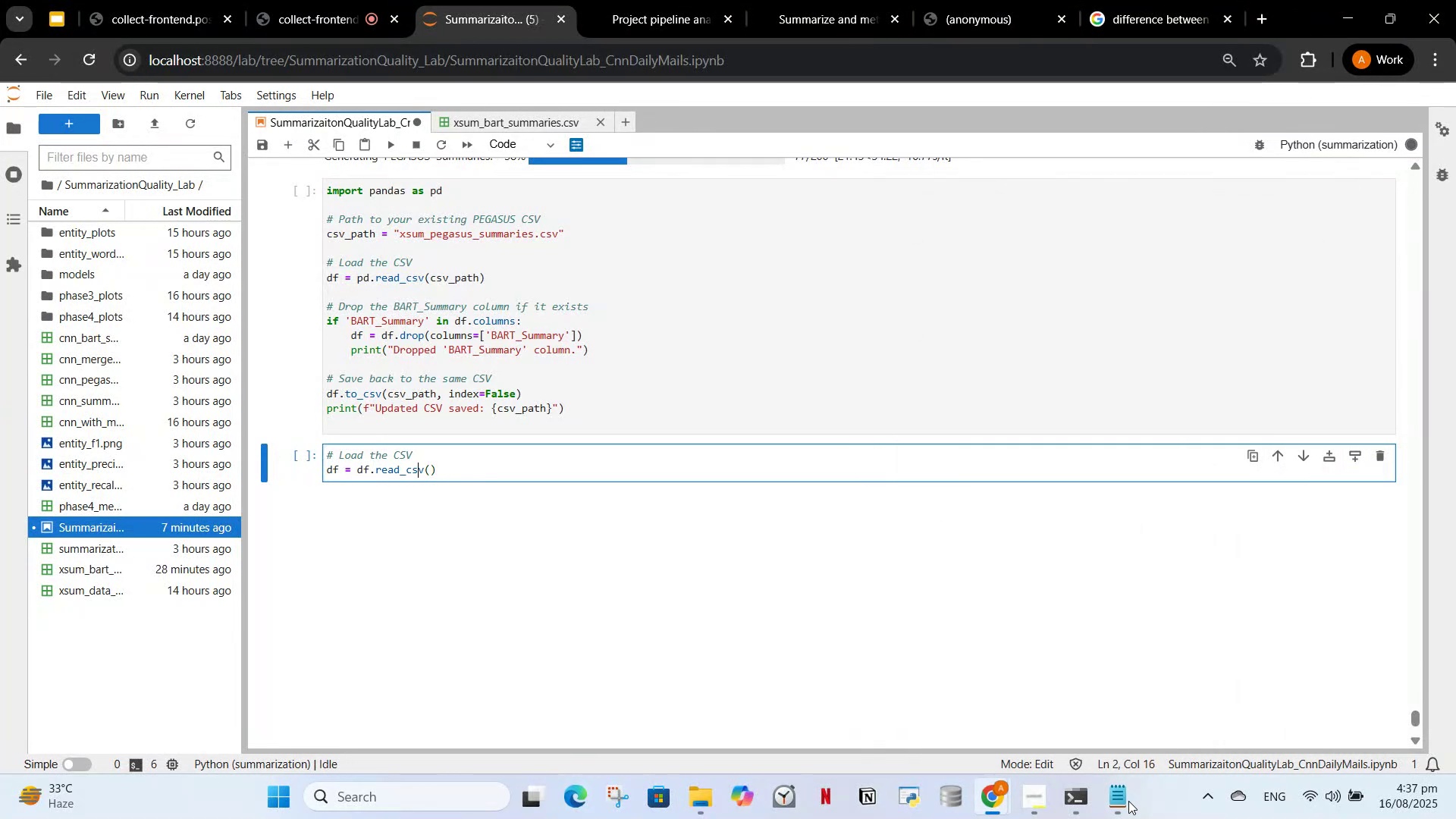 
key(ArrowRight)
 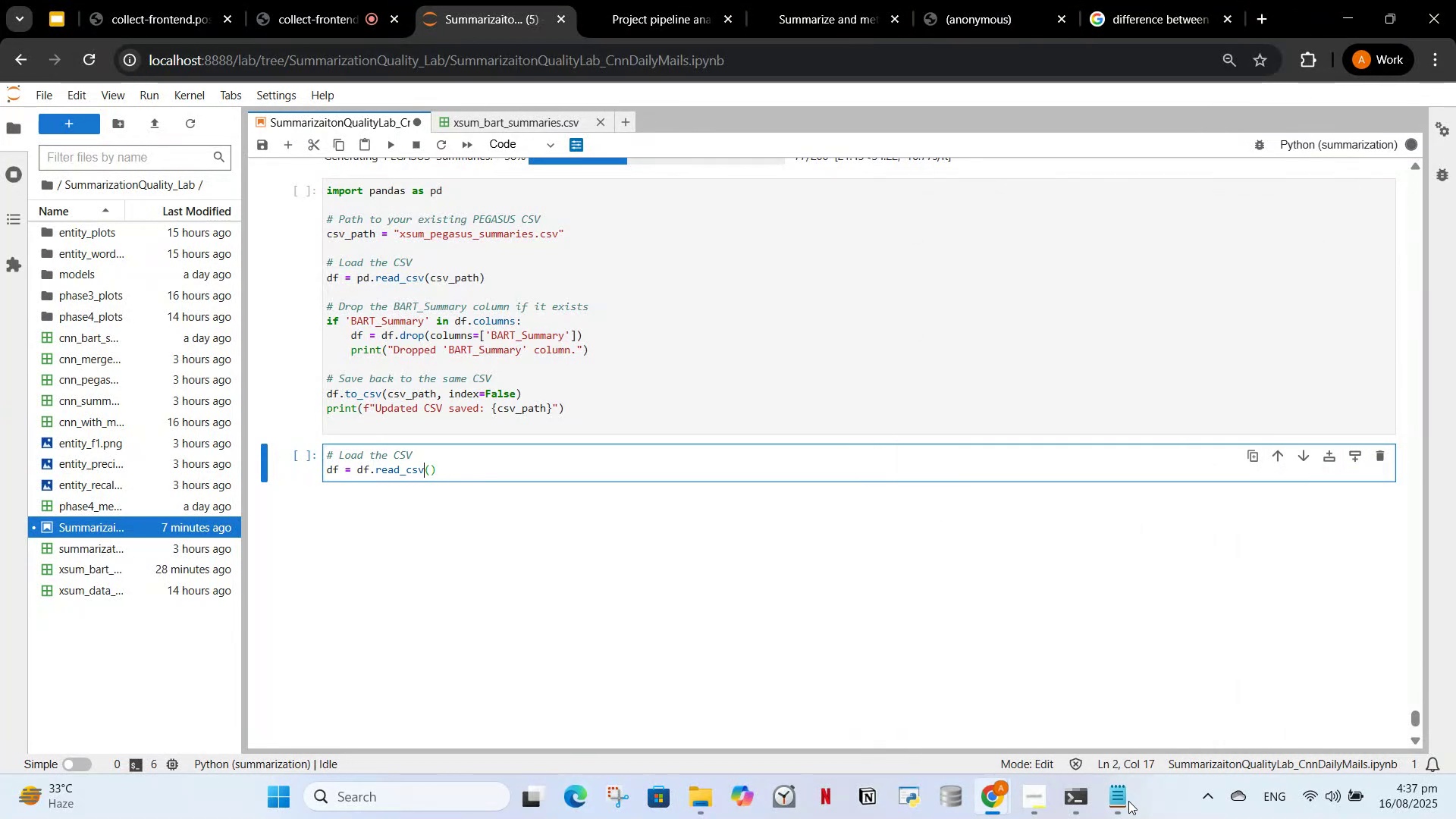 
key(ArrowRight)
 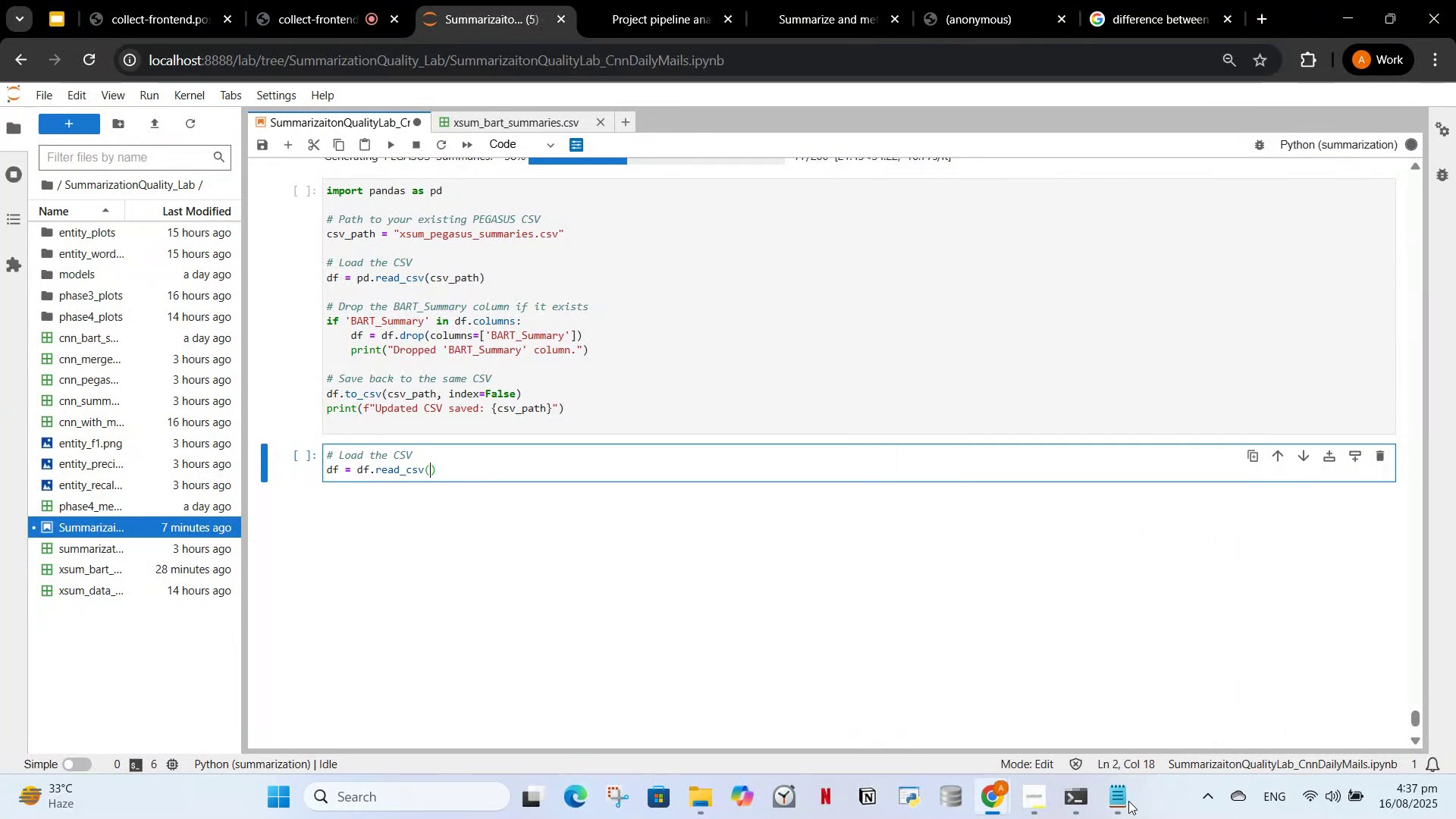 
key(Shift+Quote)
 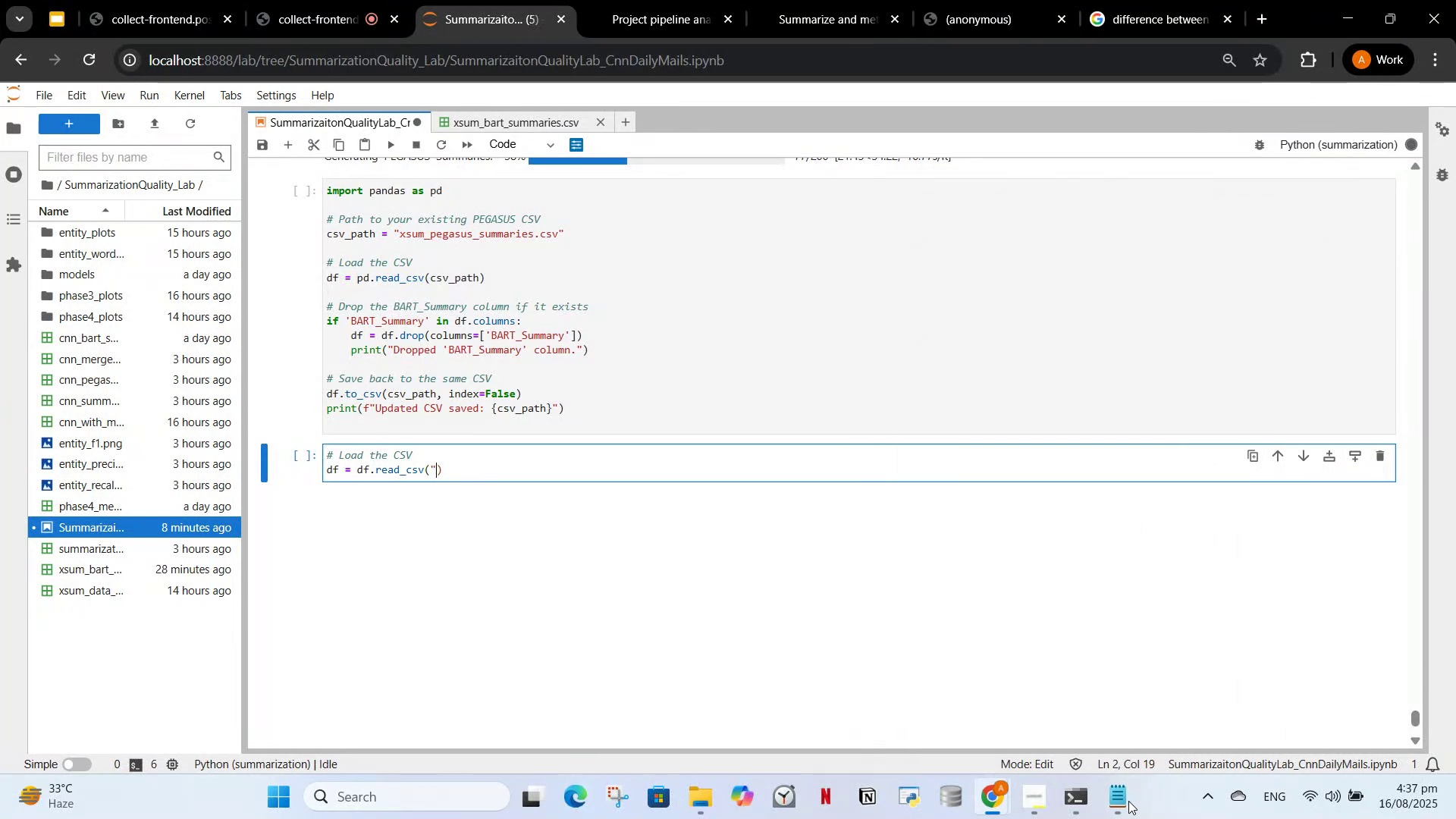 
key(Shift+Quote)
 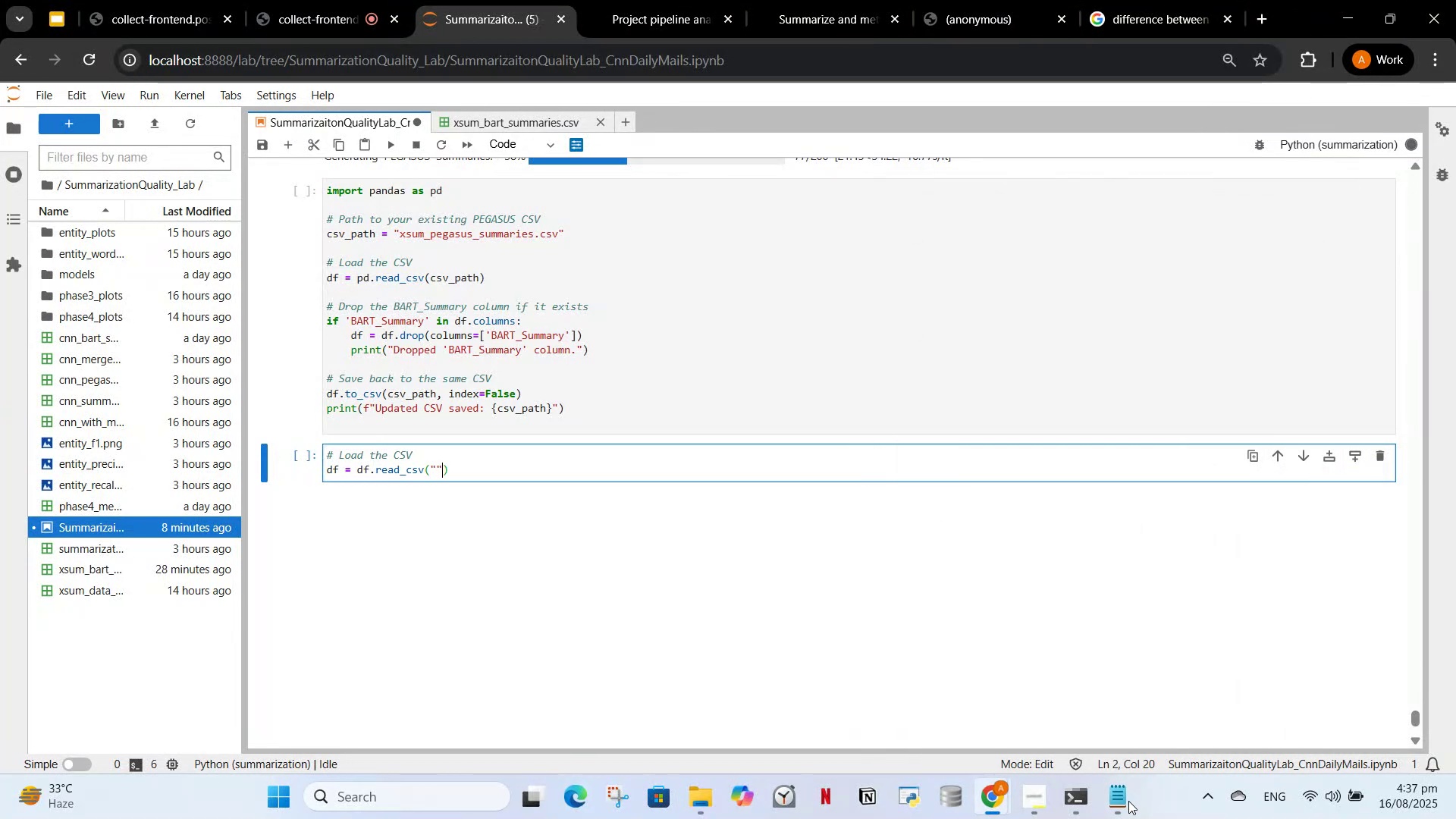 
key(ArrowLeft)
 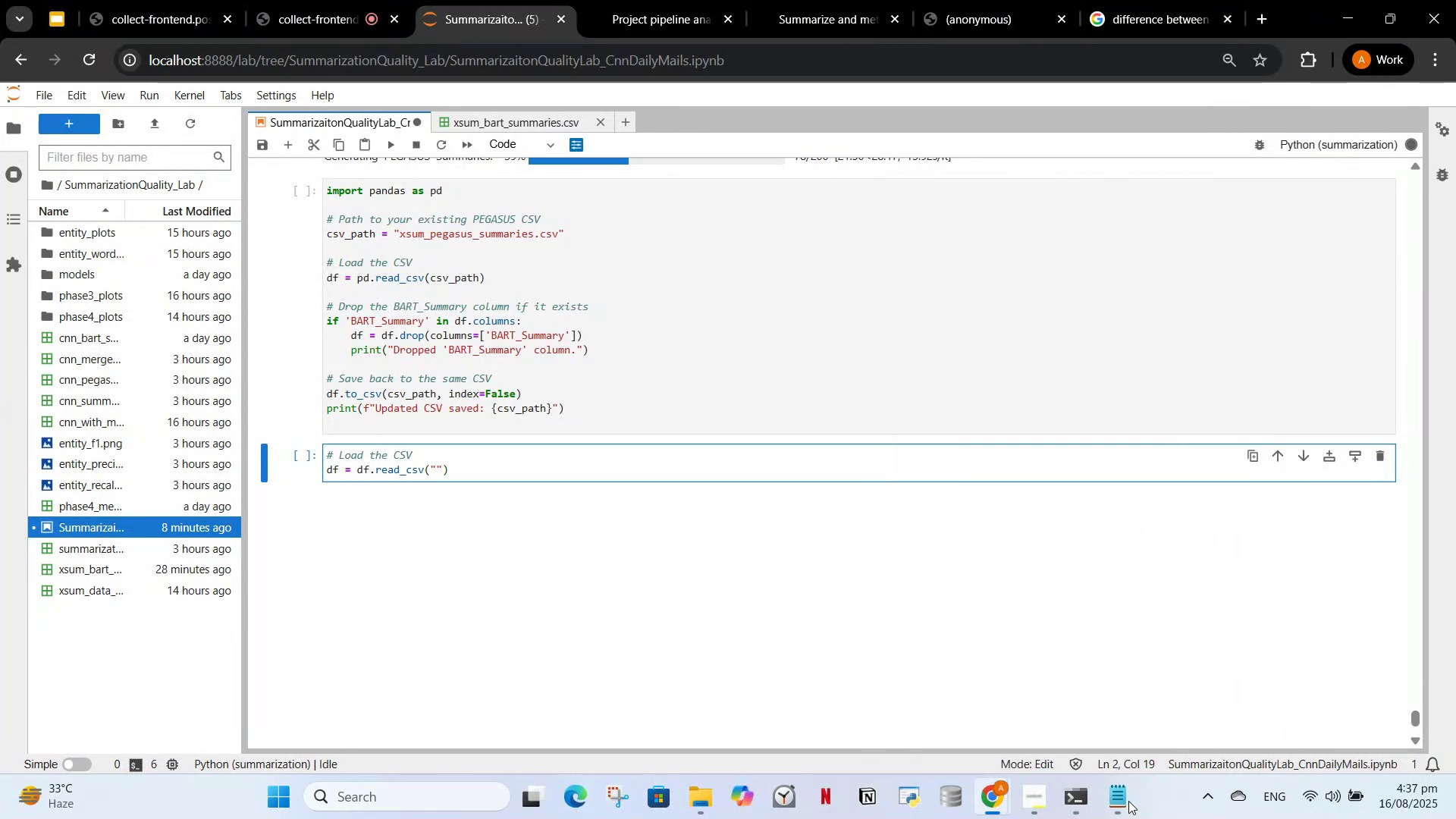 
type(xsum_pegasus_summaries.csv)
 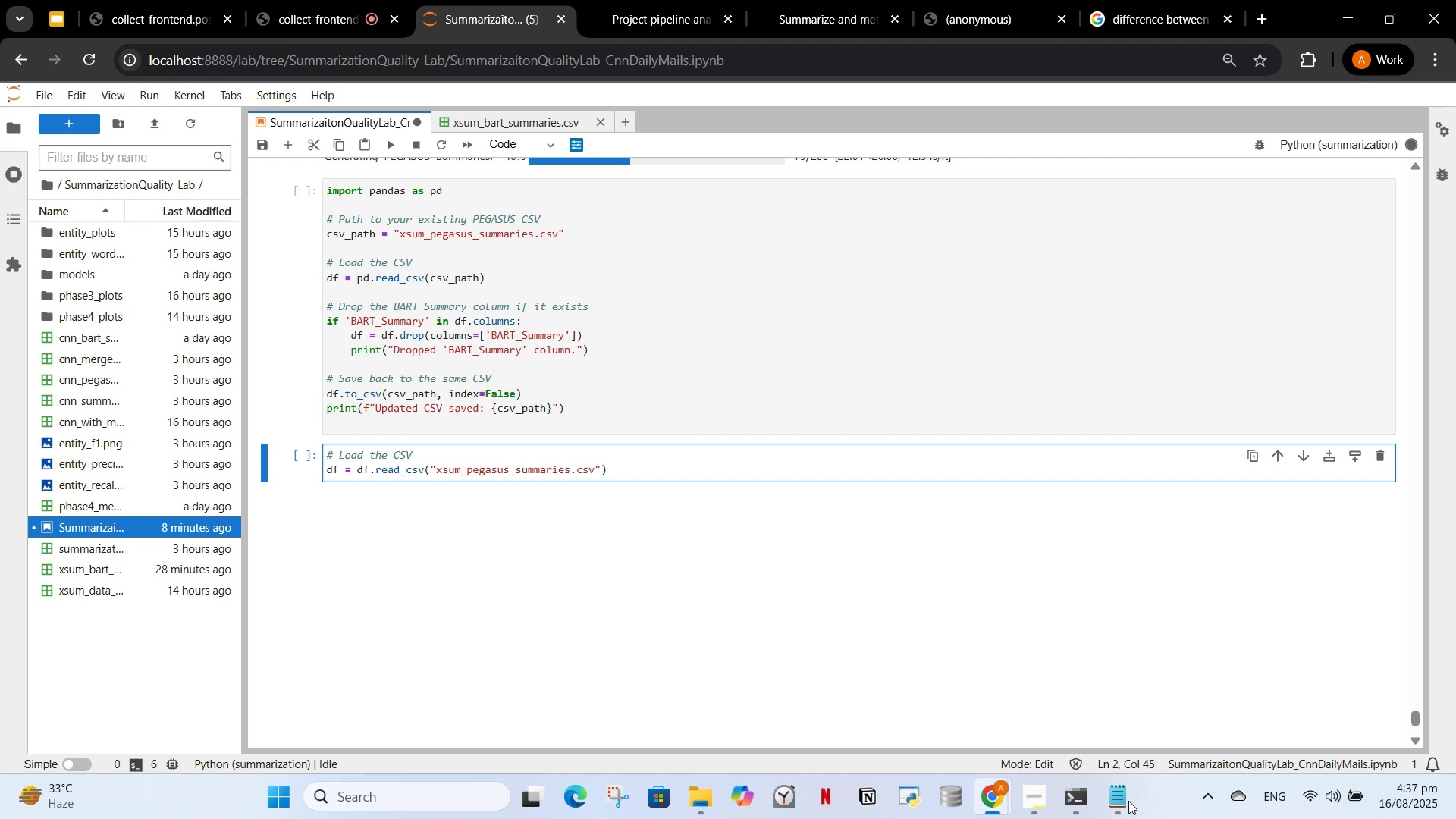 
key(ArrowRight)
 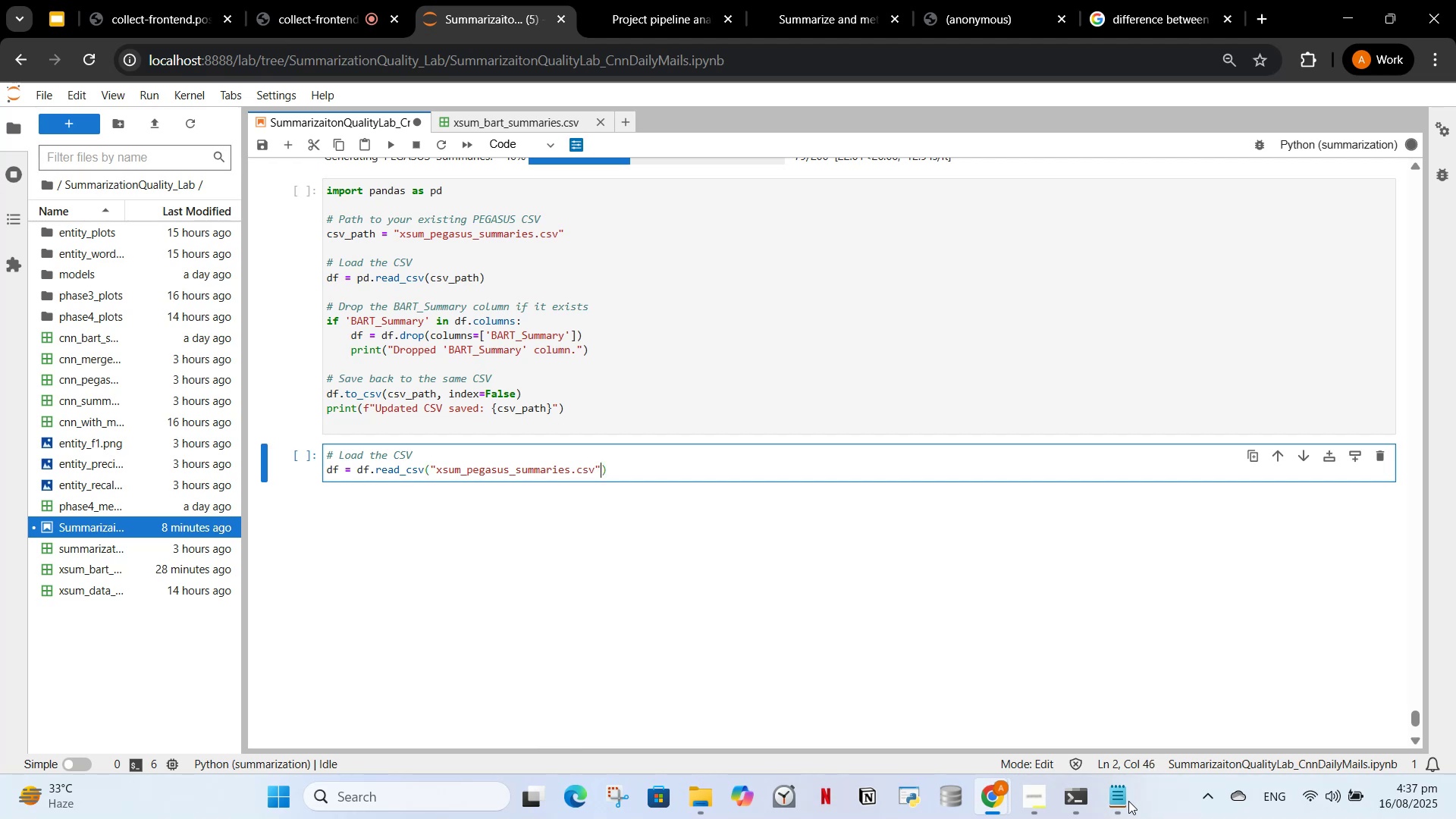 
key(ArrowRight)
 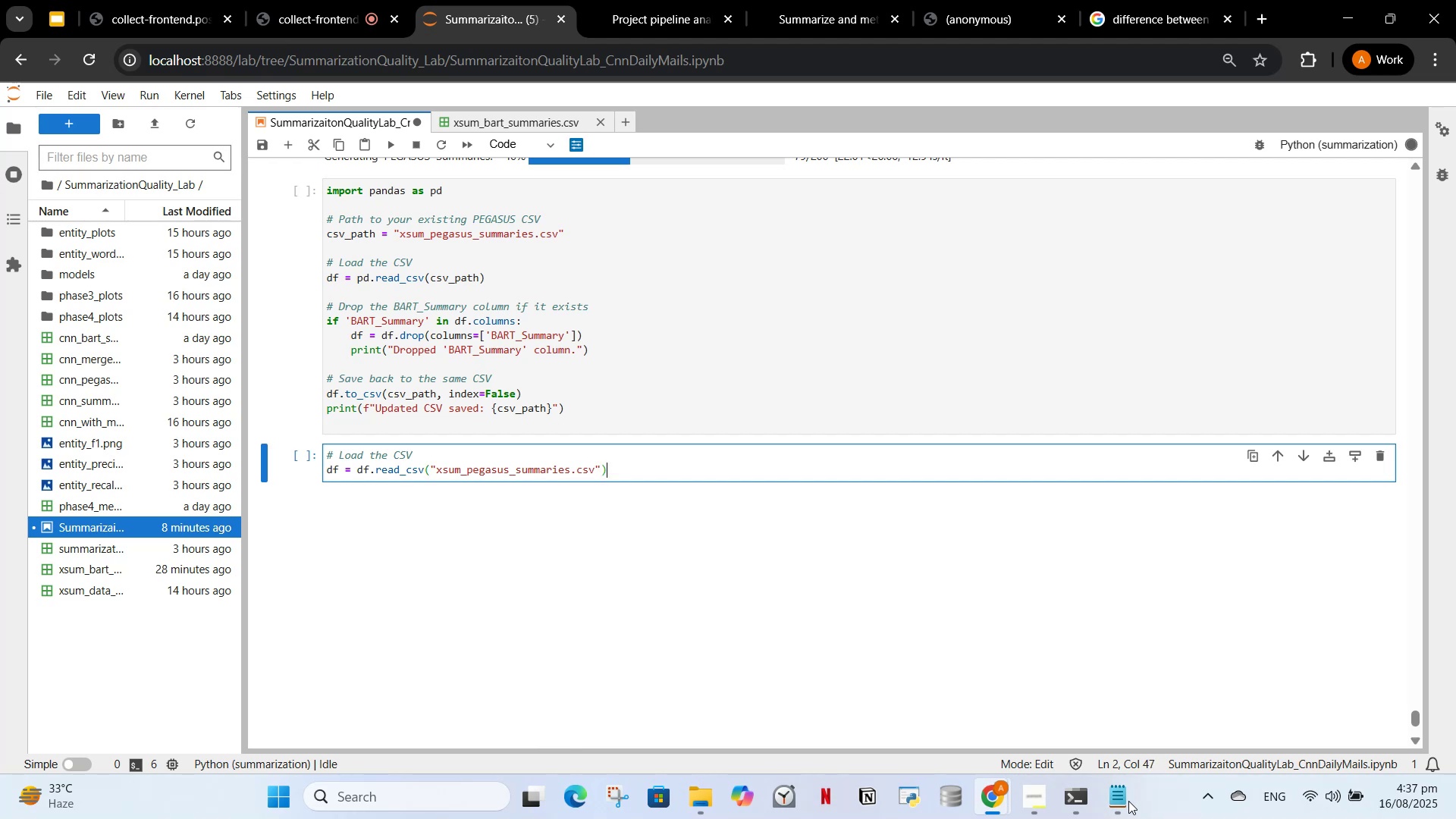 
key(Enter)
 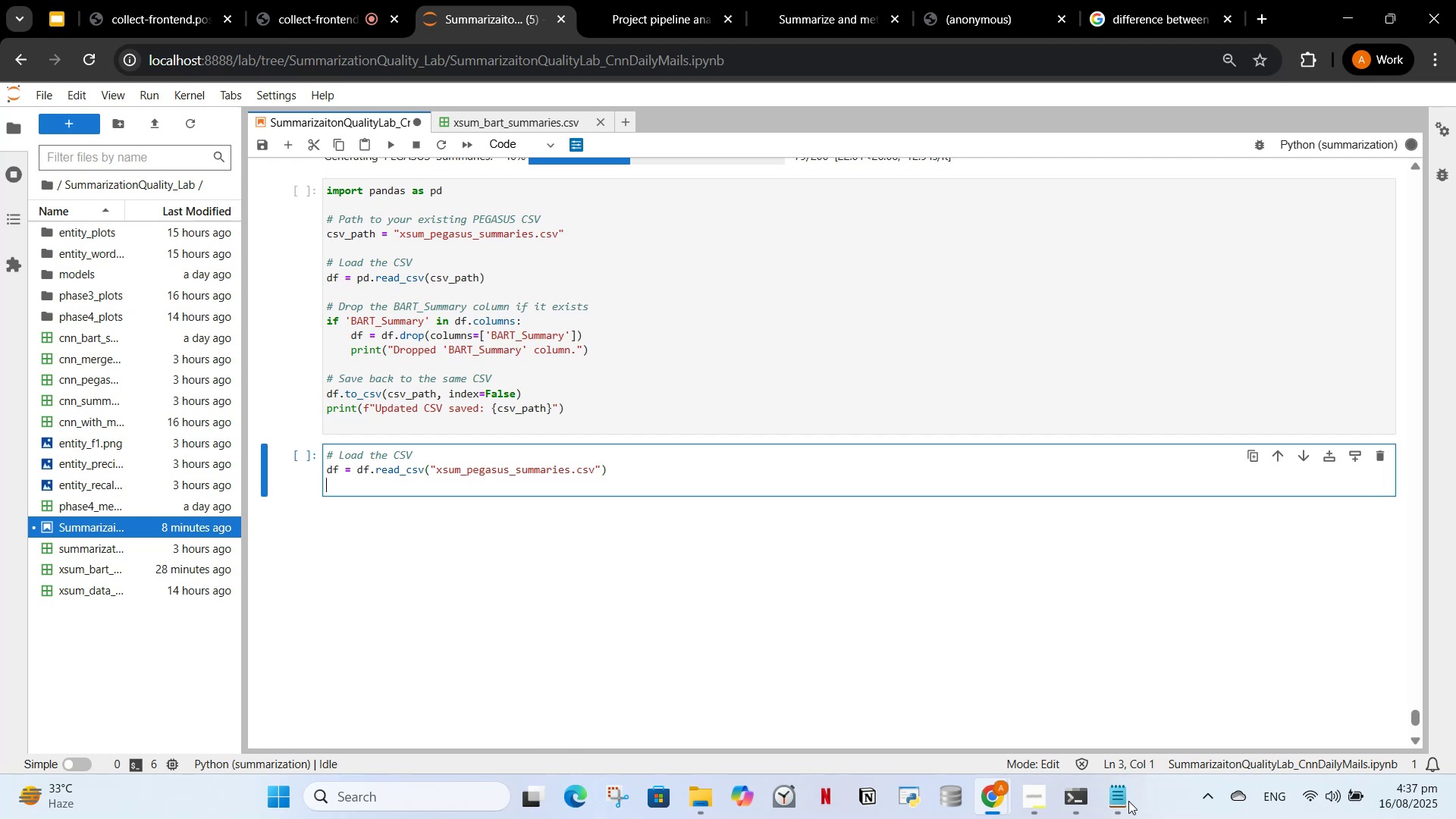 
key(Enter)
 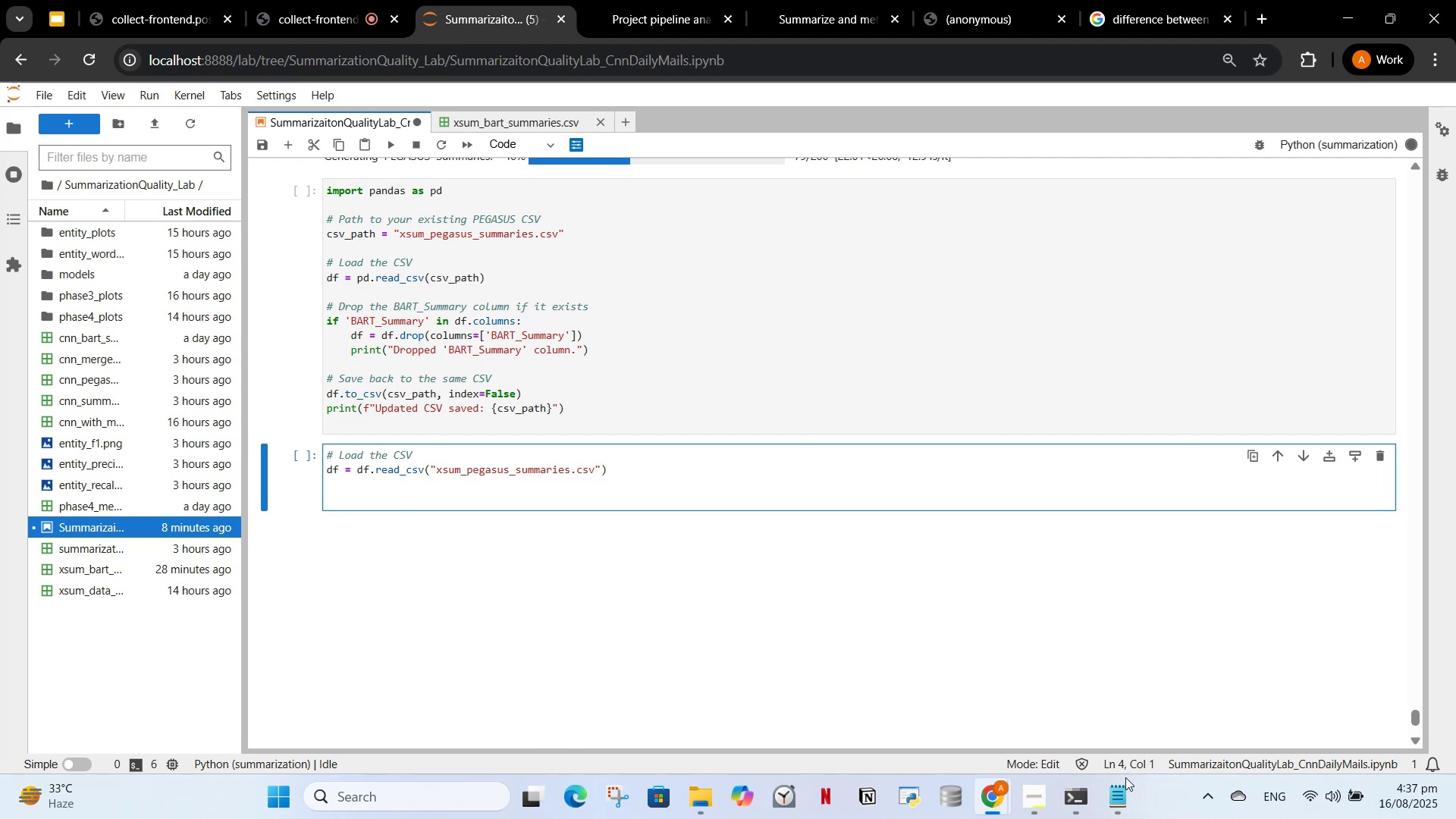 
left_click([1119, 802])
 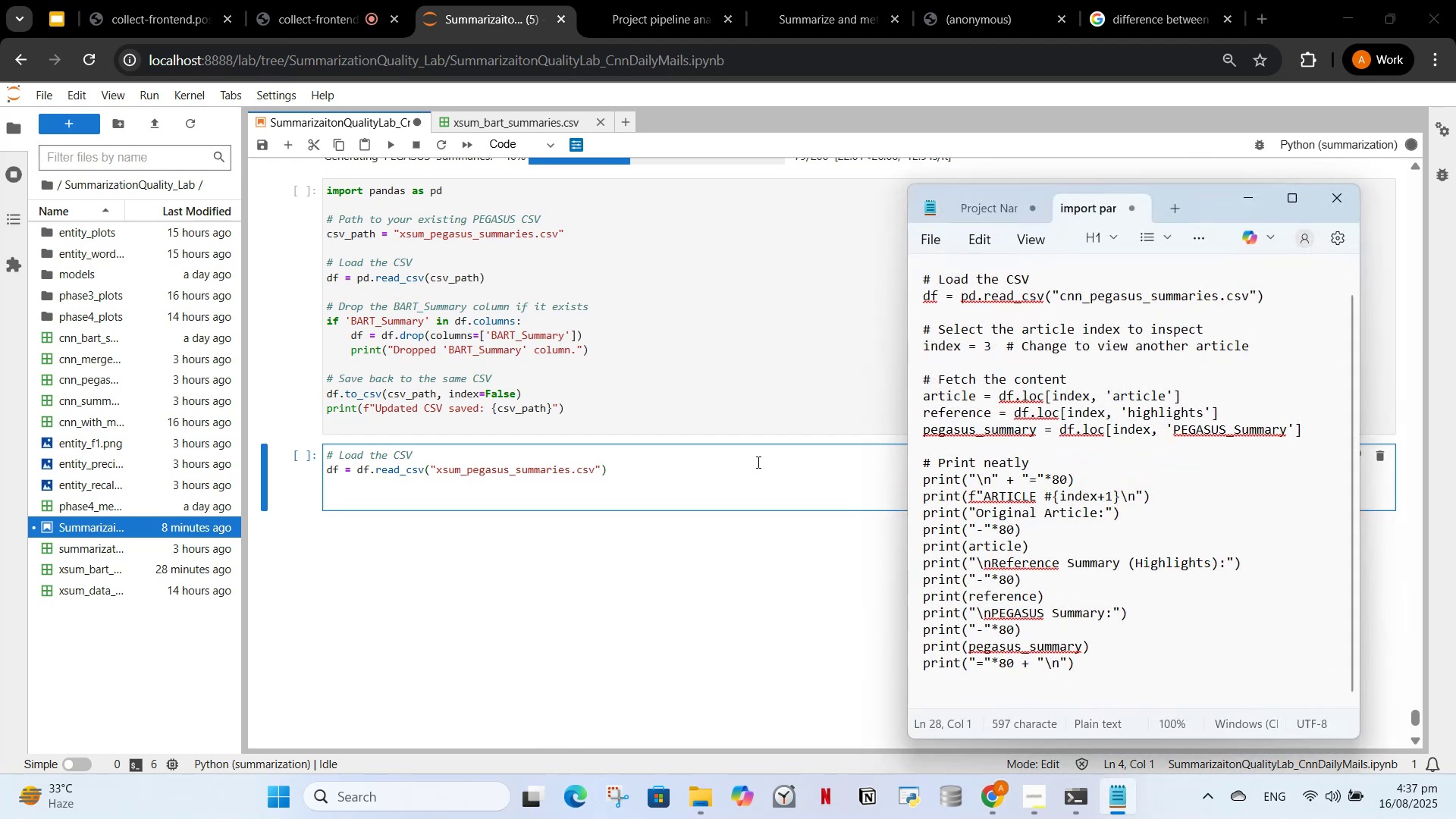 
scroll: coordinate [734, 483], scroll_direction: up, amount: 1.0
 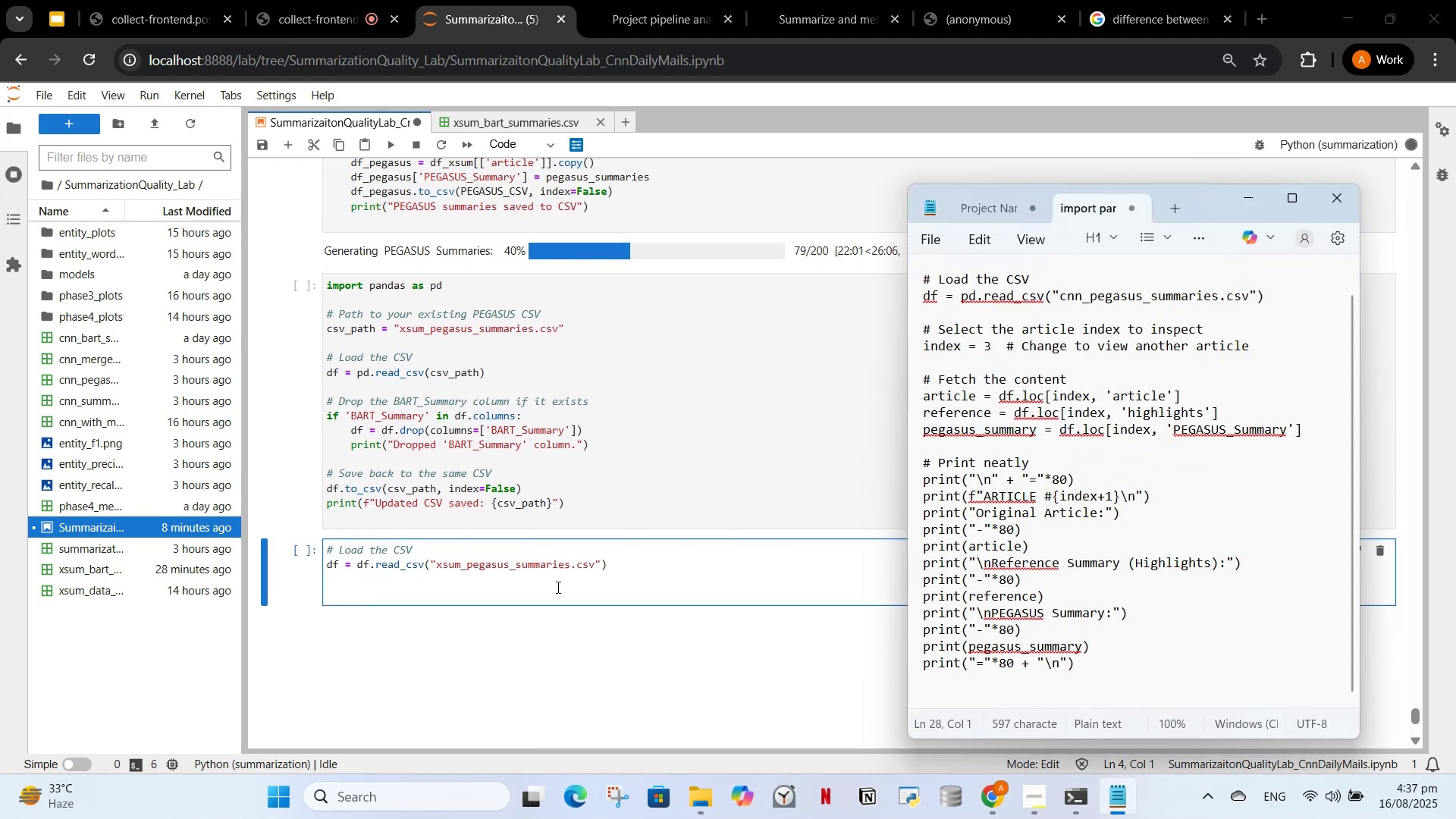 
left_click([544, 590])
 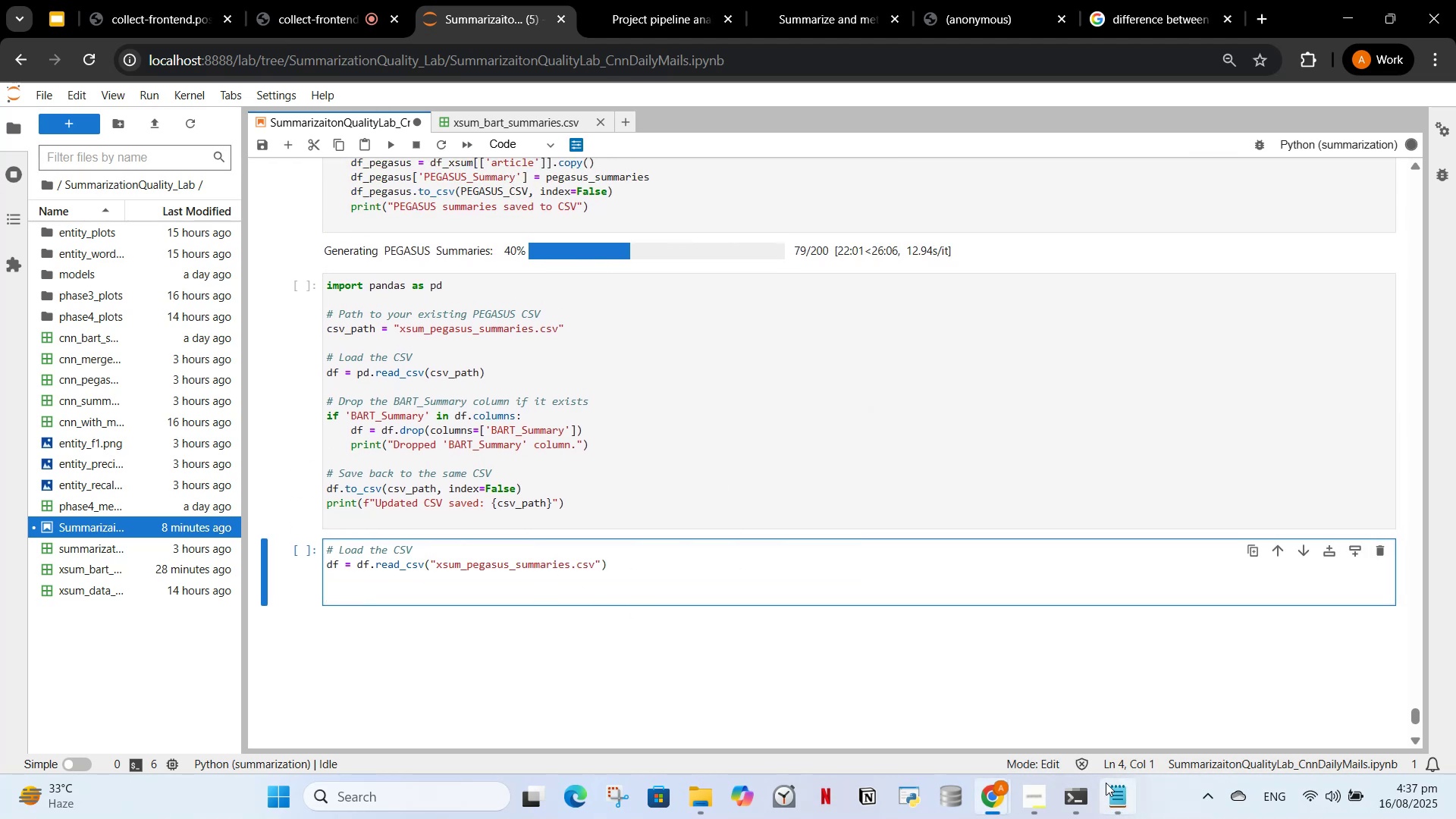 
left_click([1112, 789])
 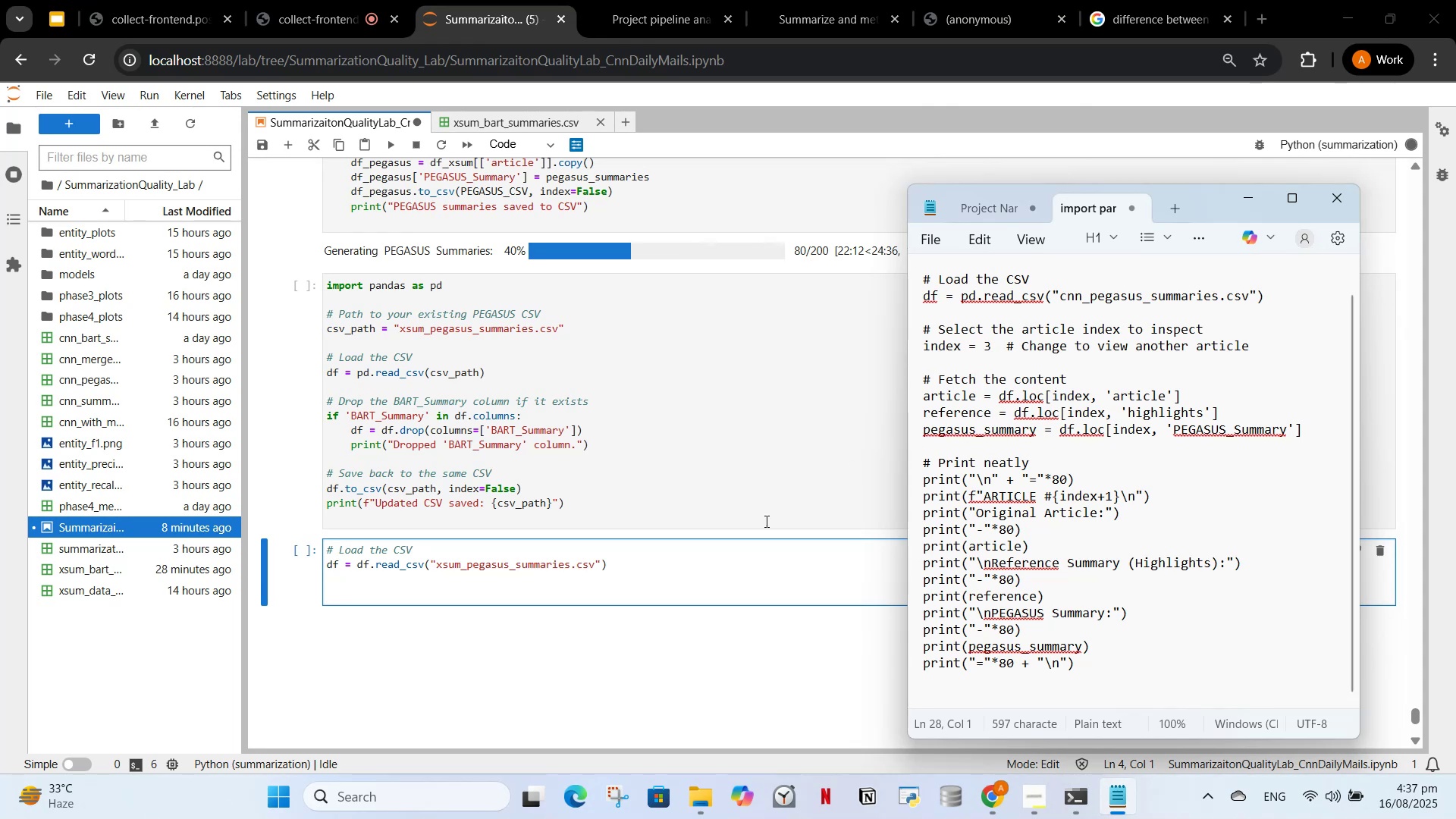 
wait(6.82)
 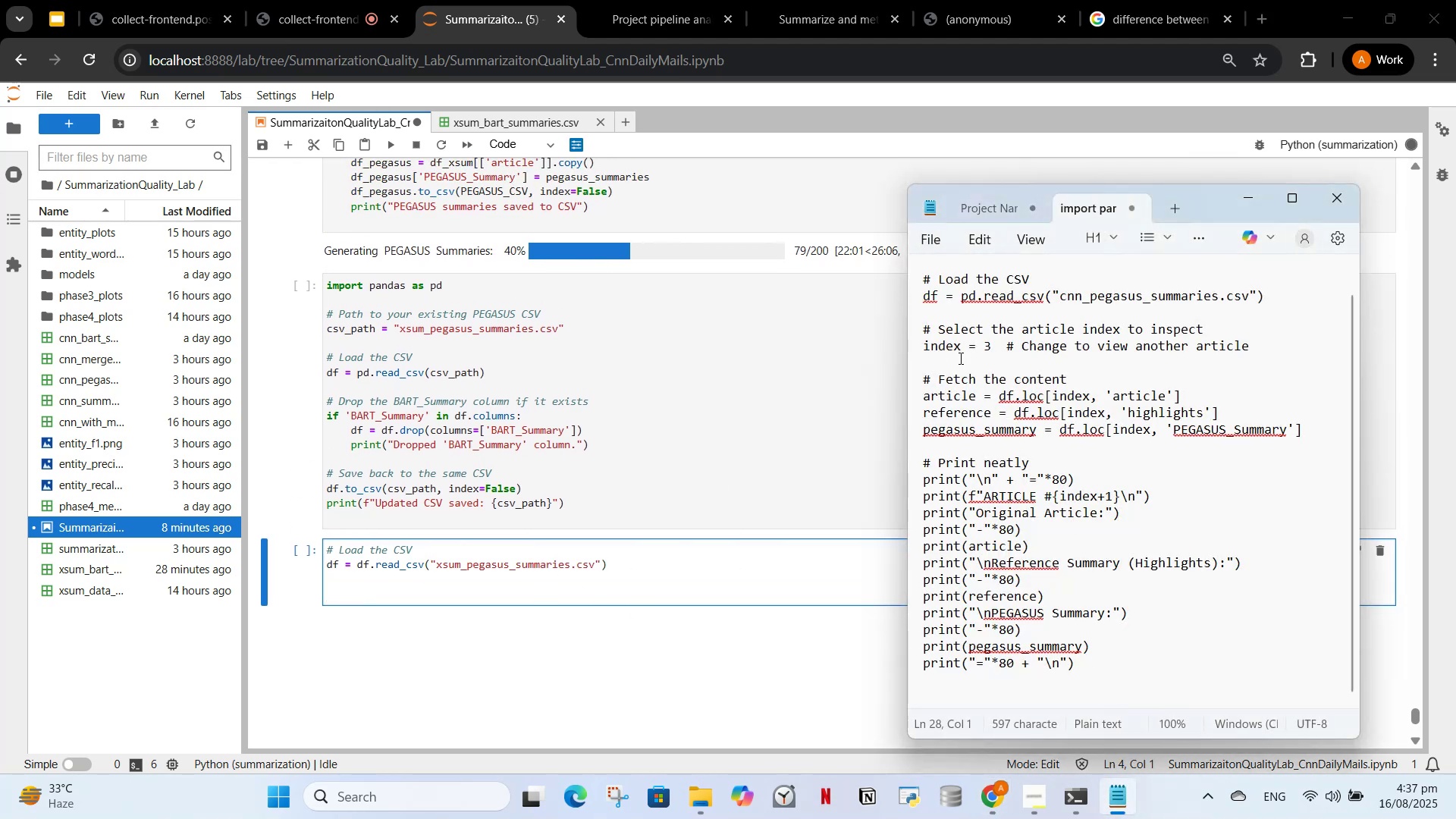 
left_click([486, 582])
 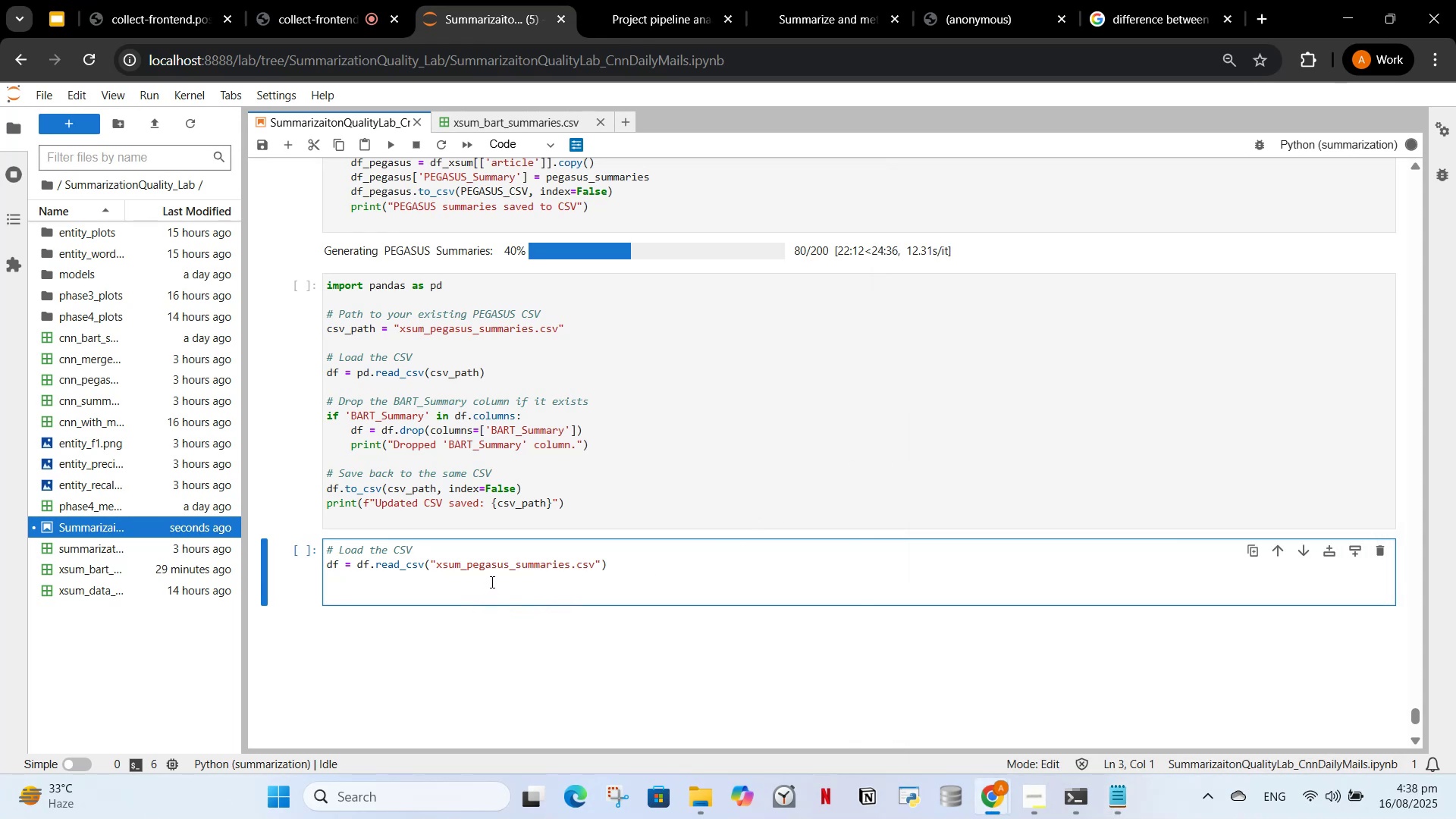 
key(Enter)
 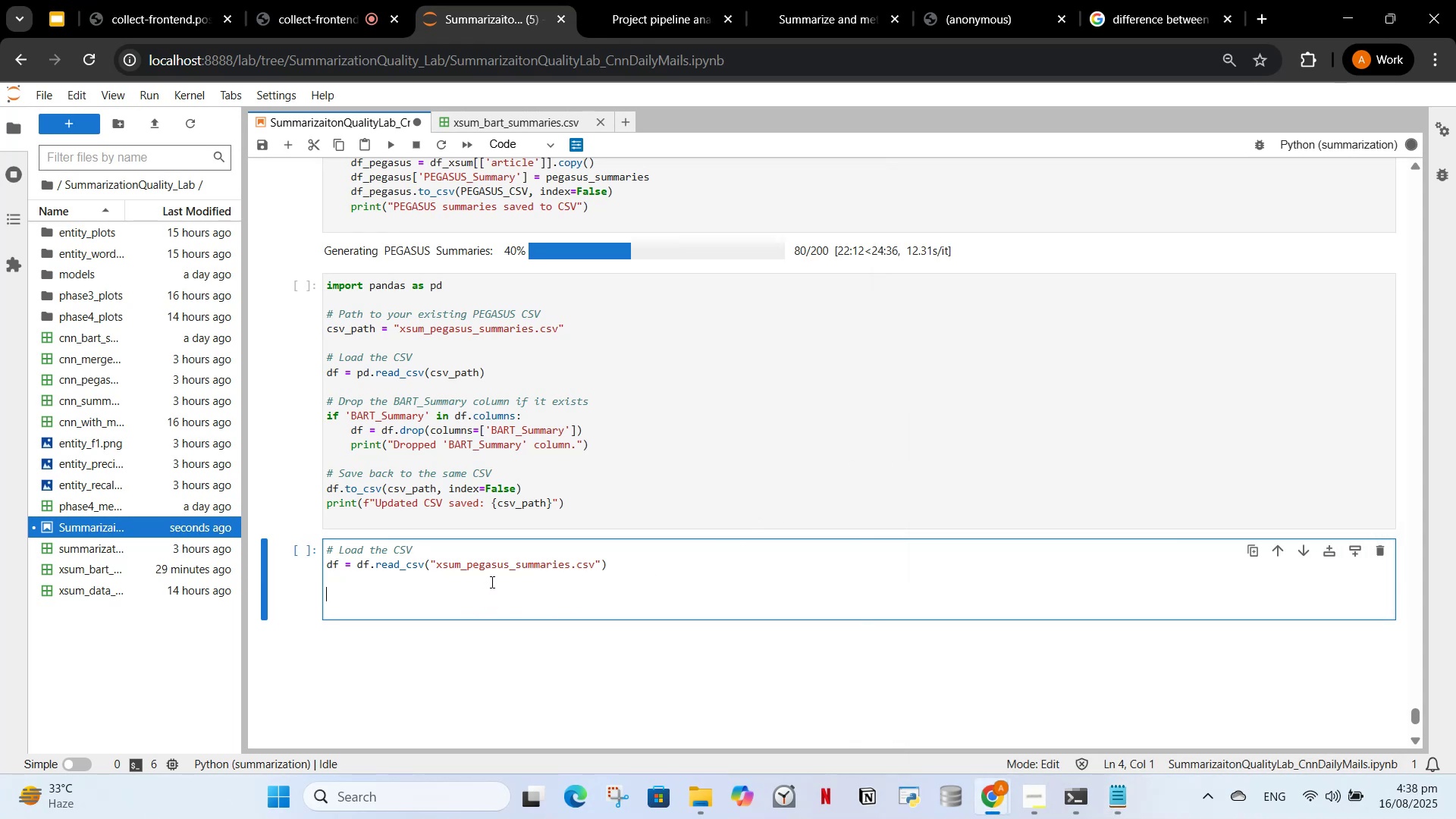 
type(3Fetch the content)
 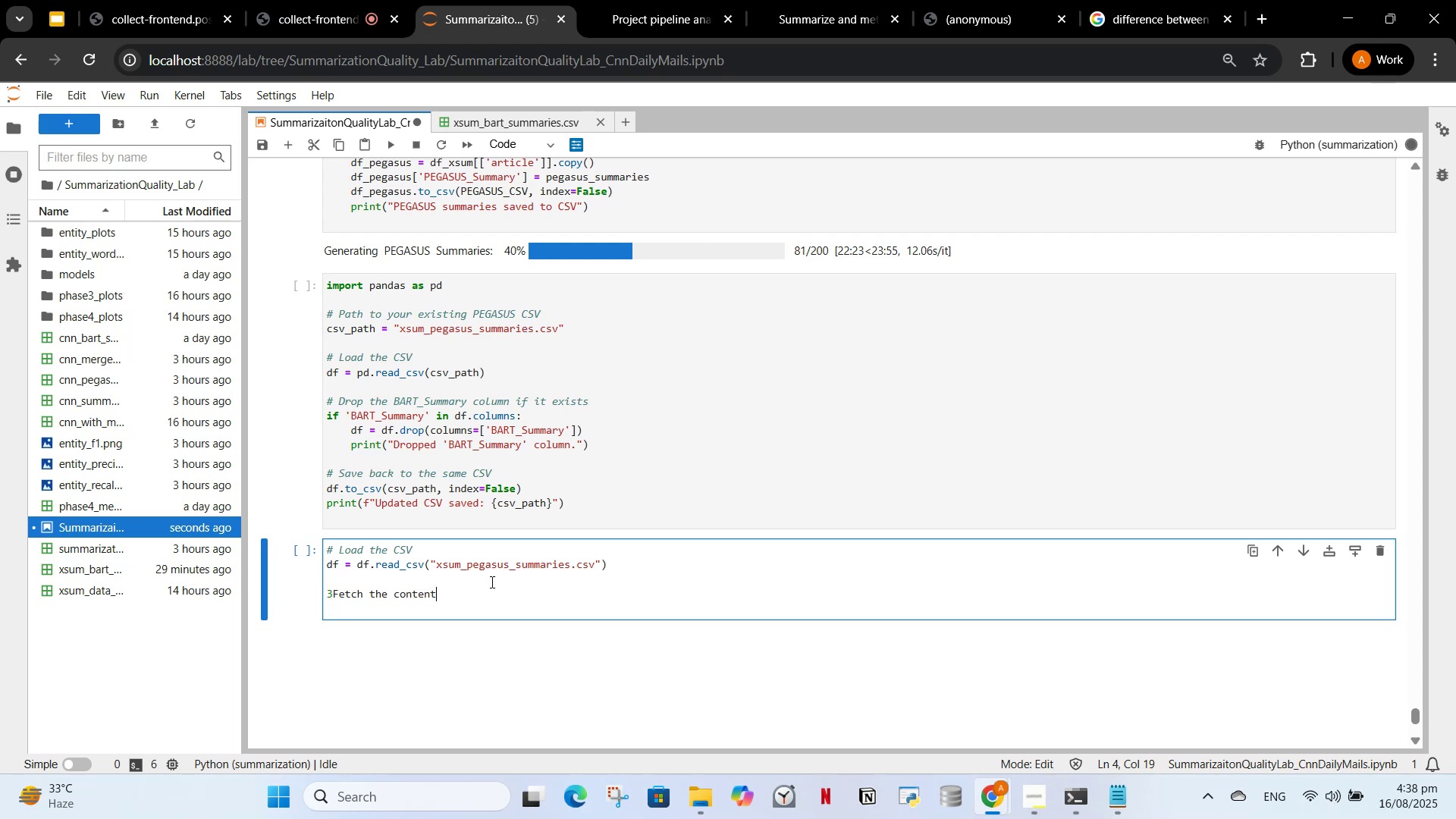 
key(Backspace)
 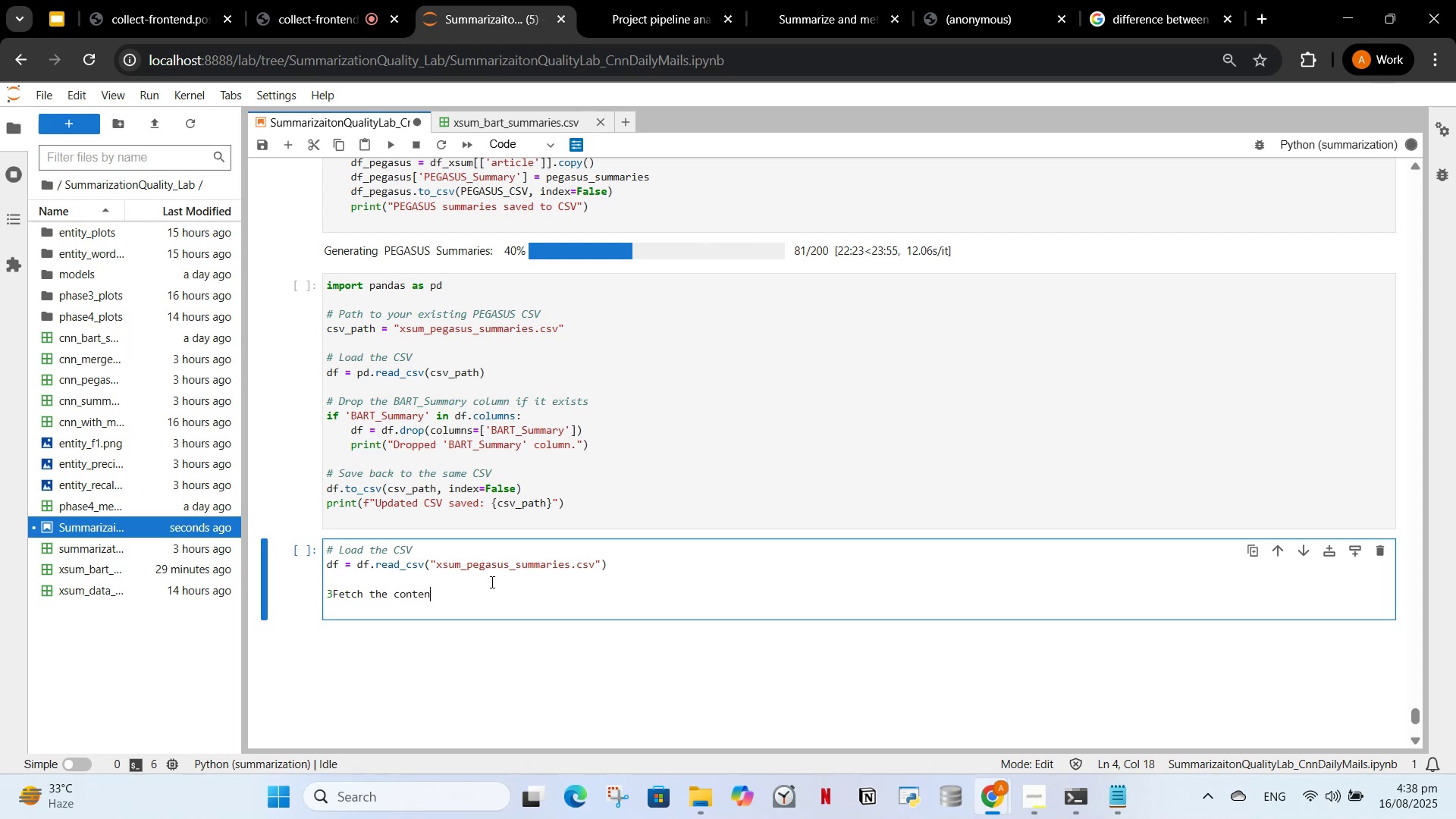 
key(Backspace)
 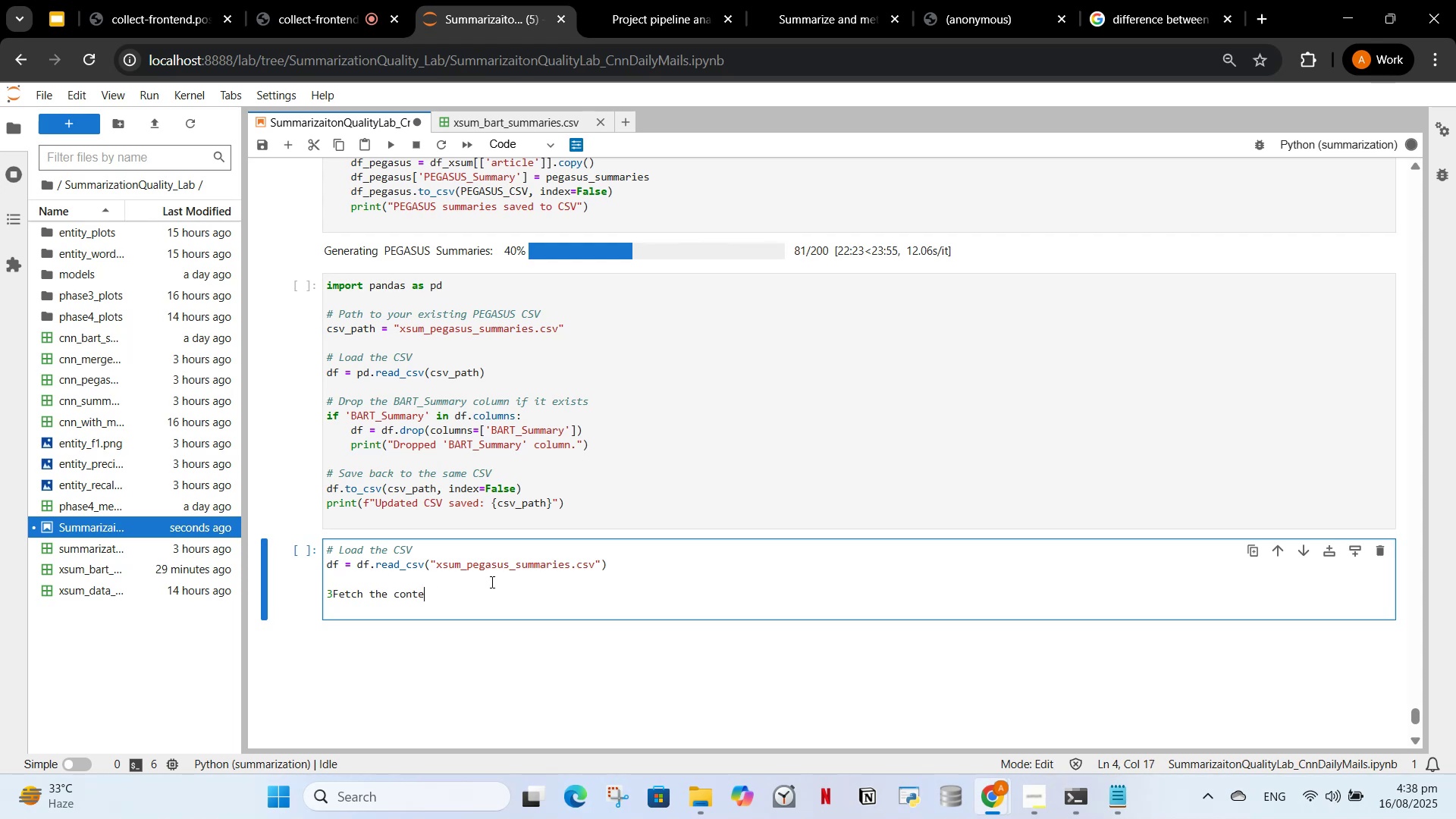 
key(Backspace)
 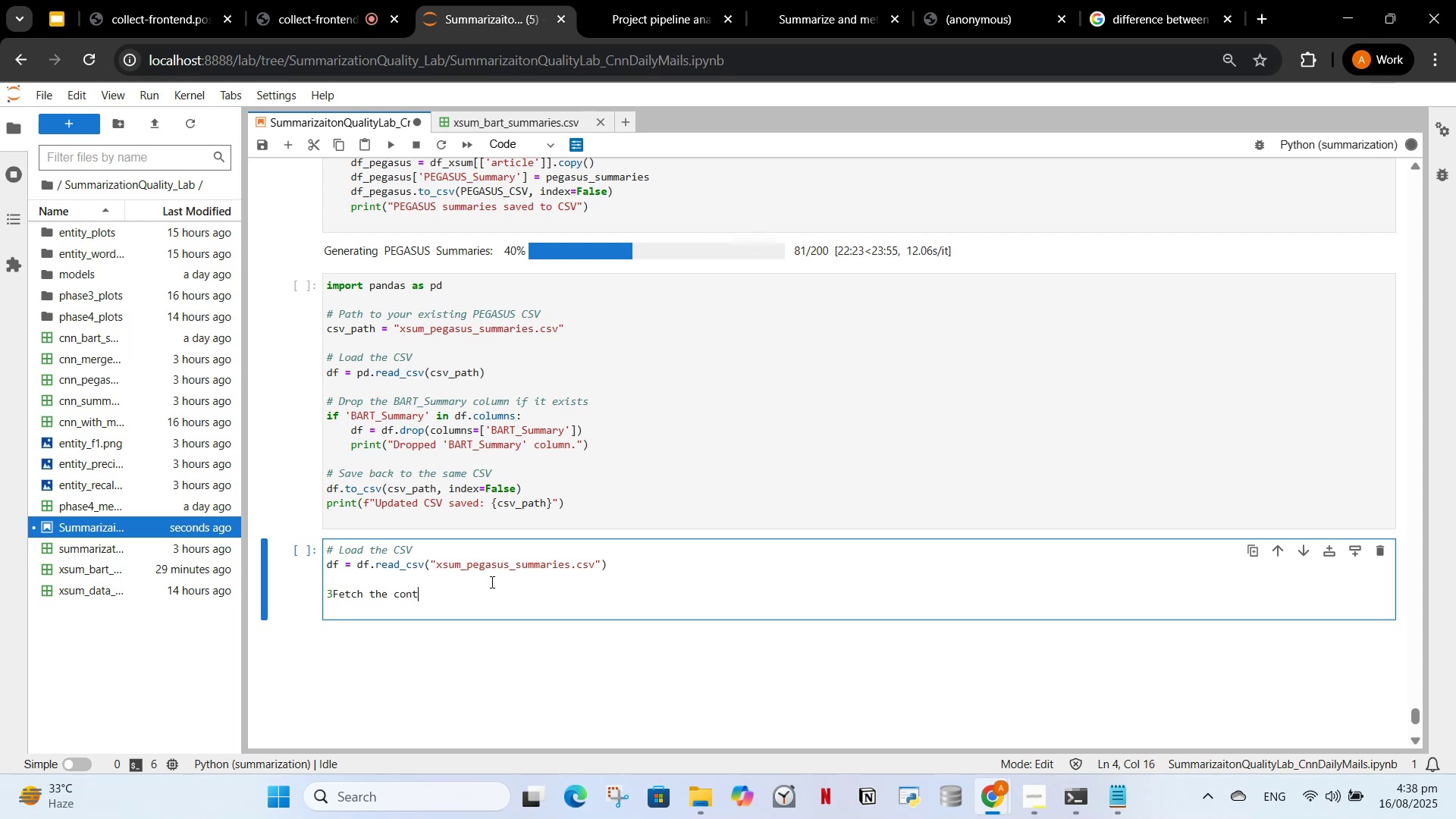 
key(Backspace)
 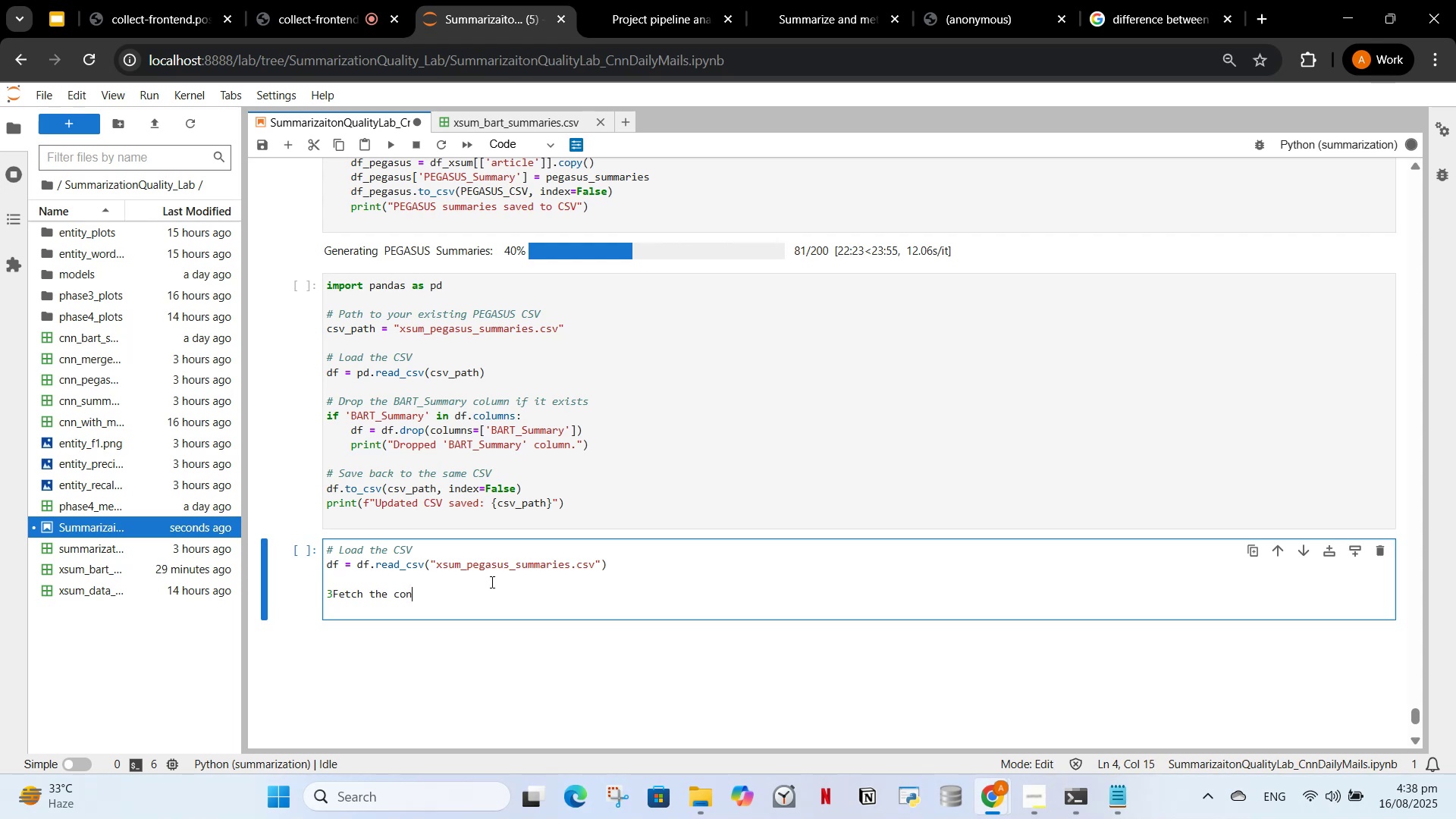 
key(Backspace)
 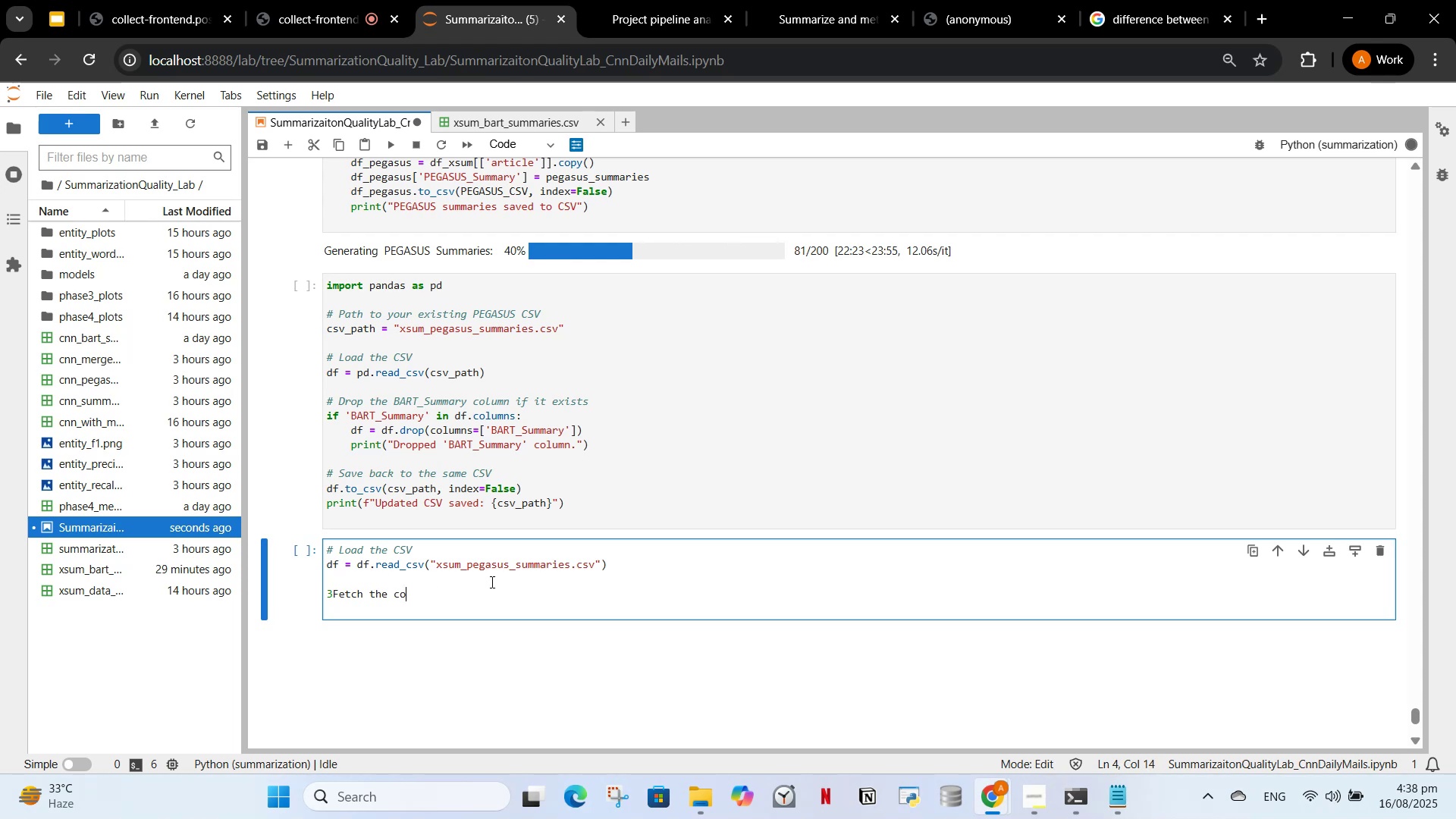 
key(Backspace)
 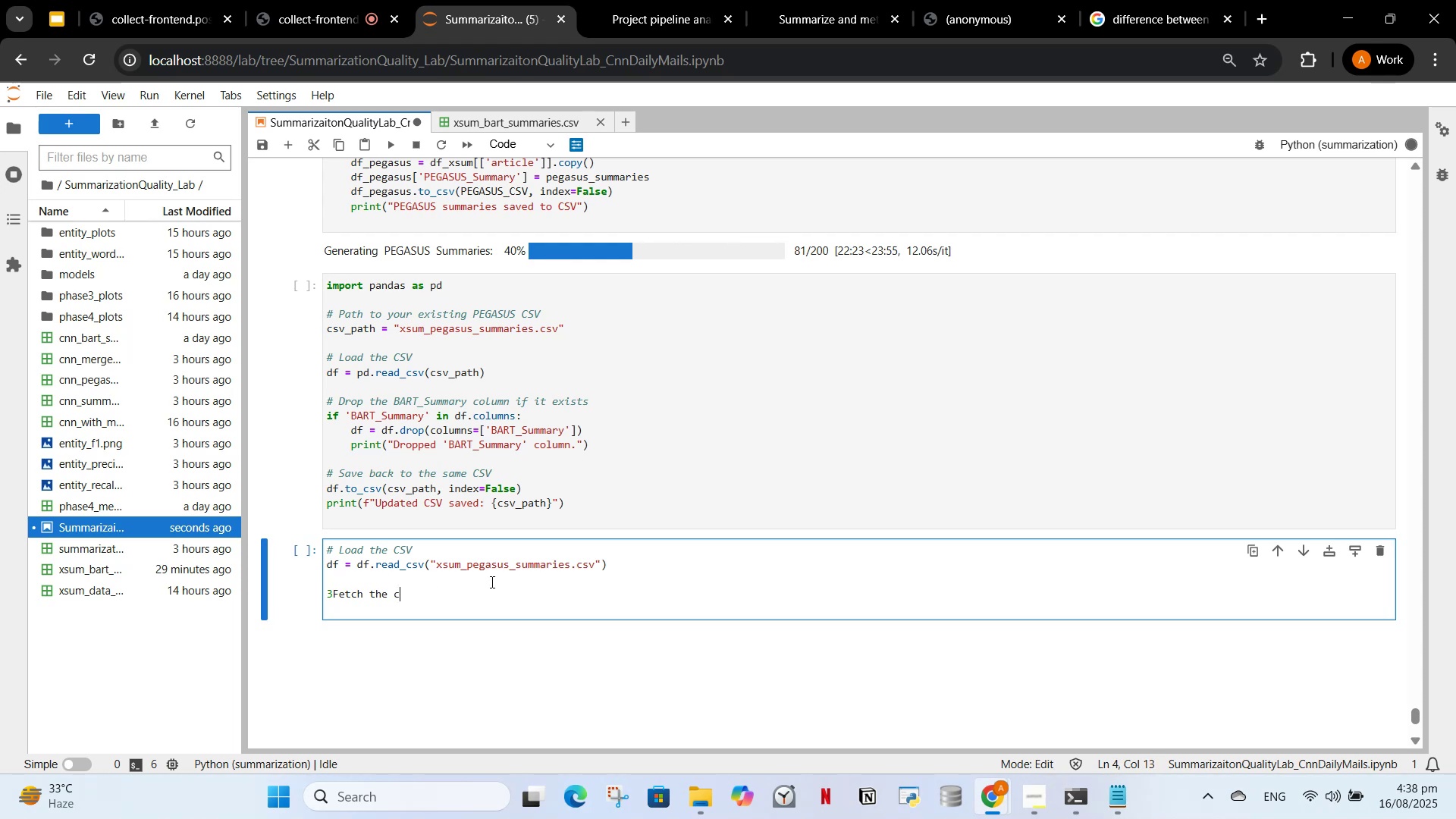 
key(Backspace)
 